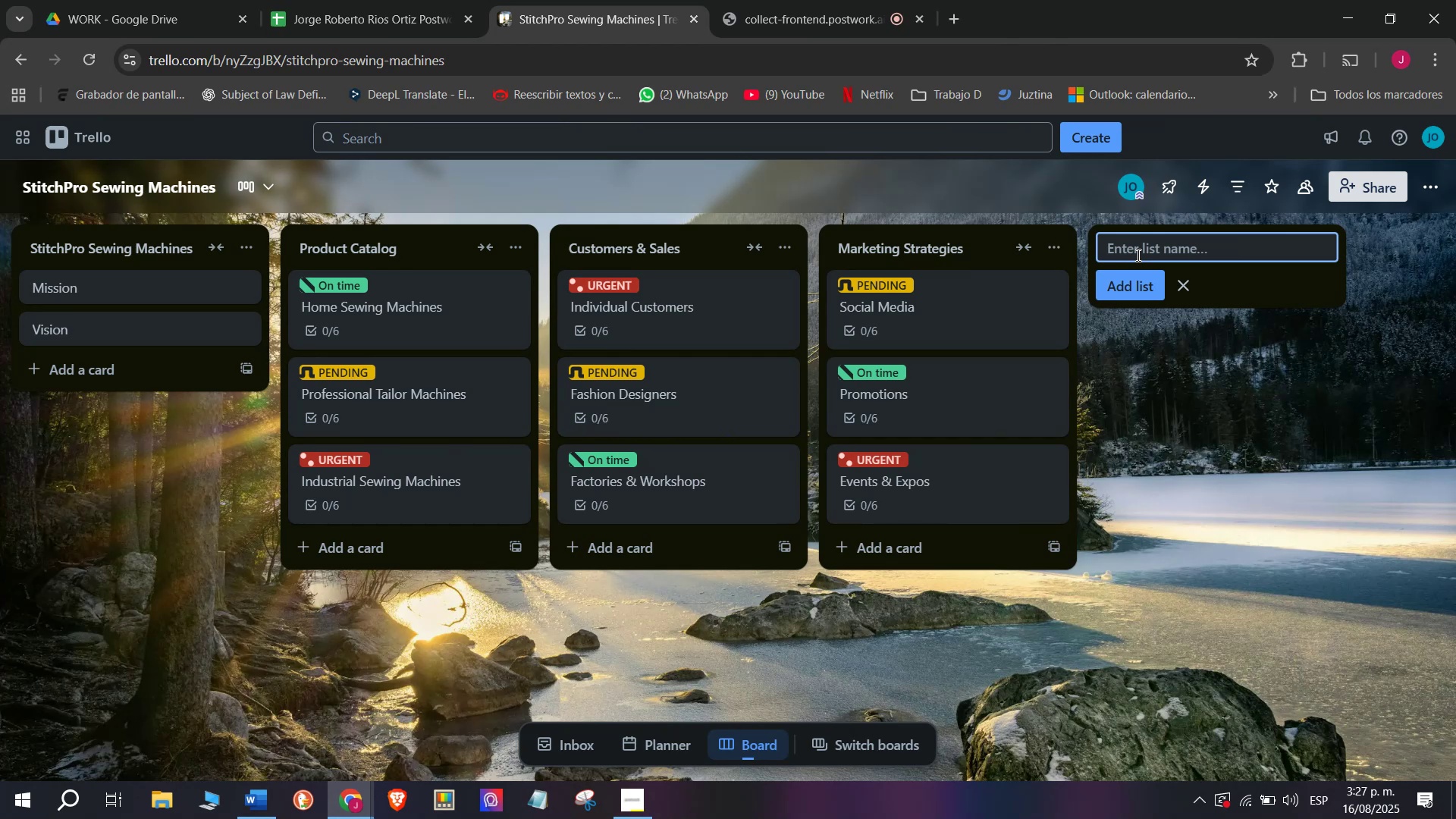 
type(Logistics ^ Distribution=)
key(Backspace)
 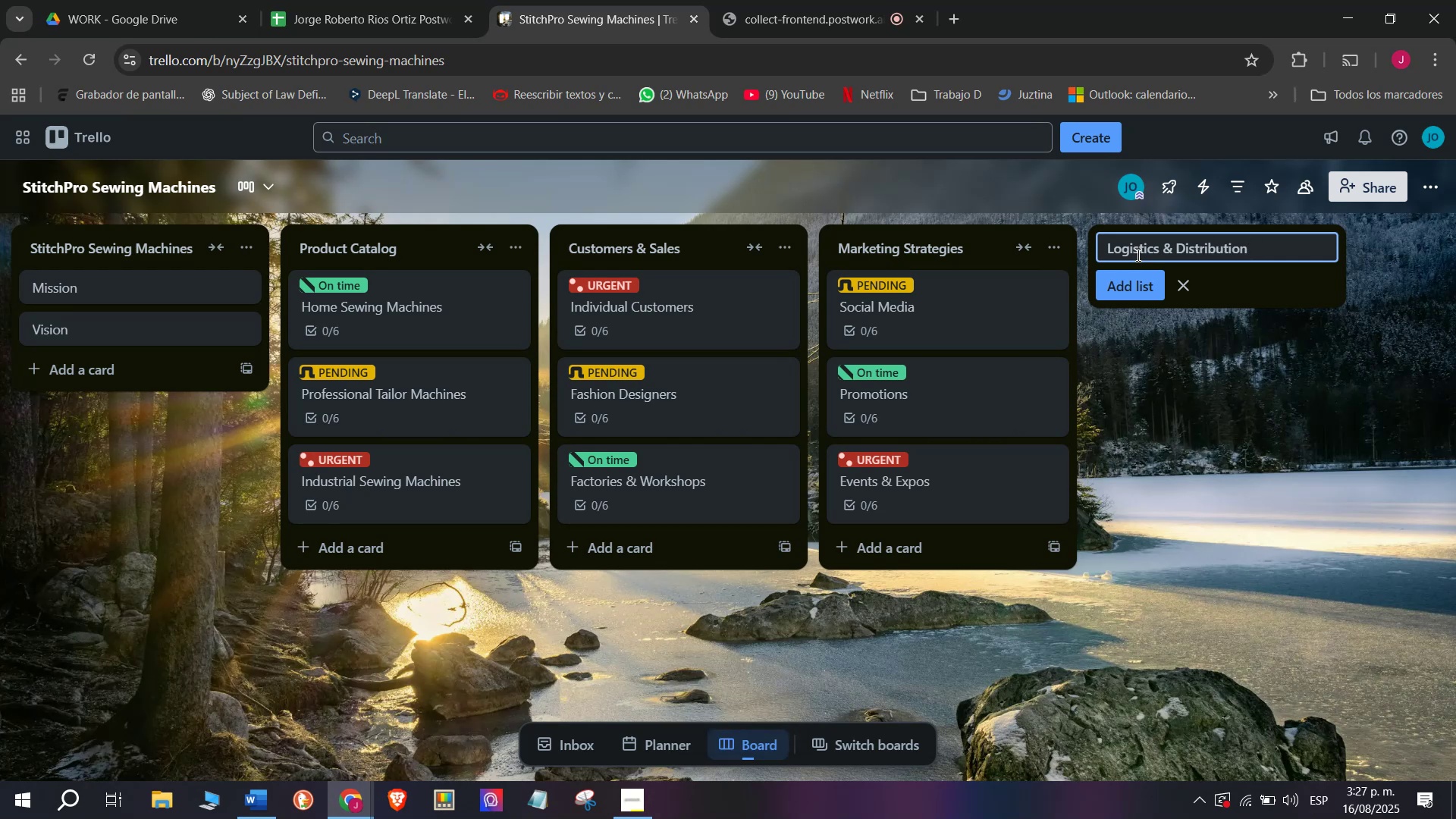 
 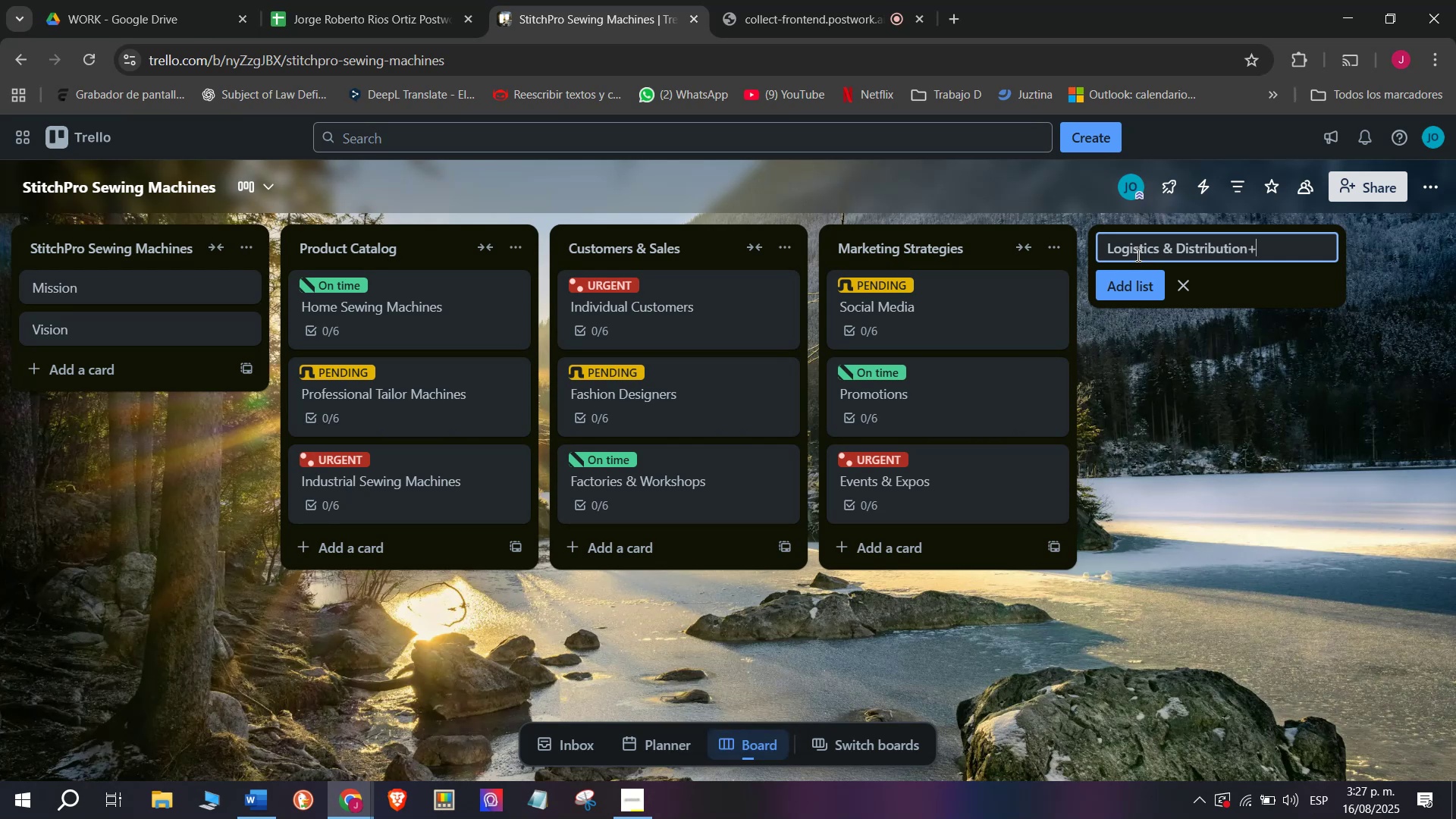 
key(Enter)
 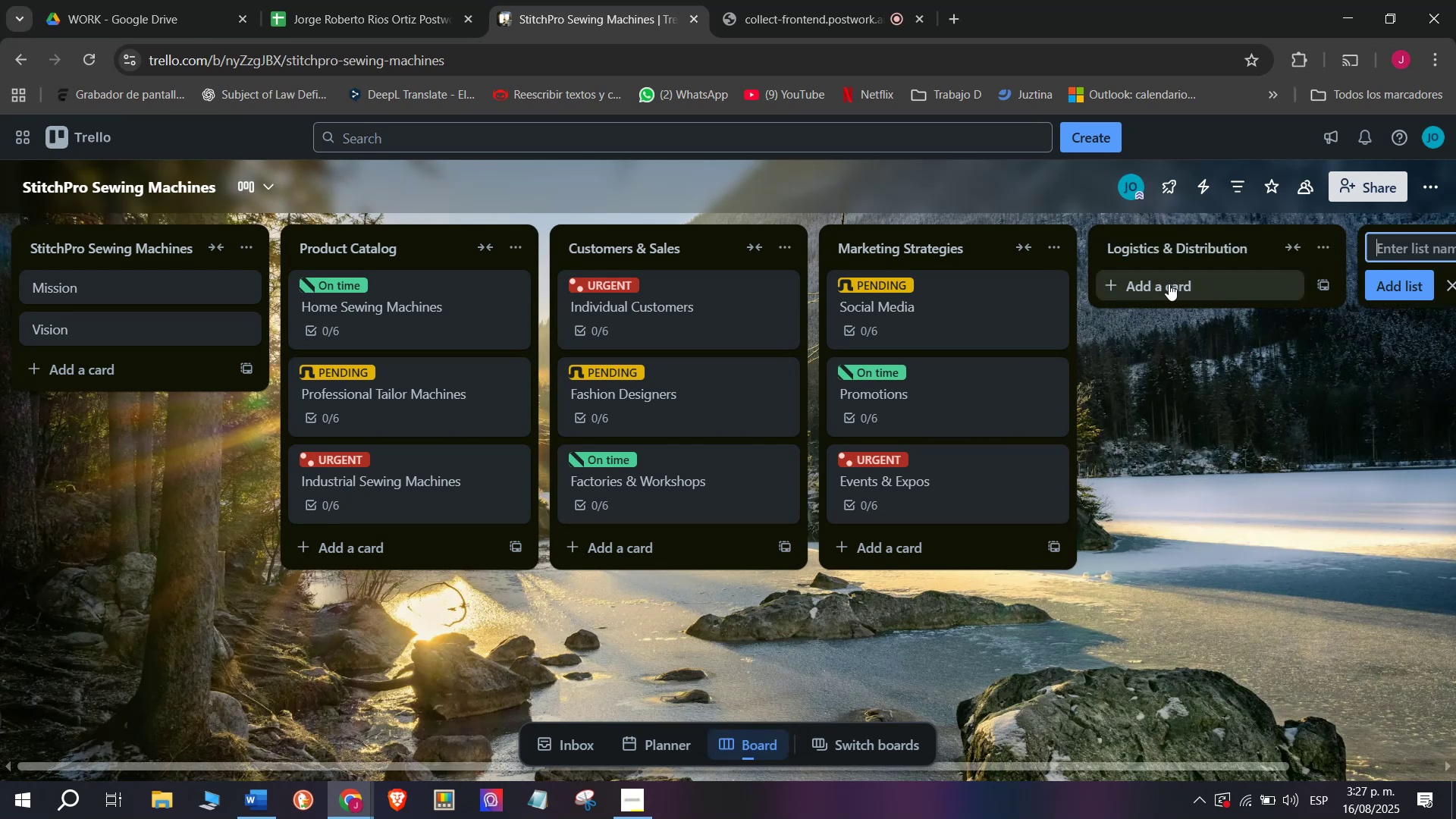 
type(Suppliers)
 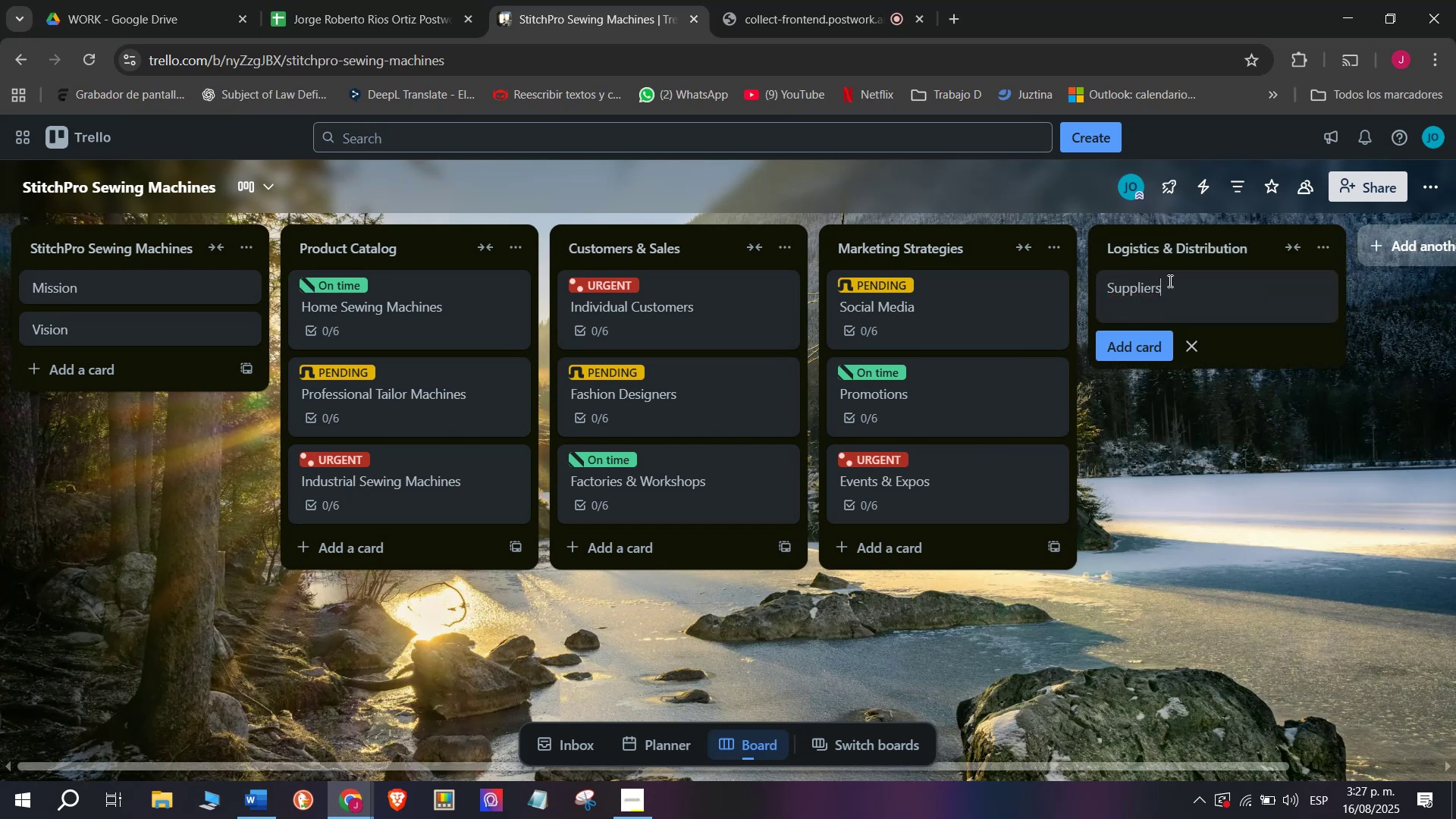 
key(Enter)
 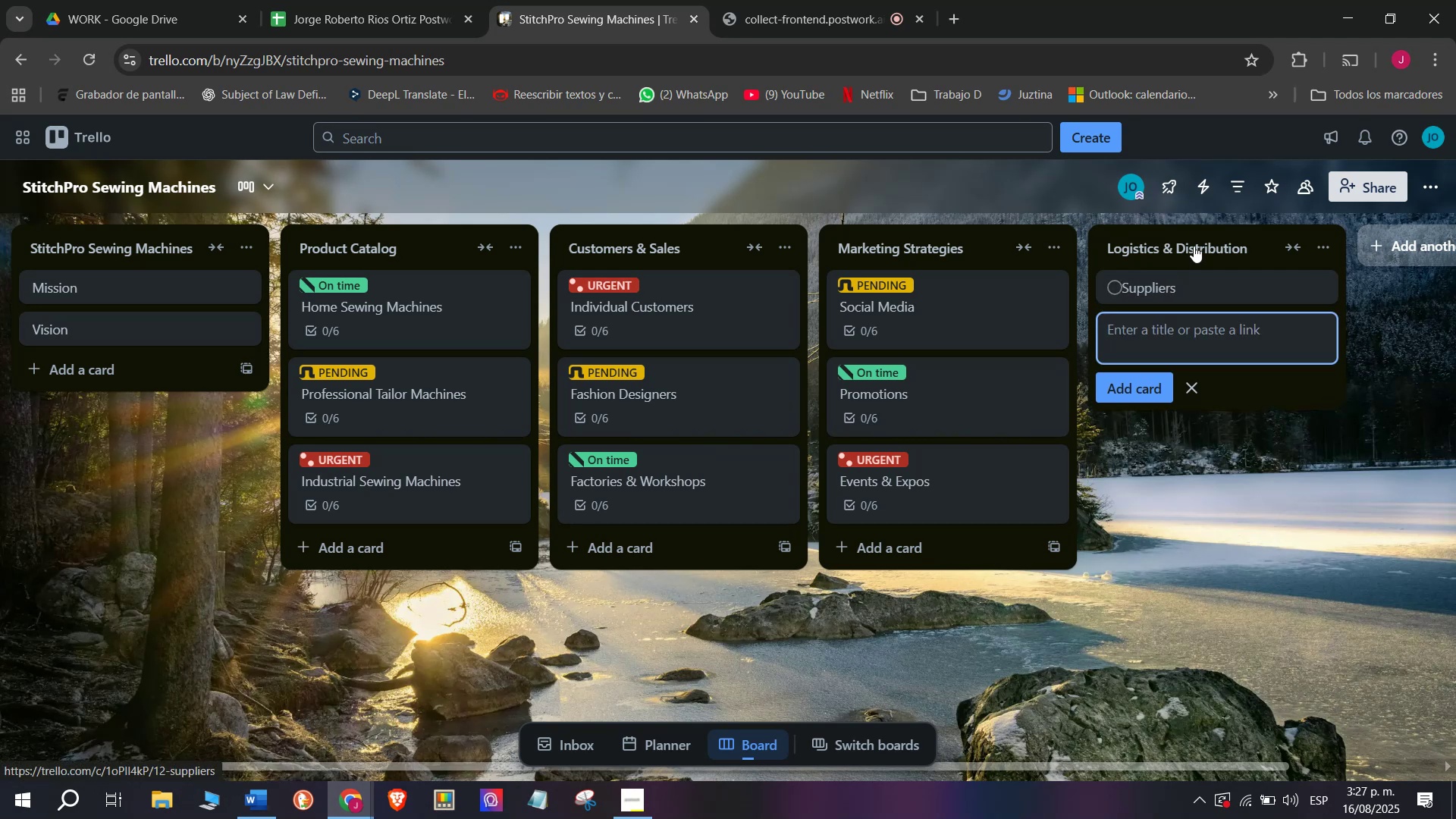 
left_click([1187, 295])
 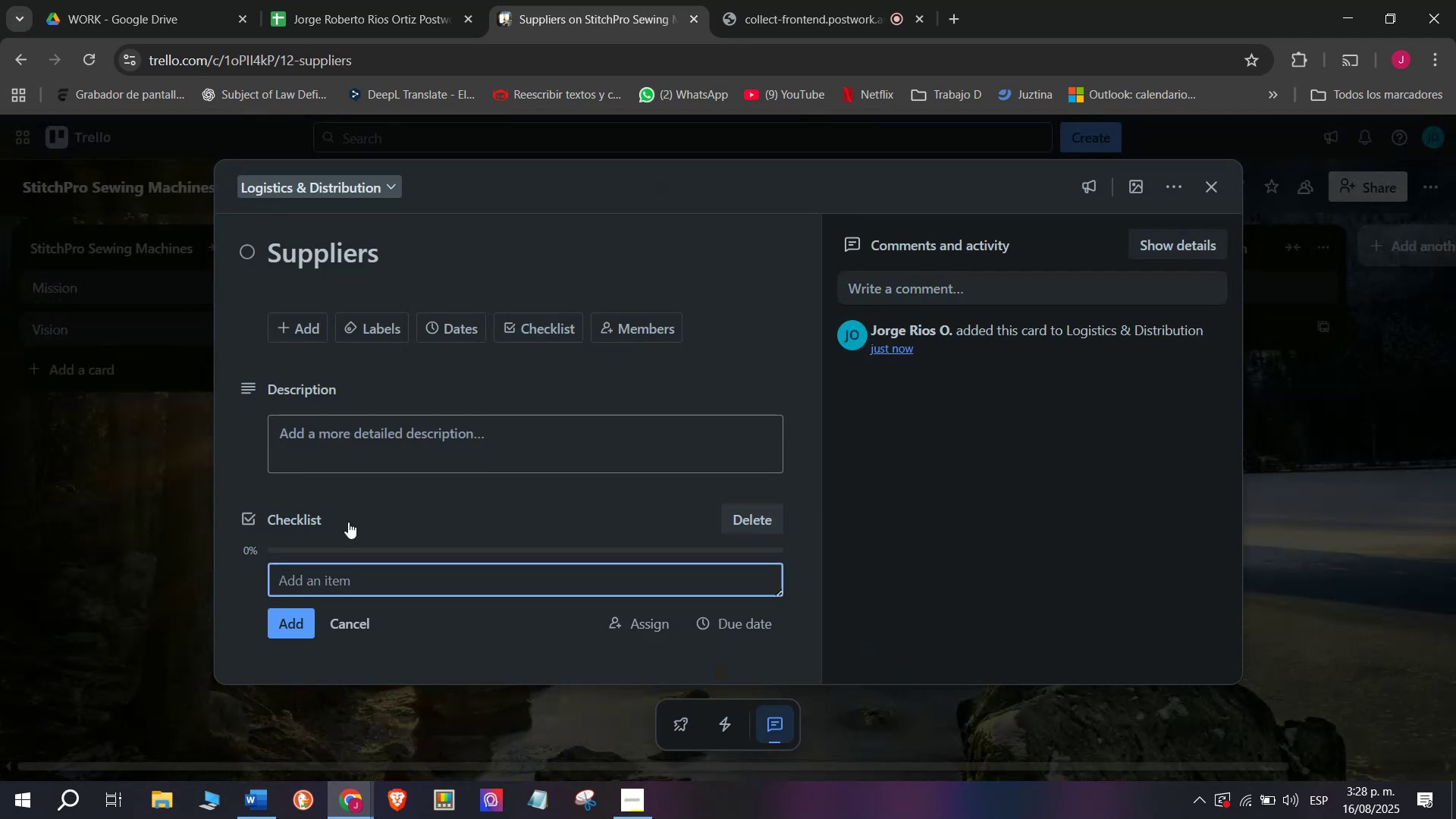 
wait(5.16)
 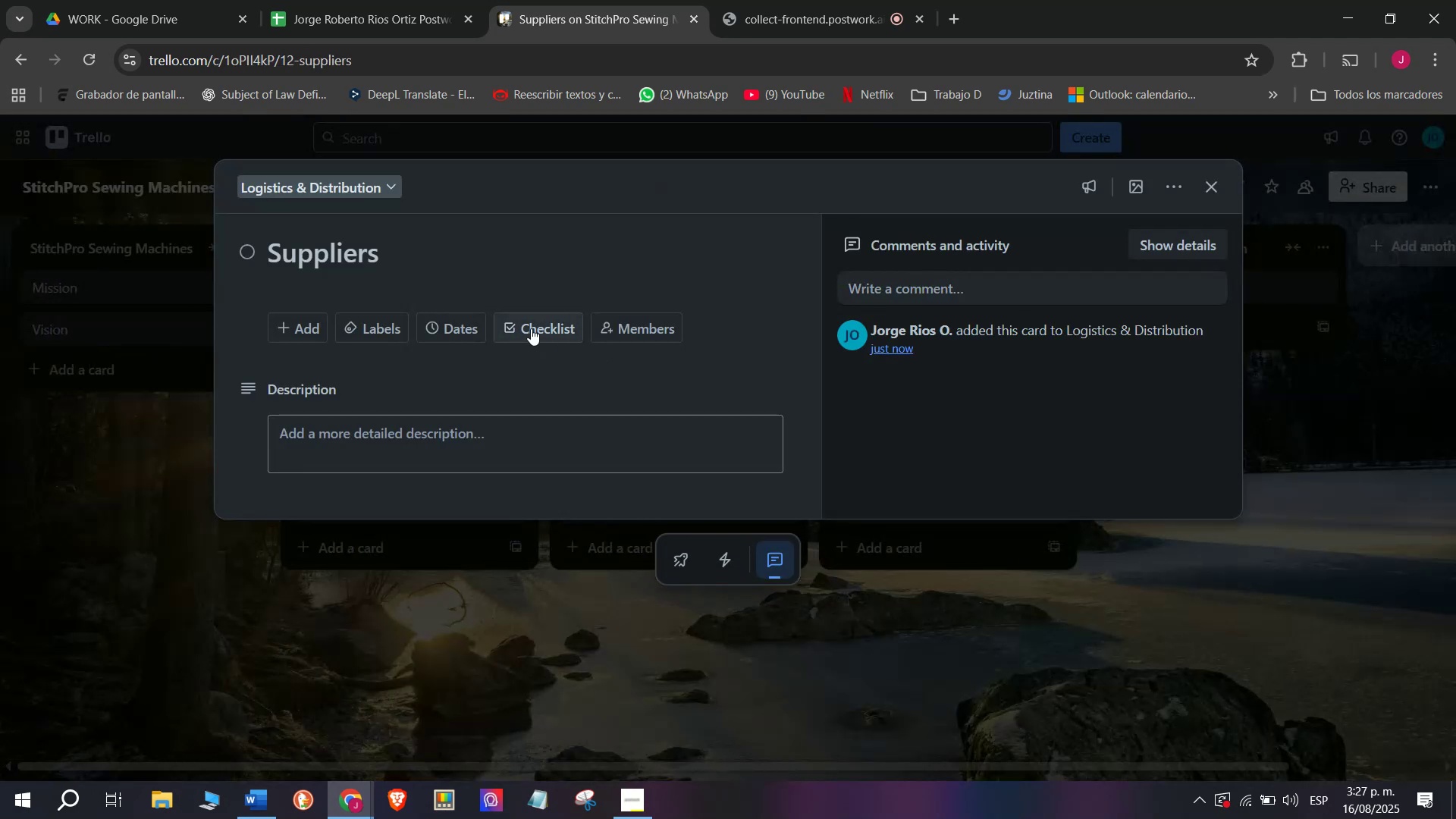 
type(Confie)
key(Backspace)
type(rm motor suppliers)
 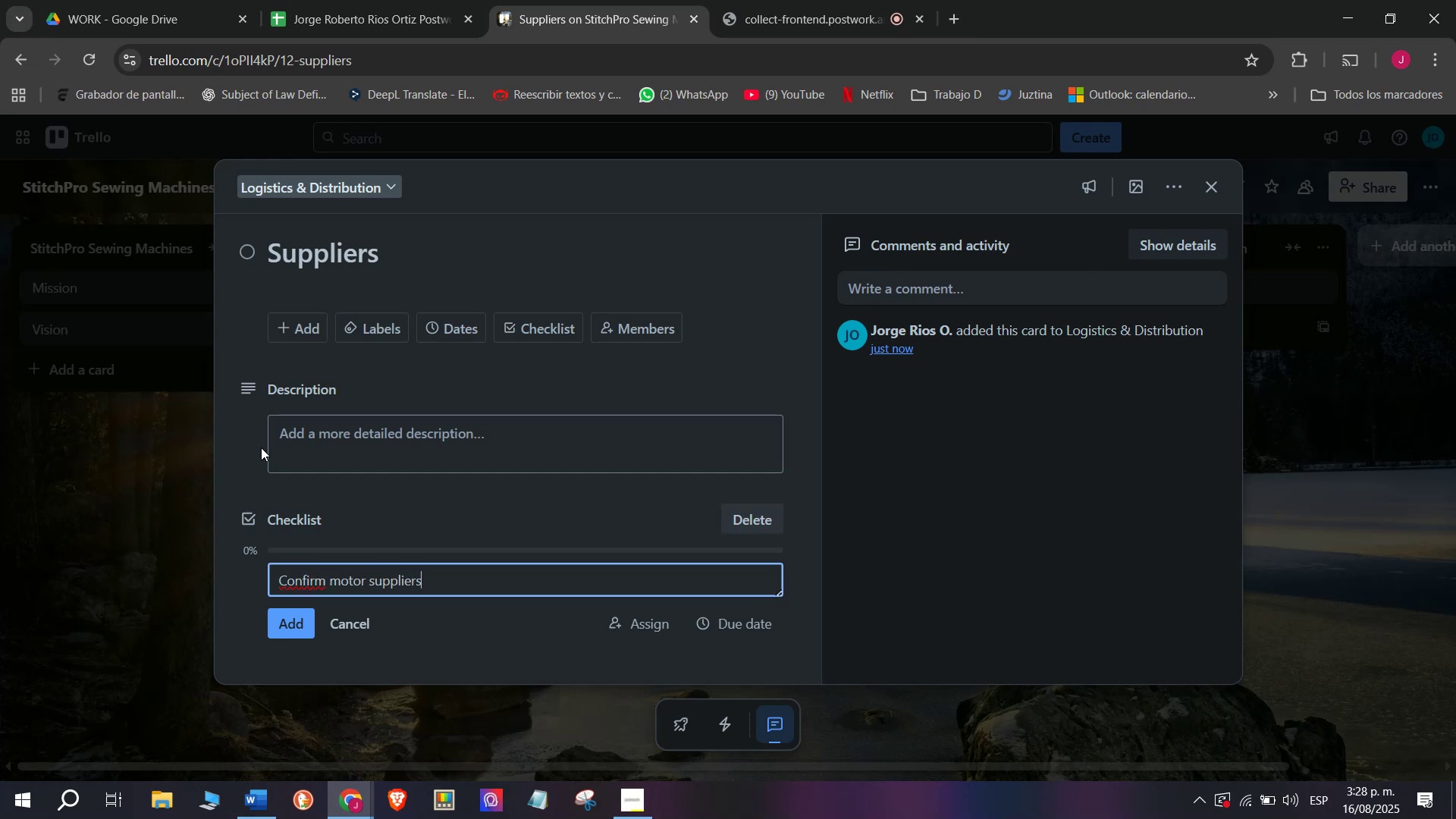 
key(Enter)
 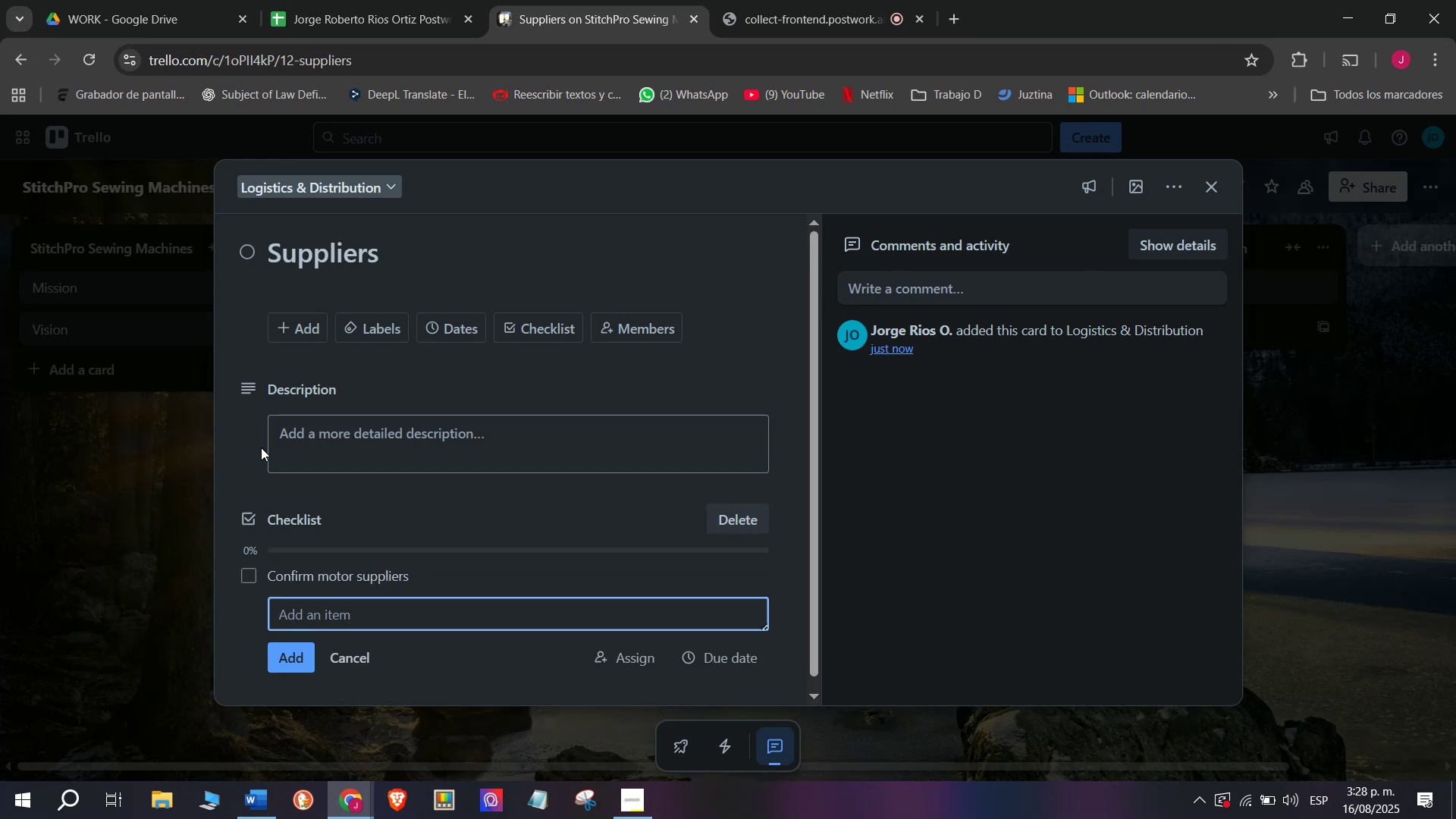 
type(Track spare part deliverie)
key(Backspace)
key(Backspace)
type(y)
 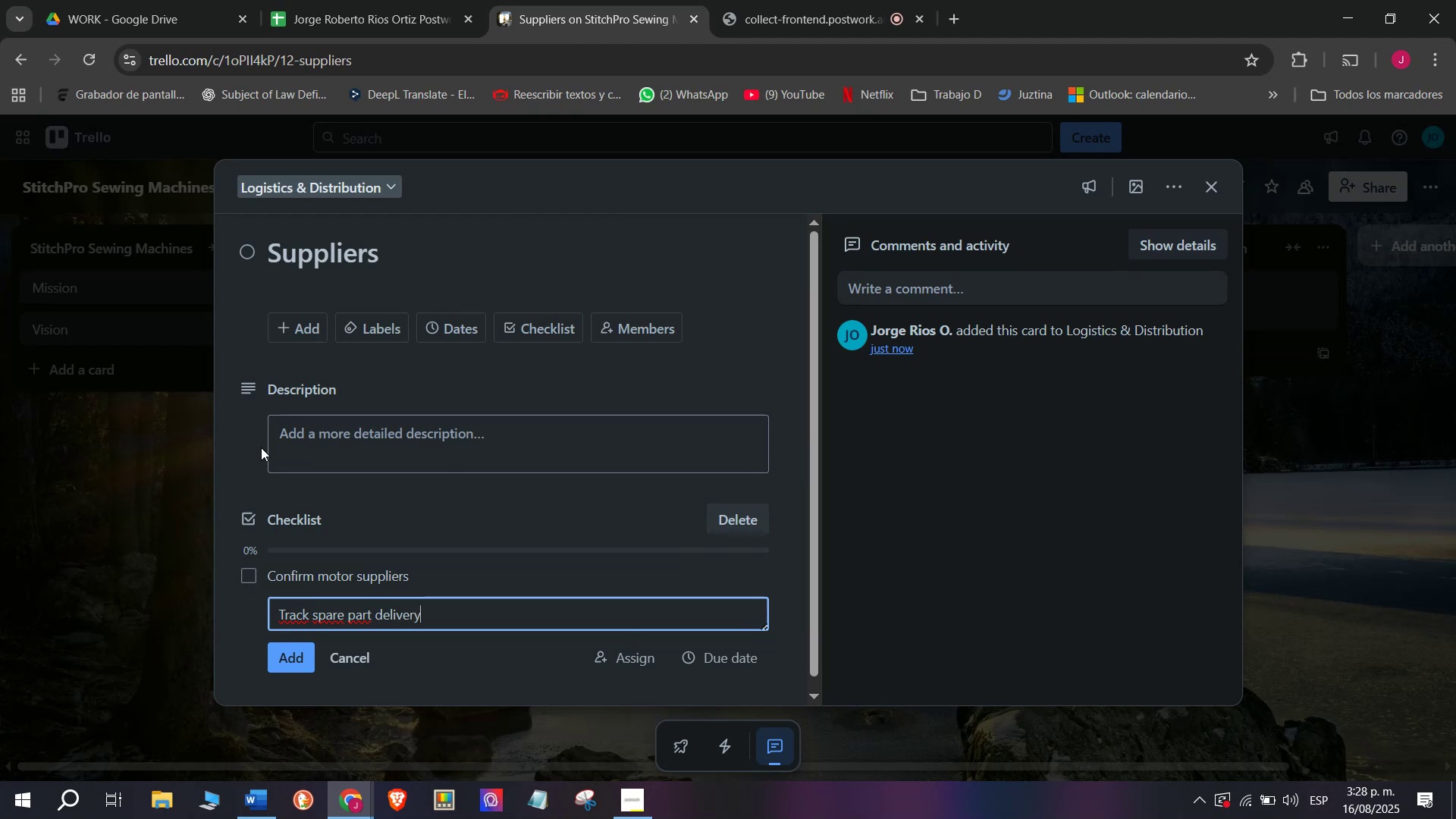 
key(Enter)
 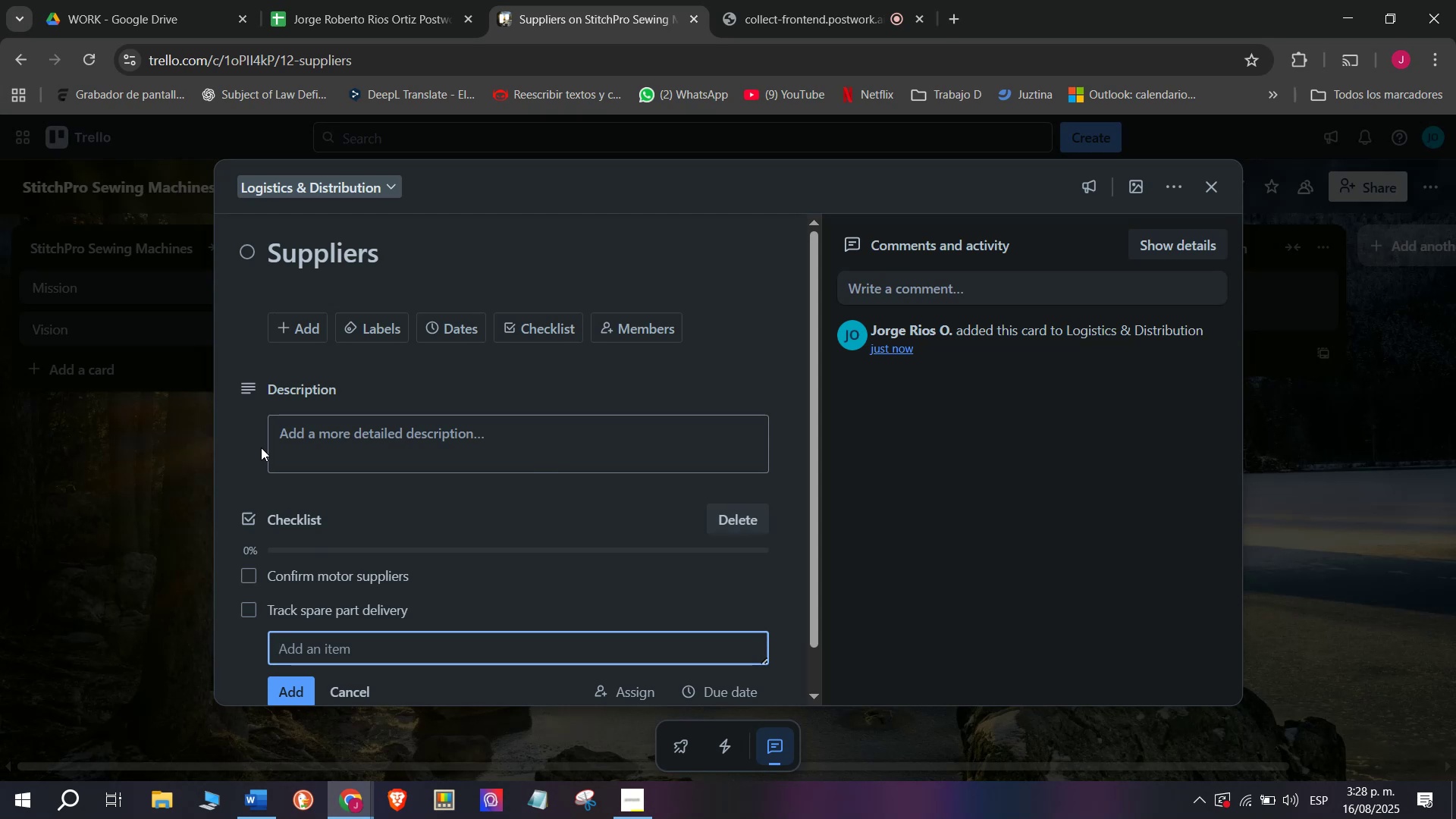 
wait(25.53)
 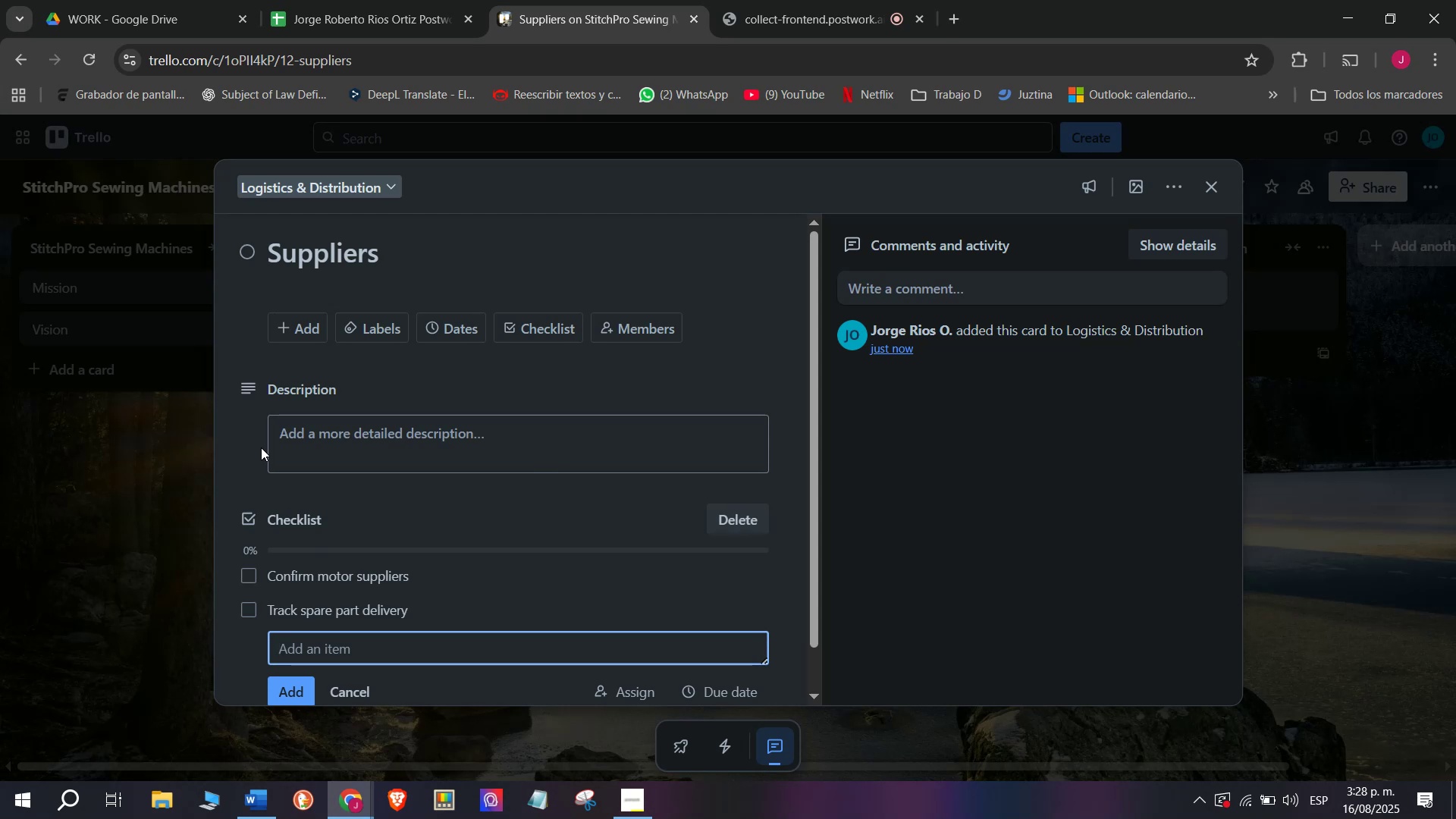 
type(Check fabric testing kits)
 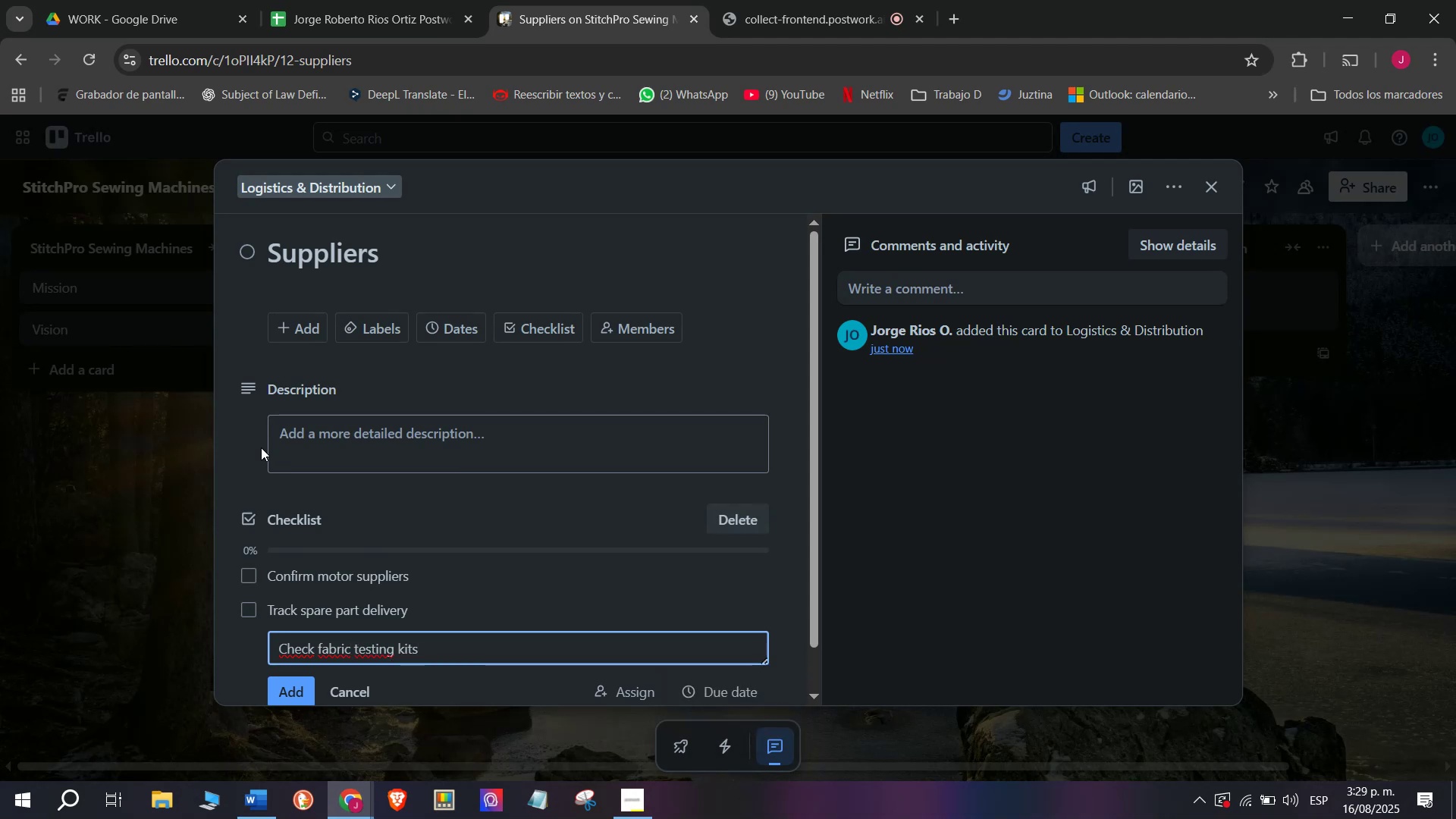 
key(Enter)
 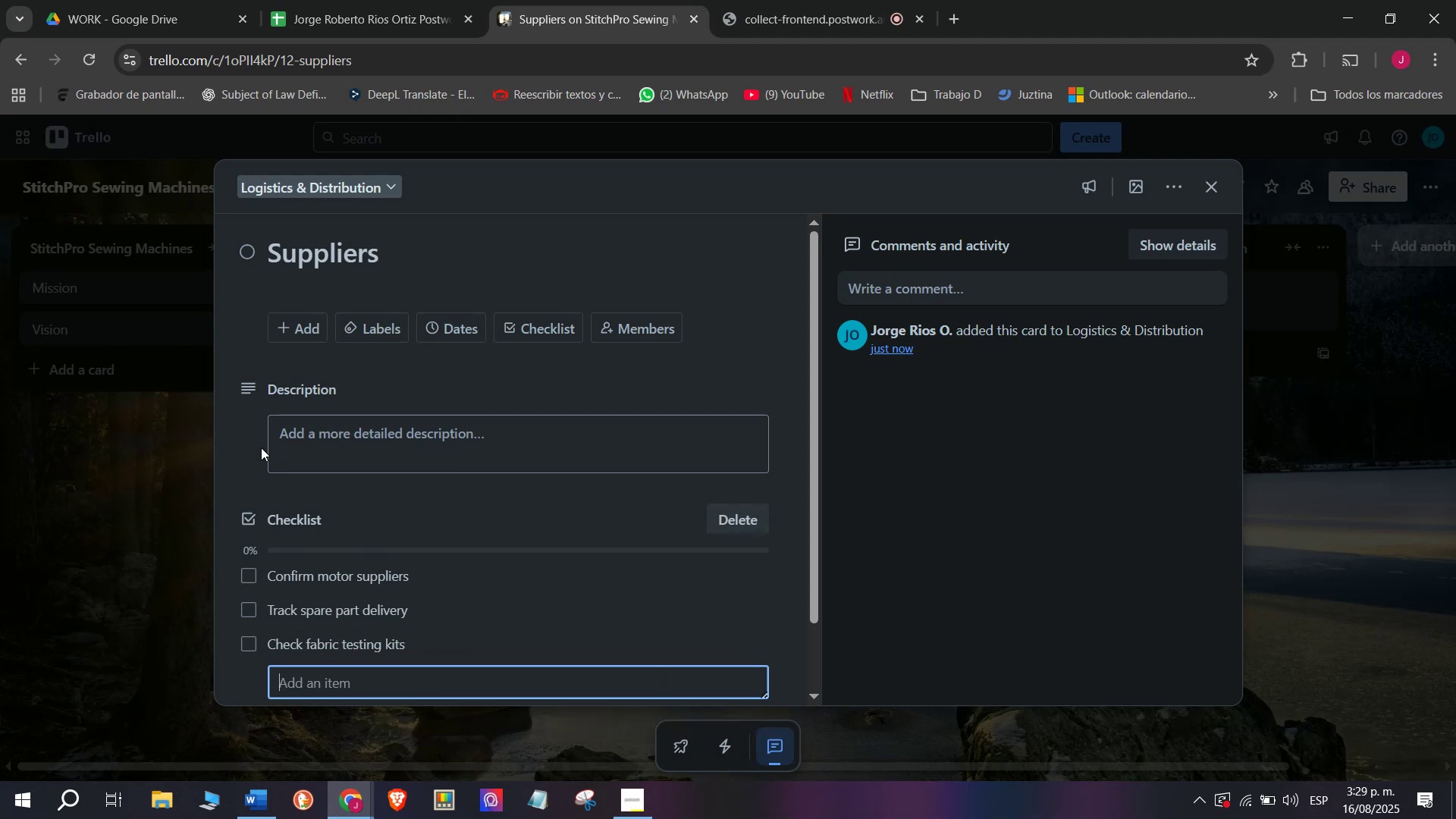 
type(Apo)
key(Backspace)
type(prove certifications)
 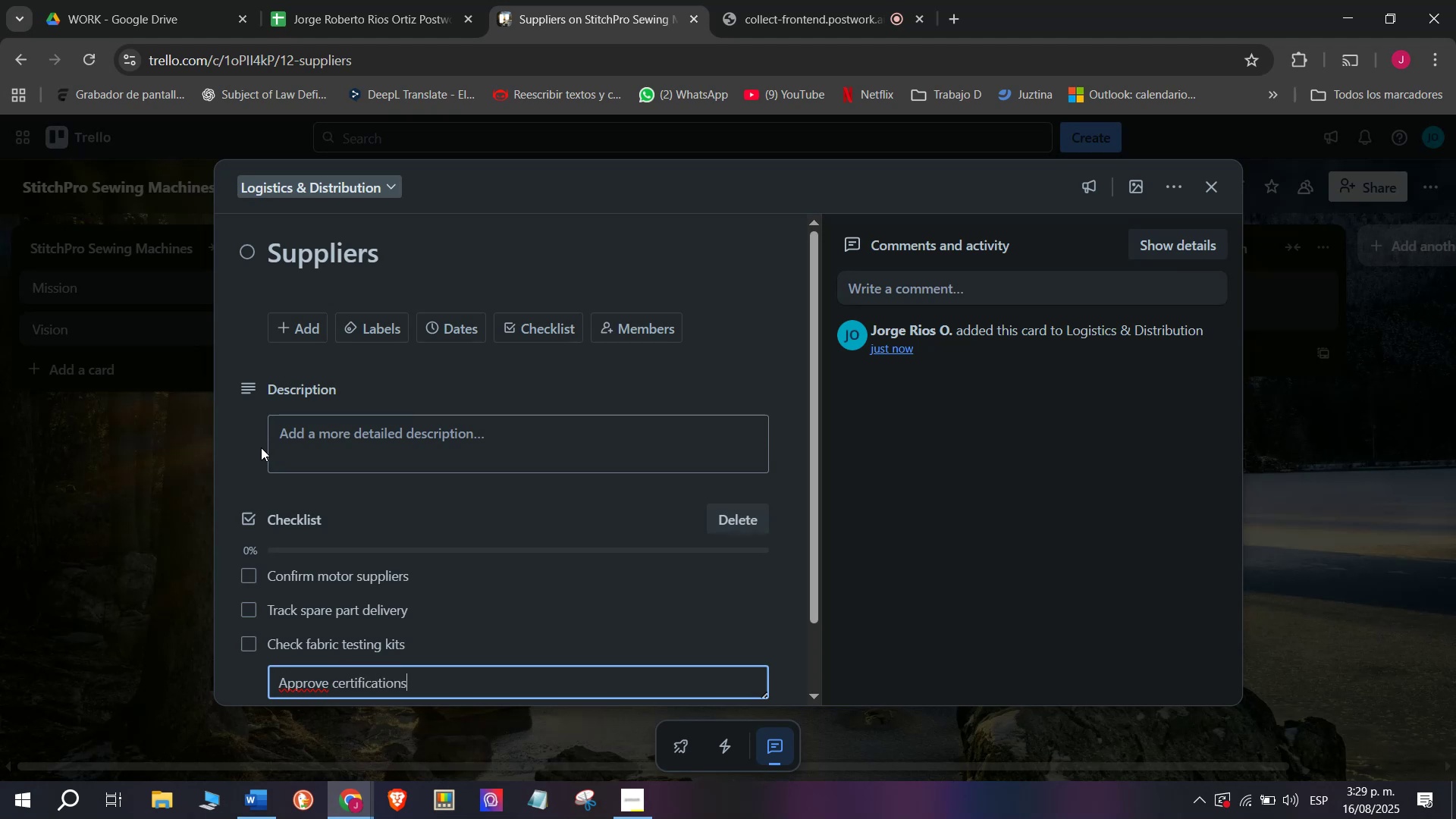 
key(Enter)
 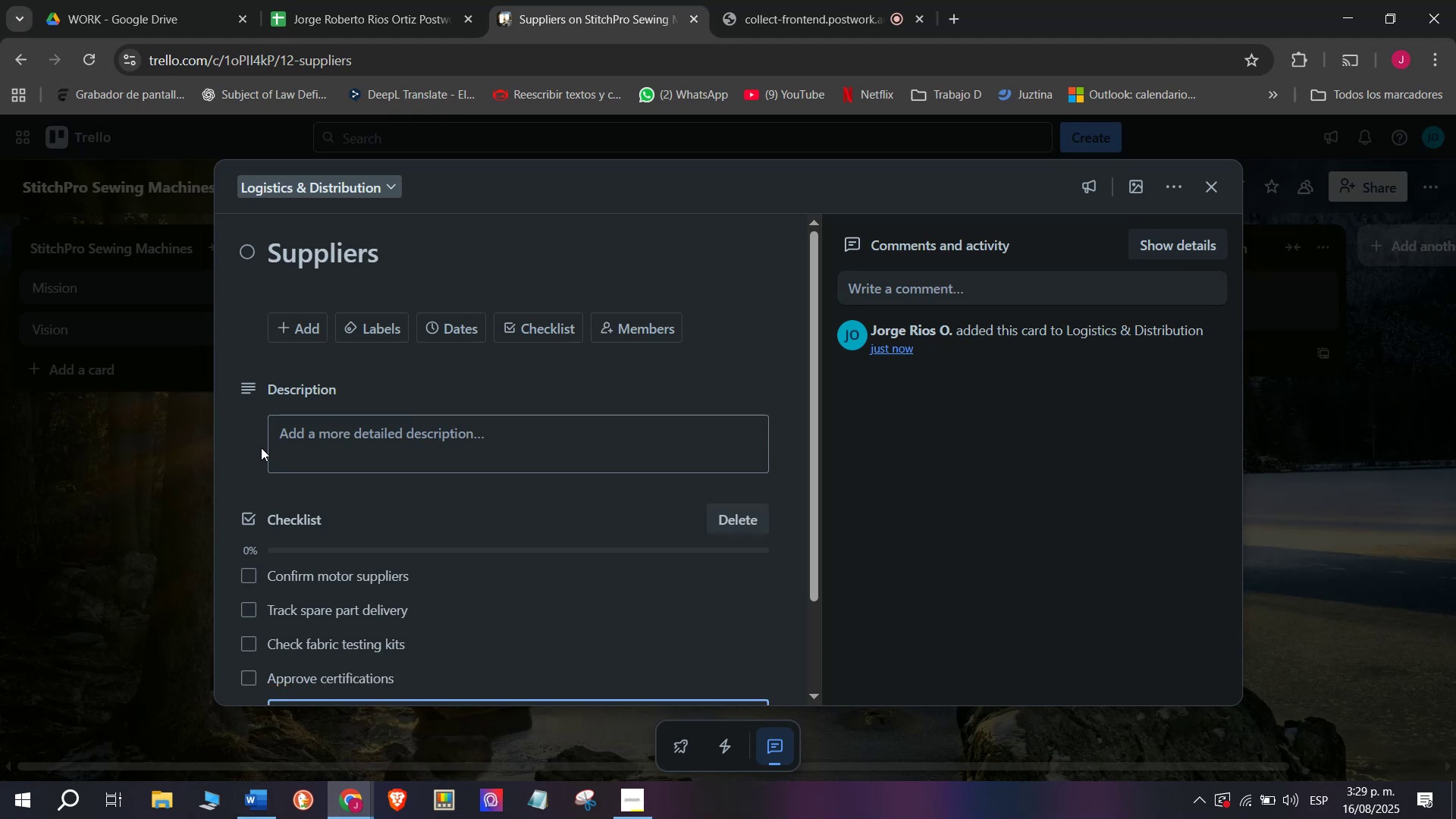 
type(Record supplier invoices)
 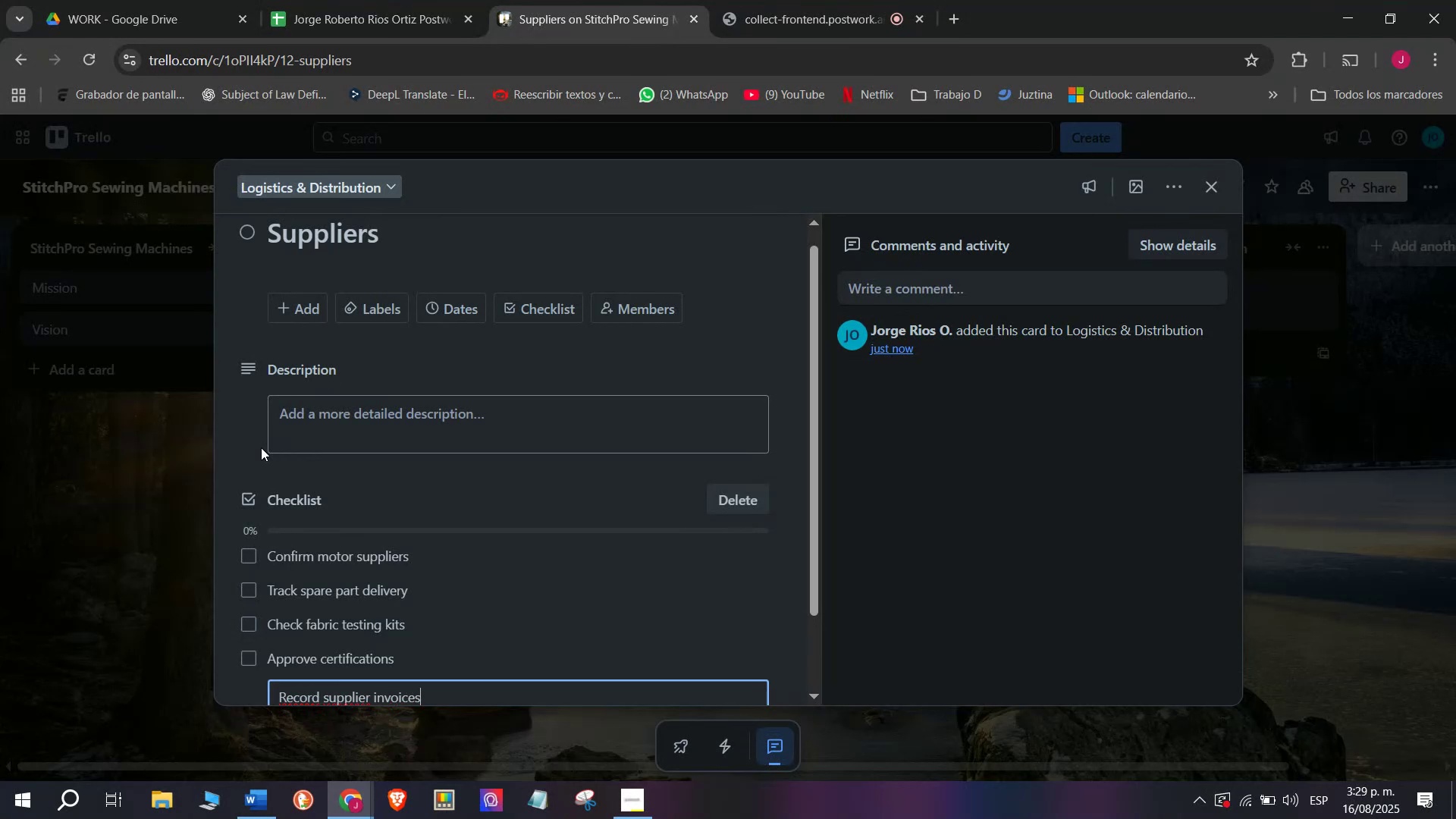 
key(Enter)
 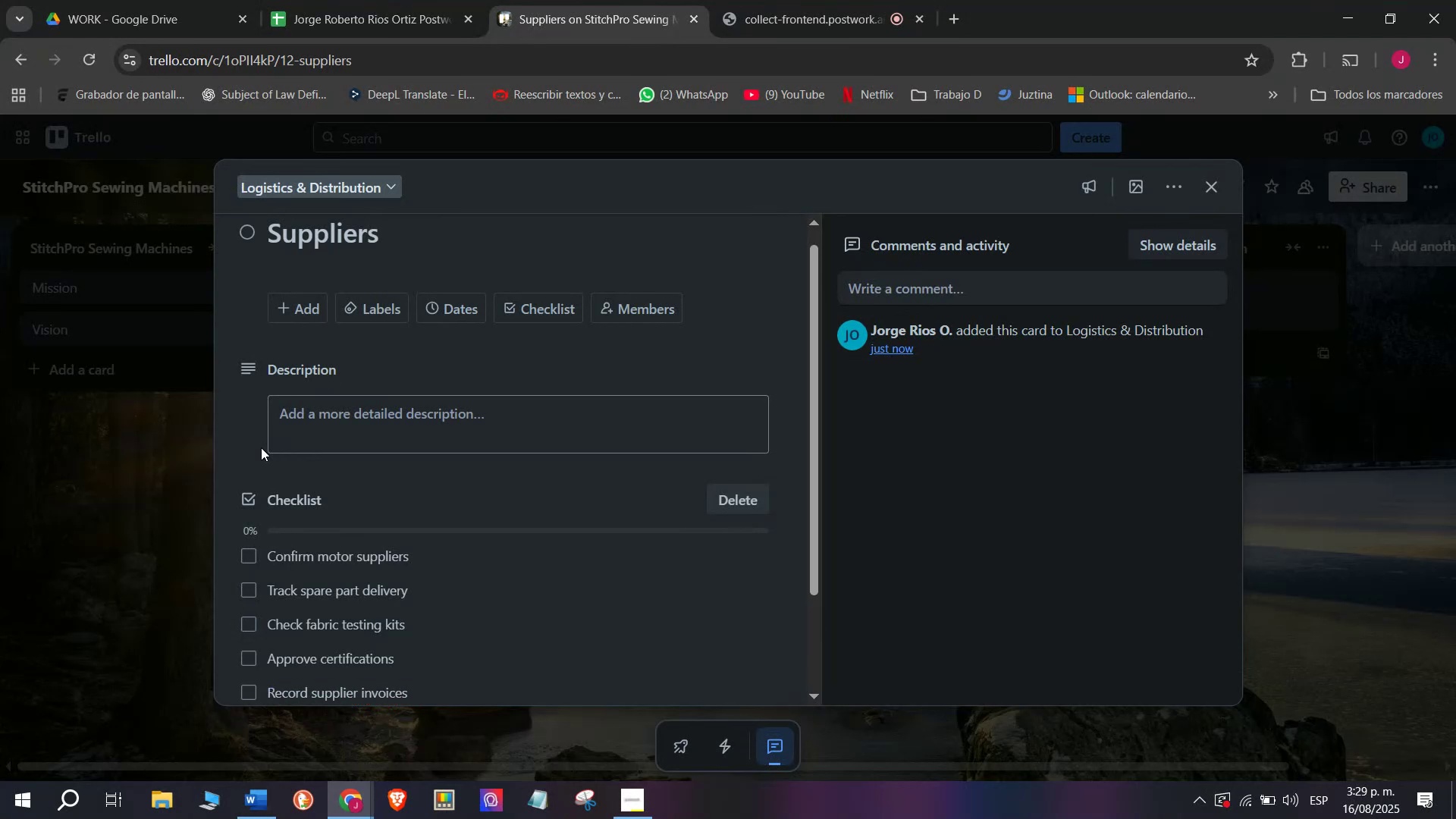 
type(Evaluate relability)
 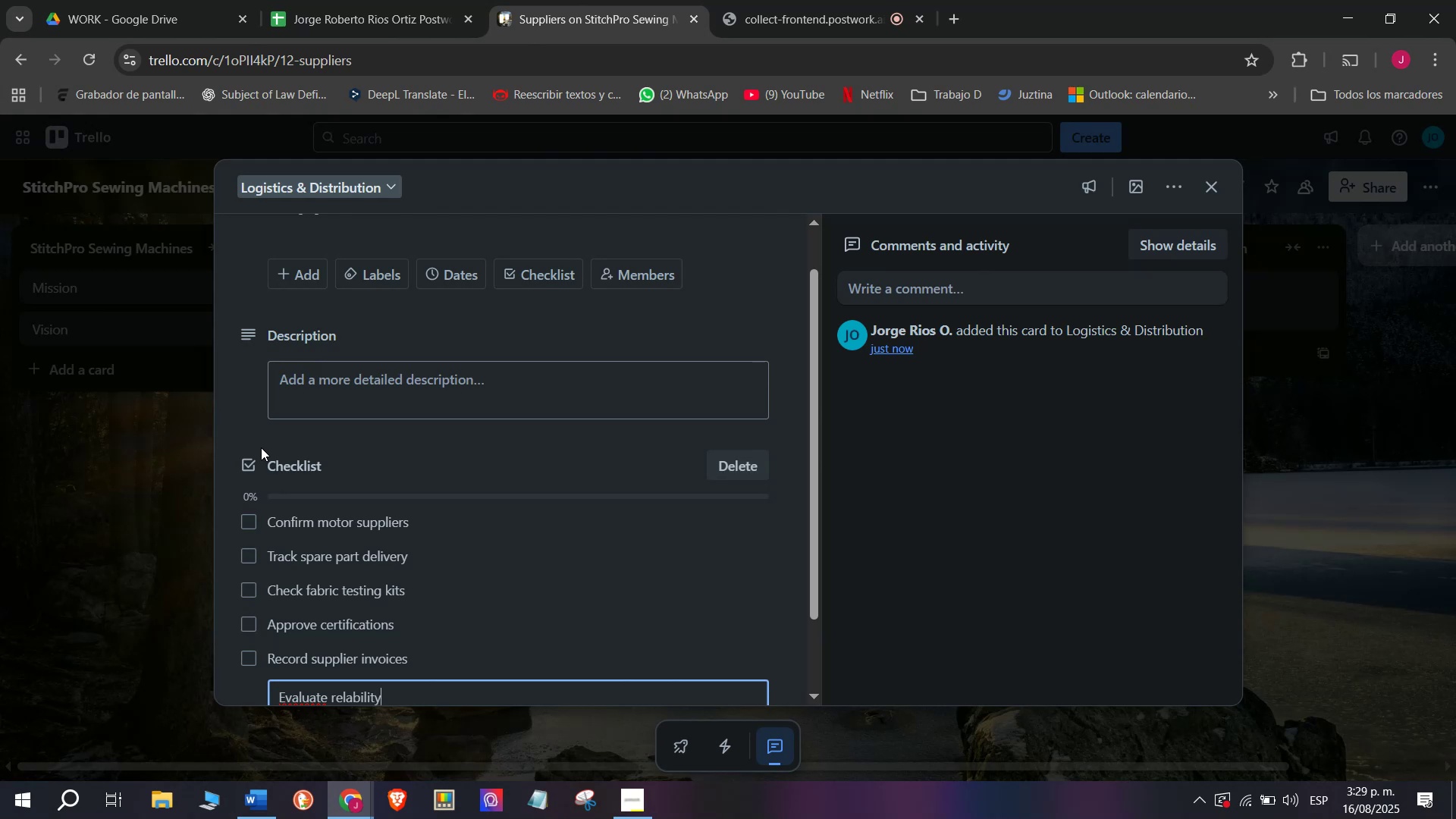 
key(Enter)
 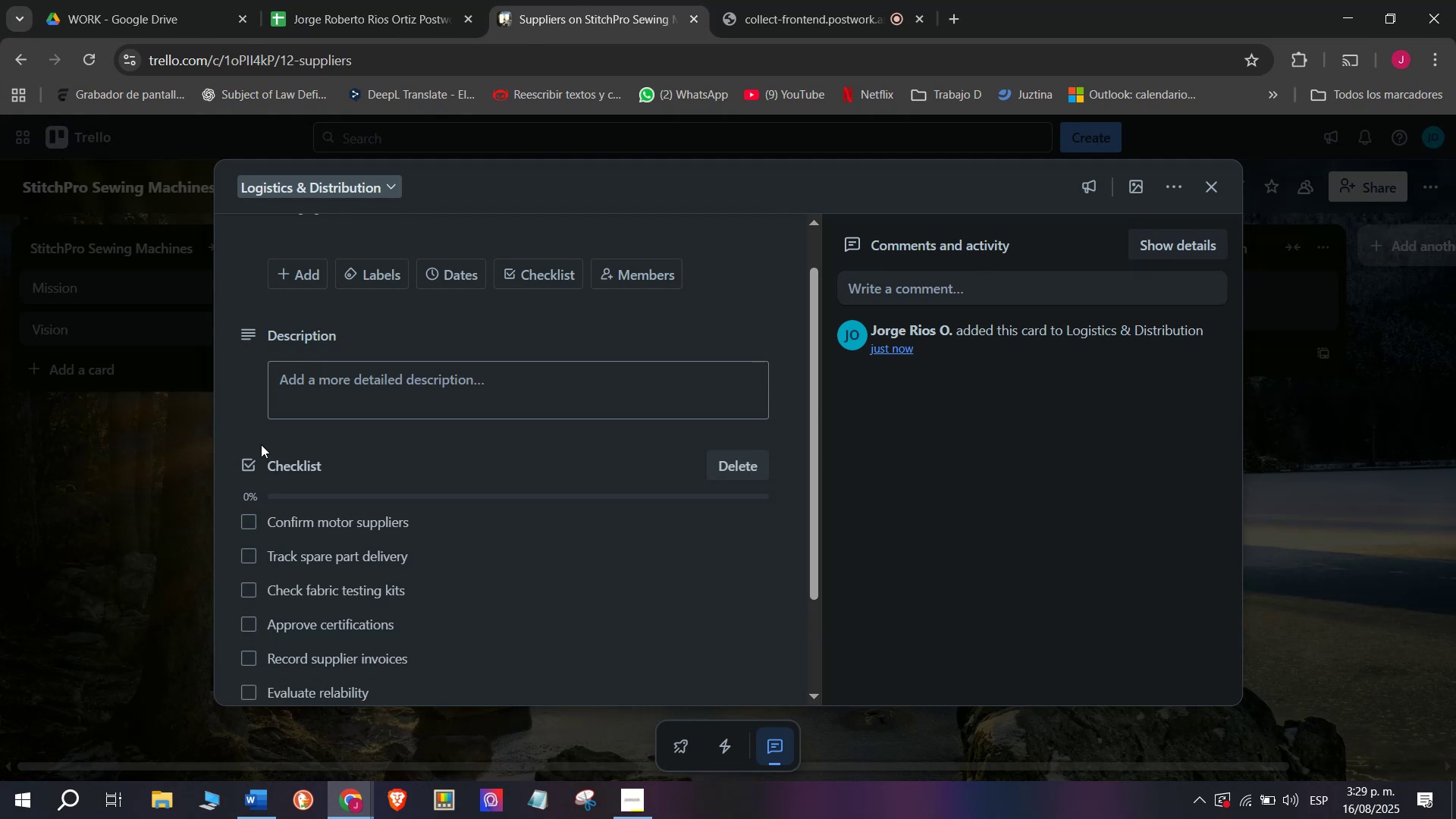 
scroll: coordinate [303, 466], scroll_direction: down, amount: 3.0
 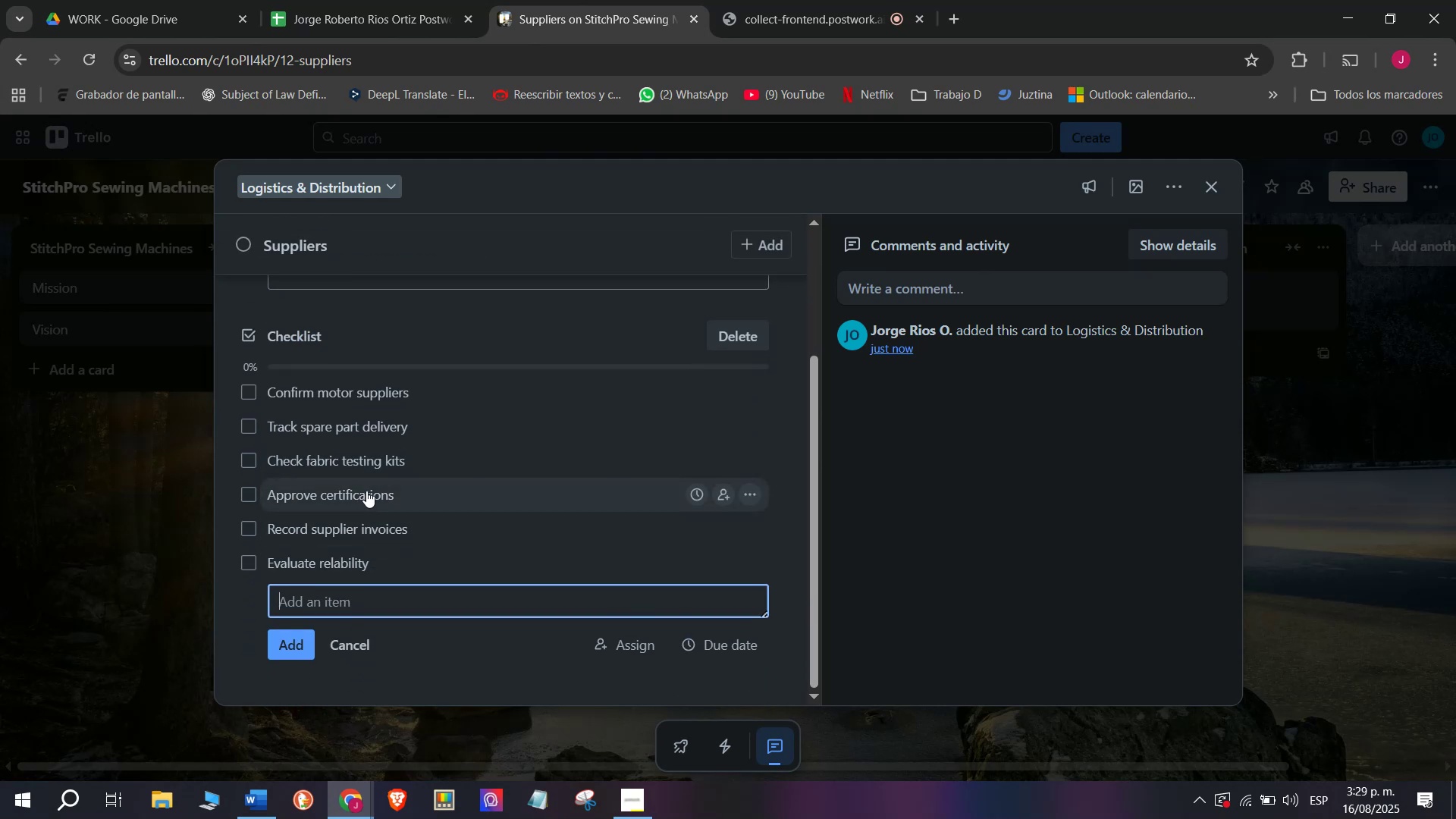 
scroll: coordinate [363, 410], scroll_direction: up, amount: 5.0
 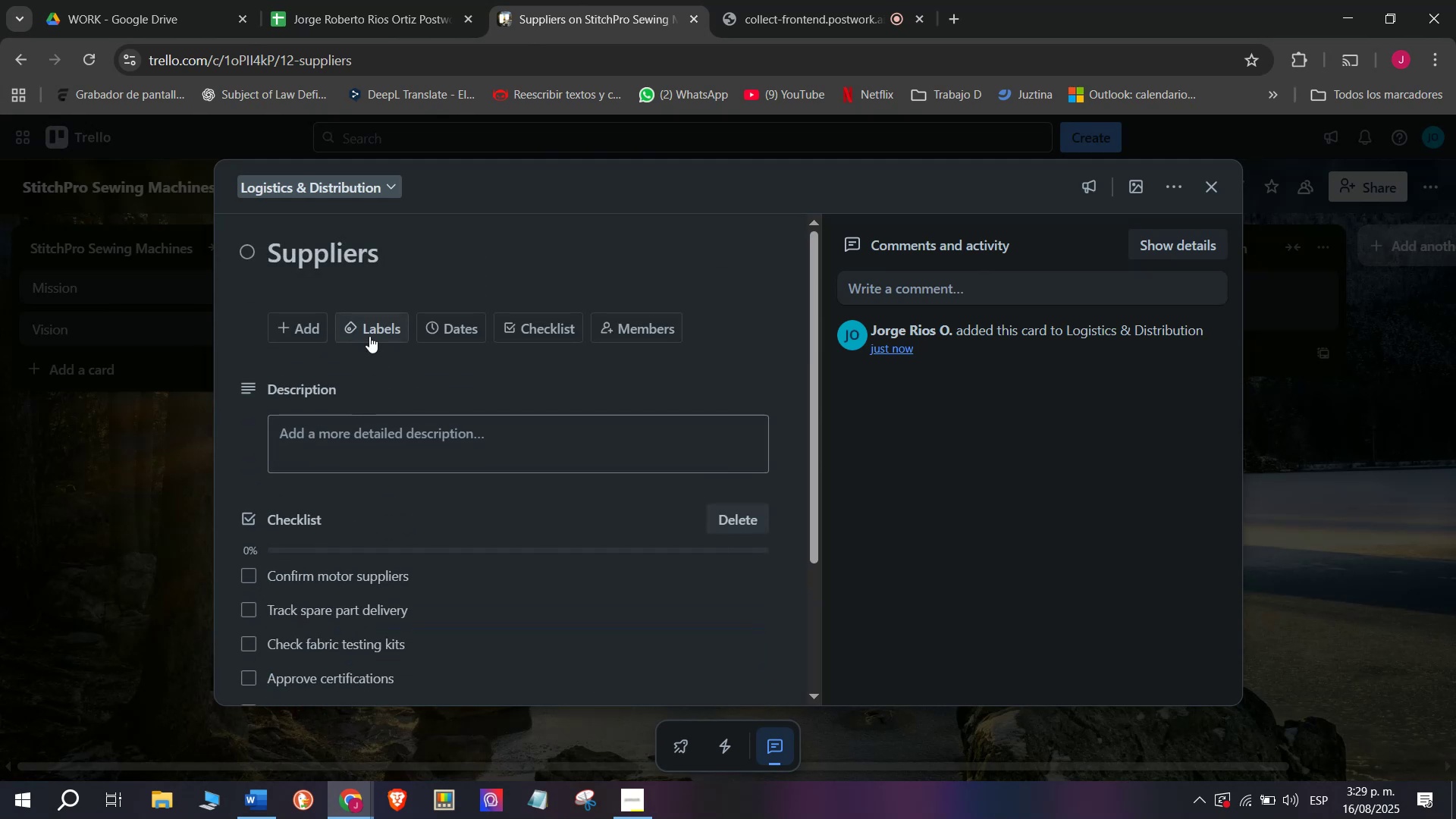 
left_click([369, 334])
 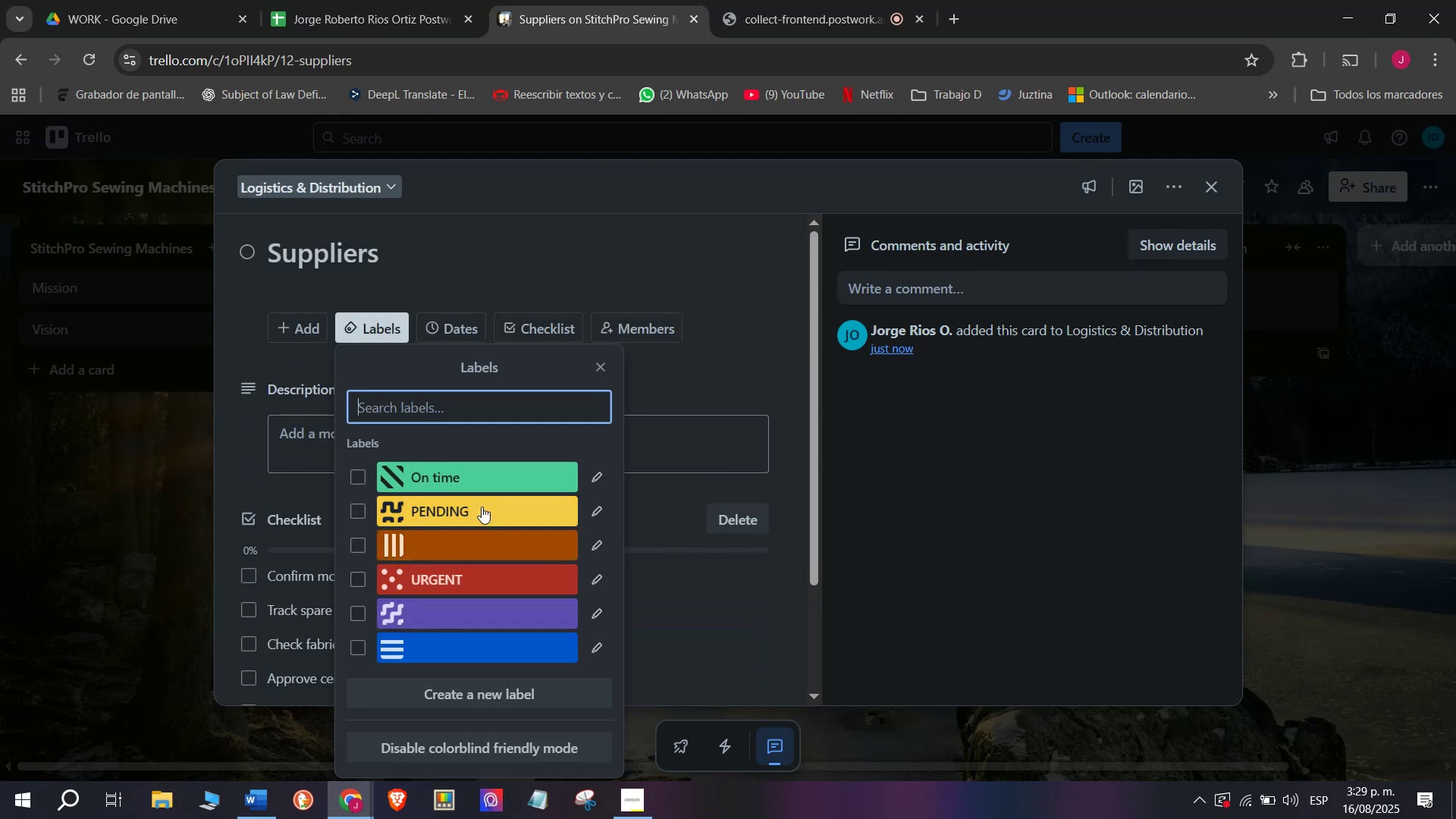 
left_click([482, 505])
 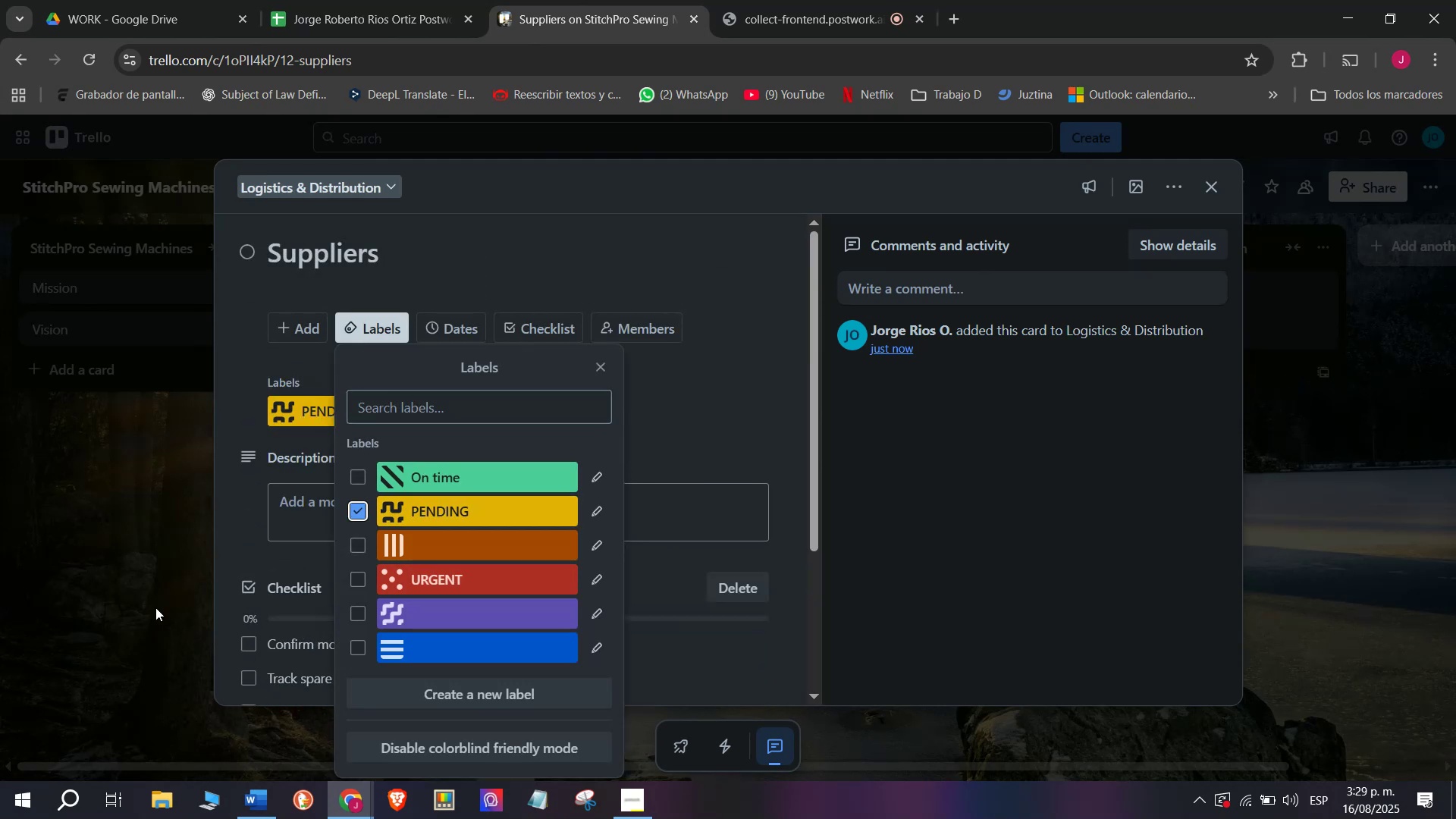 
left_click_drag(start_coordinate=[152, 607], to_coordinate=[146, 607])
 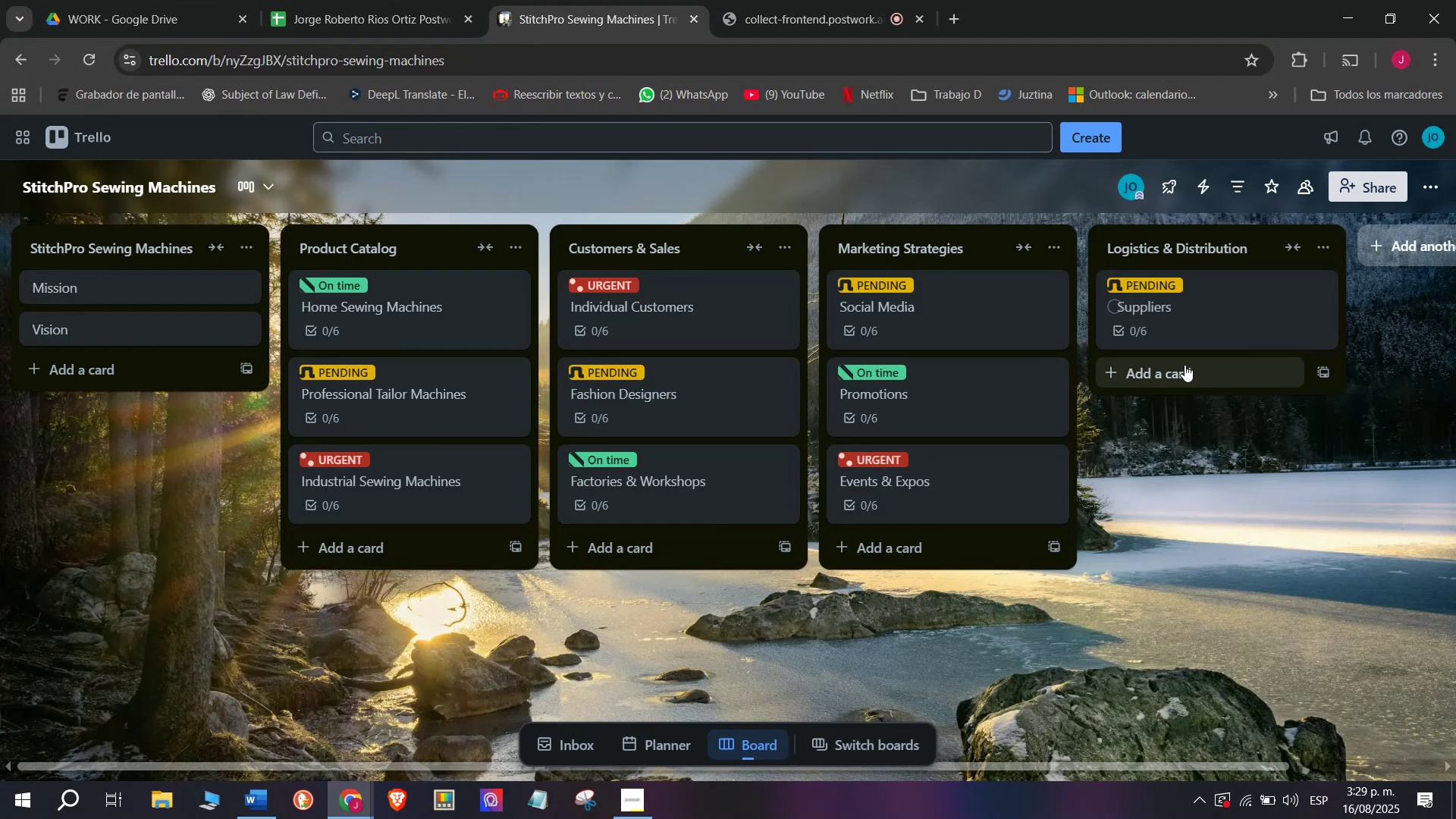 
left_click([1181, 378])
 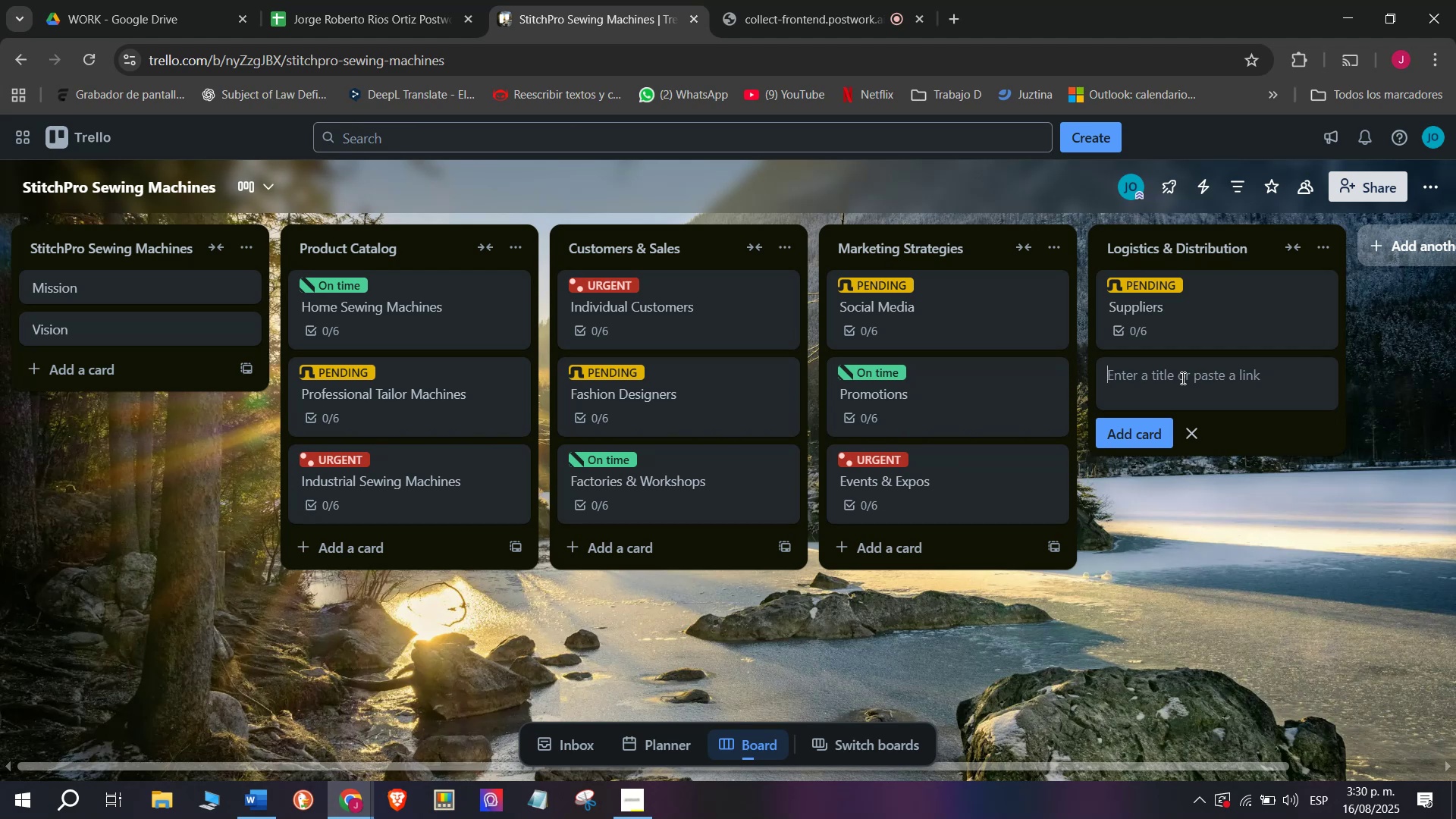 
wait(14.96)
 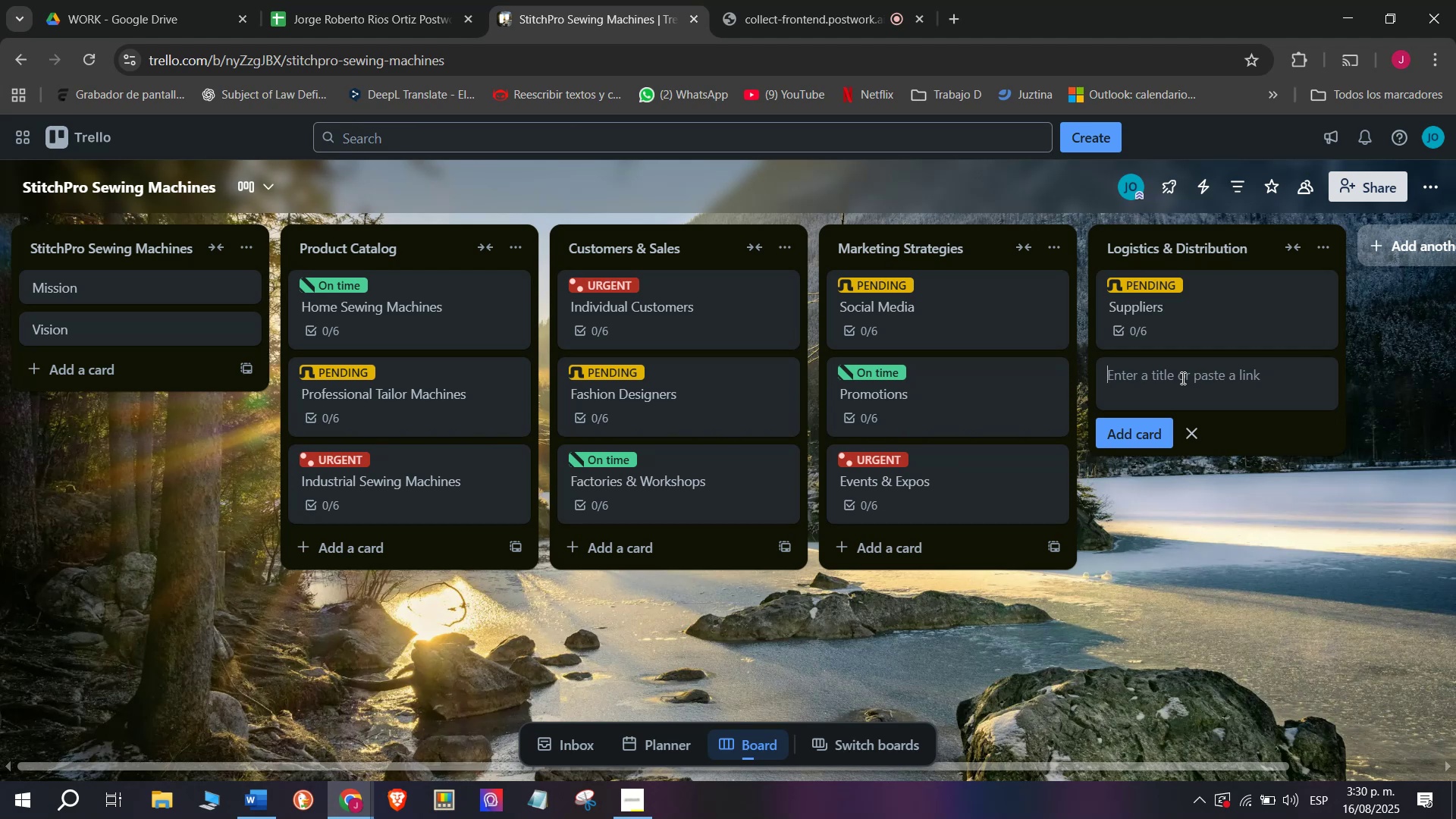 
type(Warehousing)
 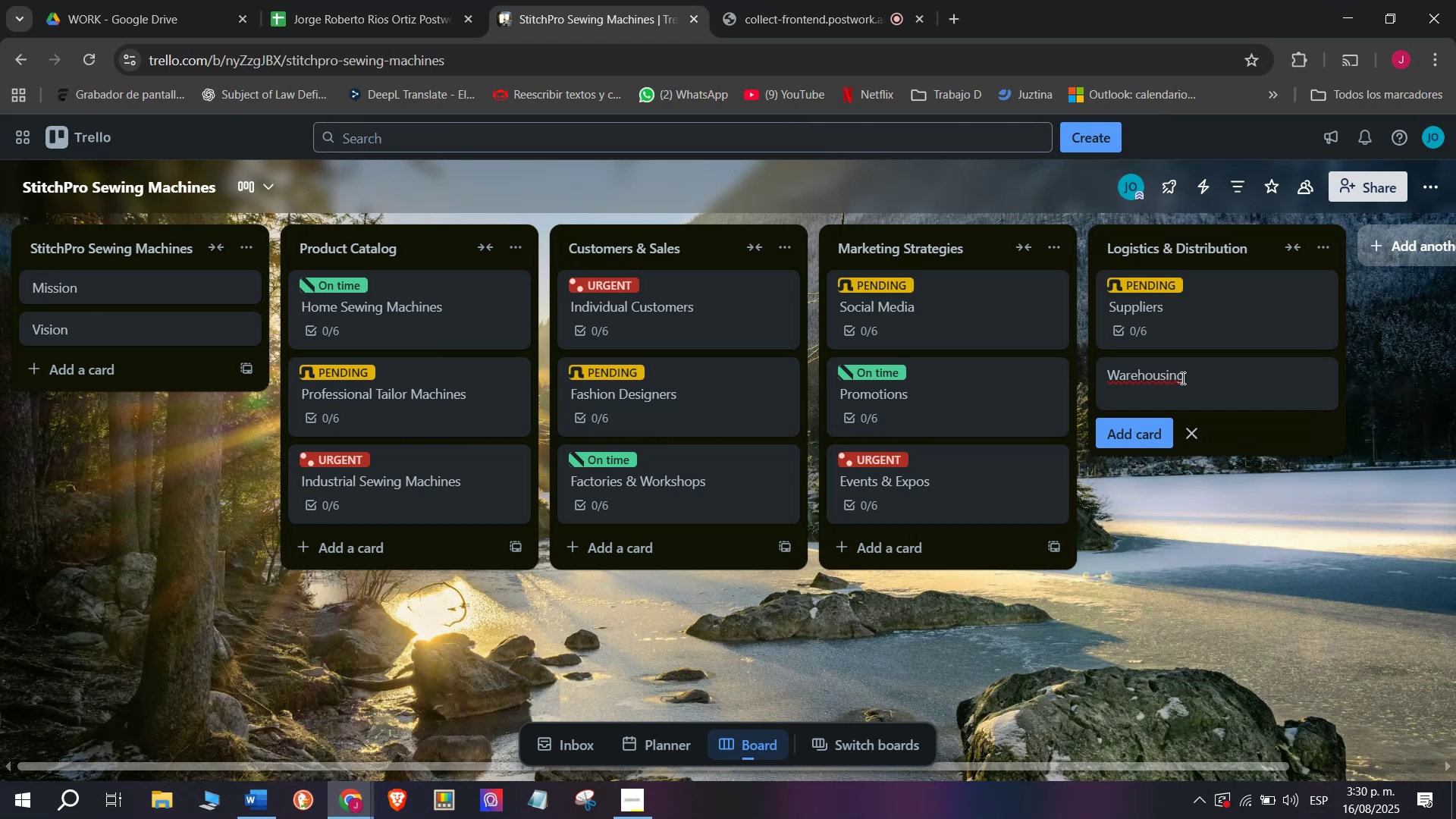 
key(Enter)
 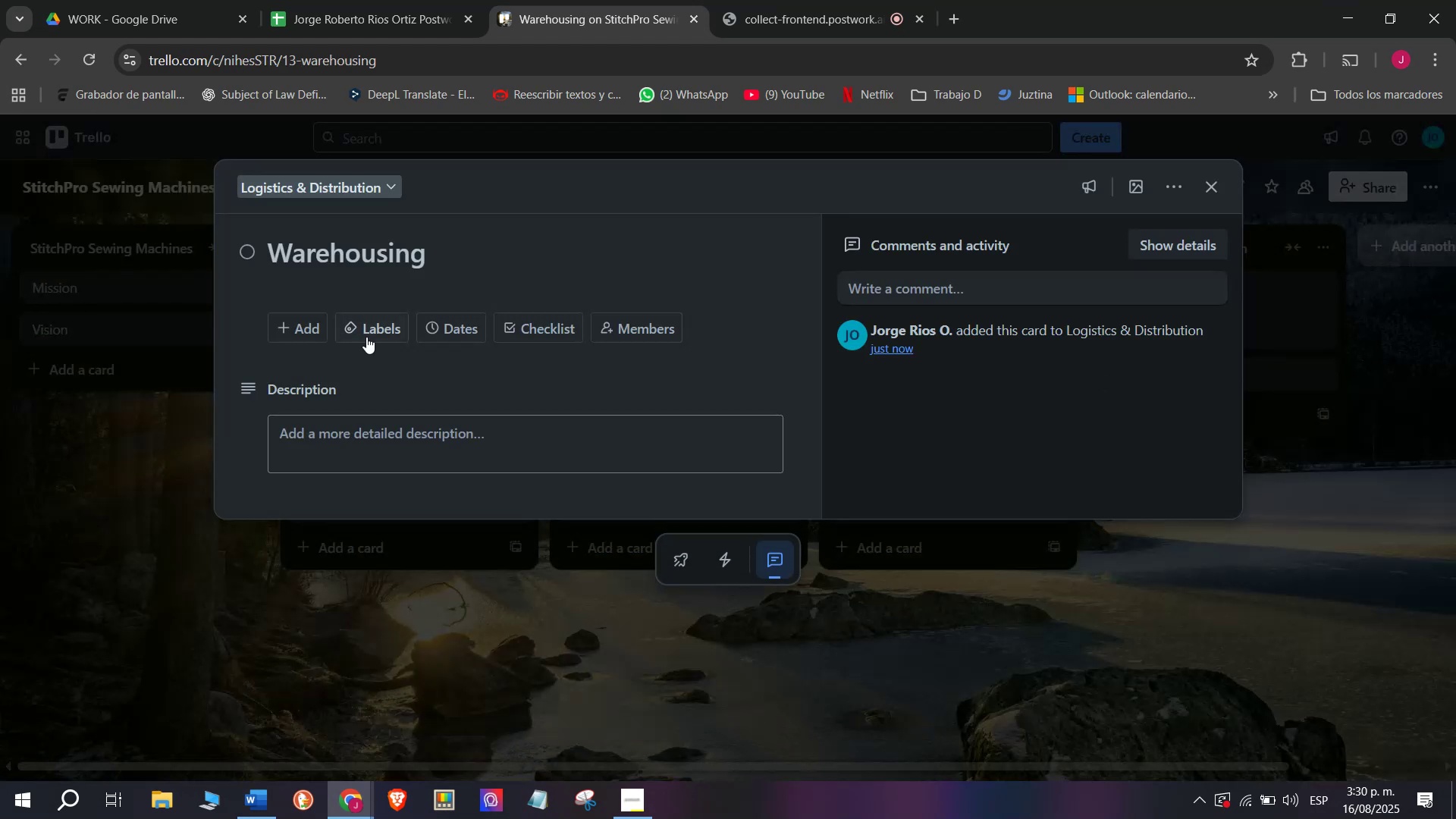 
left_click([528, 336])
 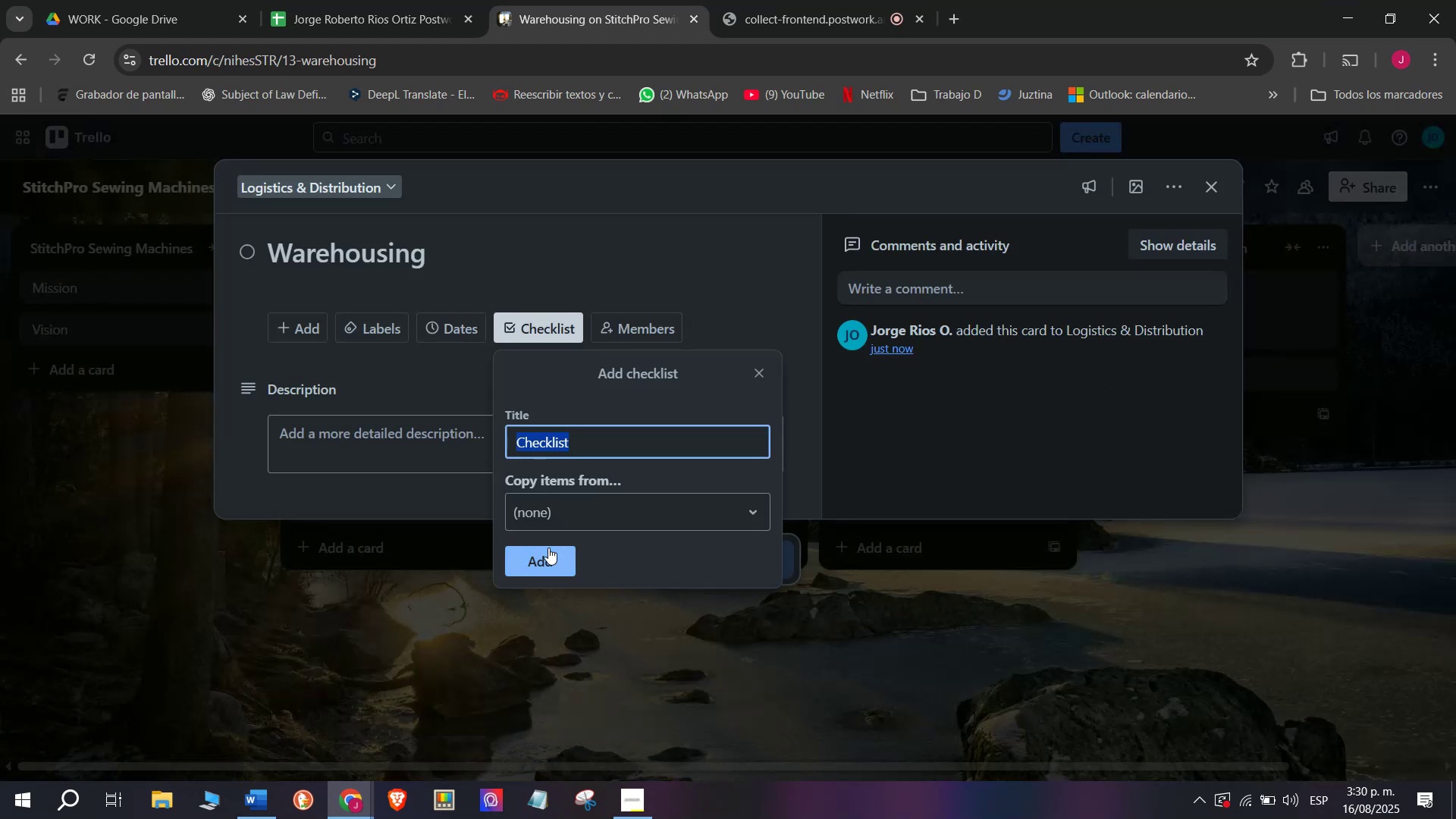 
left_click([548, 551])
 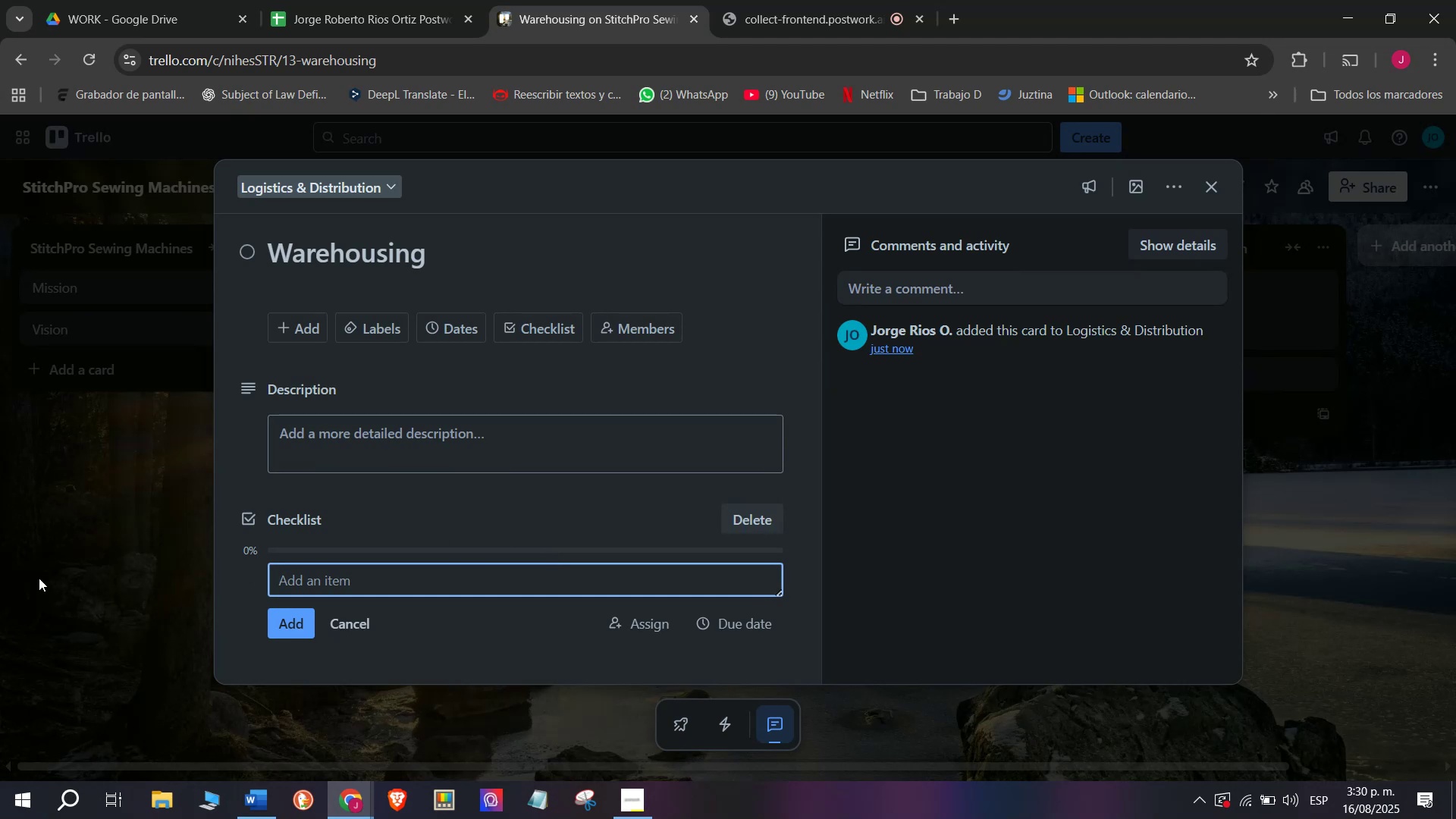 
wait(5.86)
 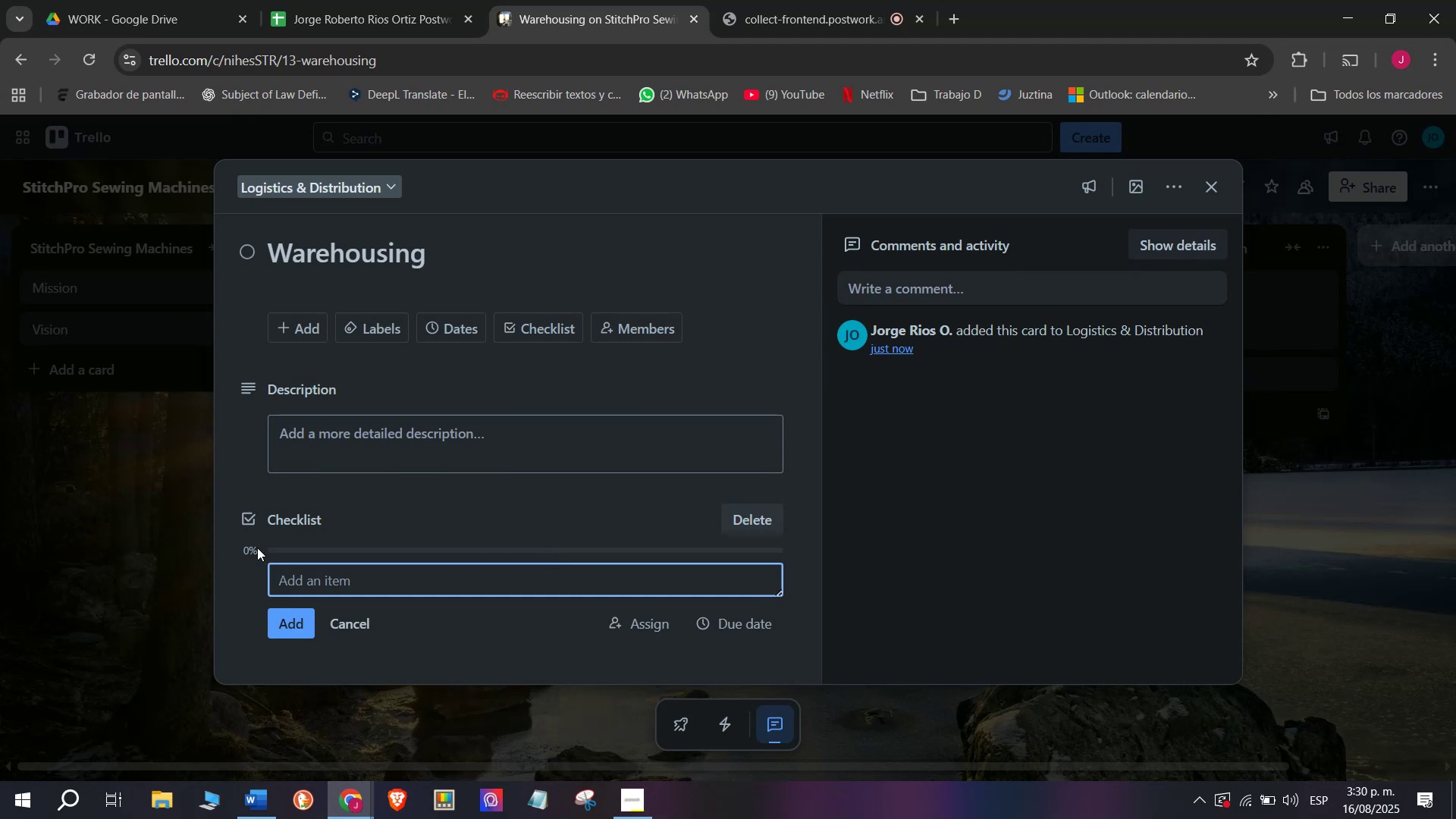 
type(Organi)
 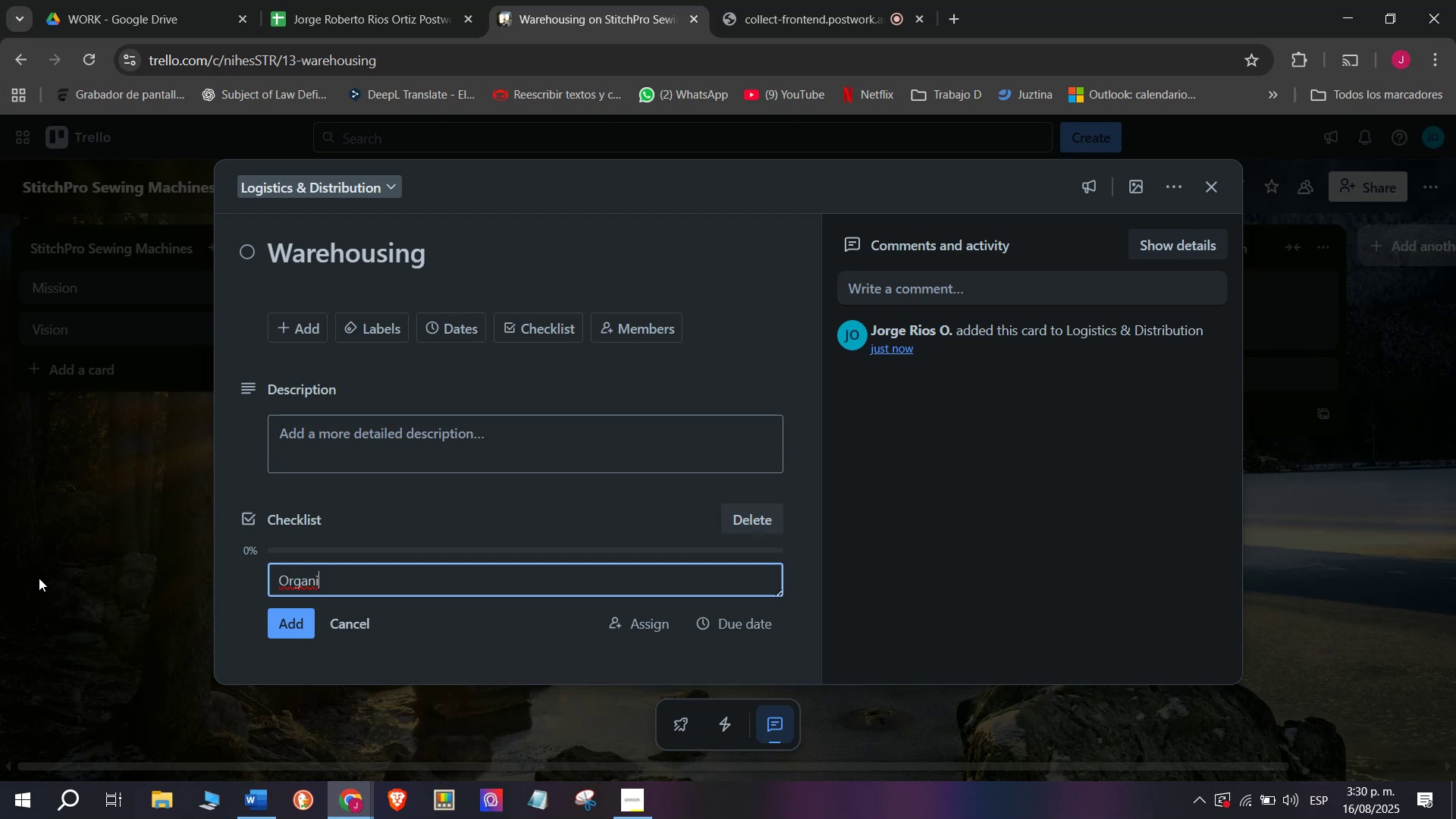 
wait(13.95)
 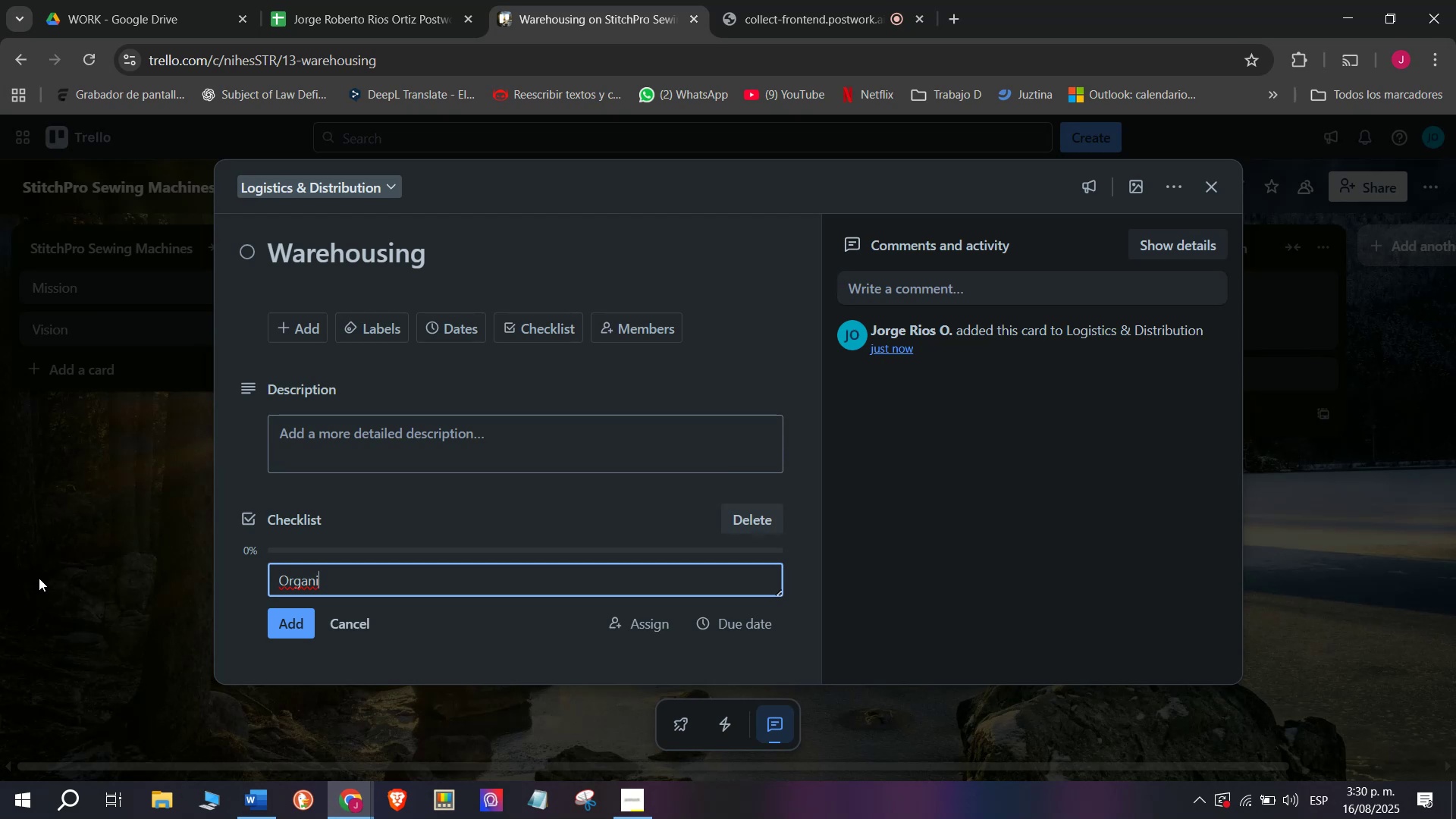 
type(ze stock by model)
 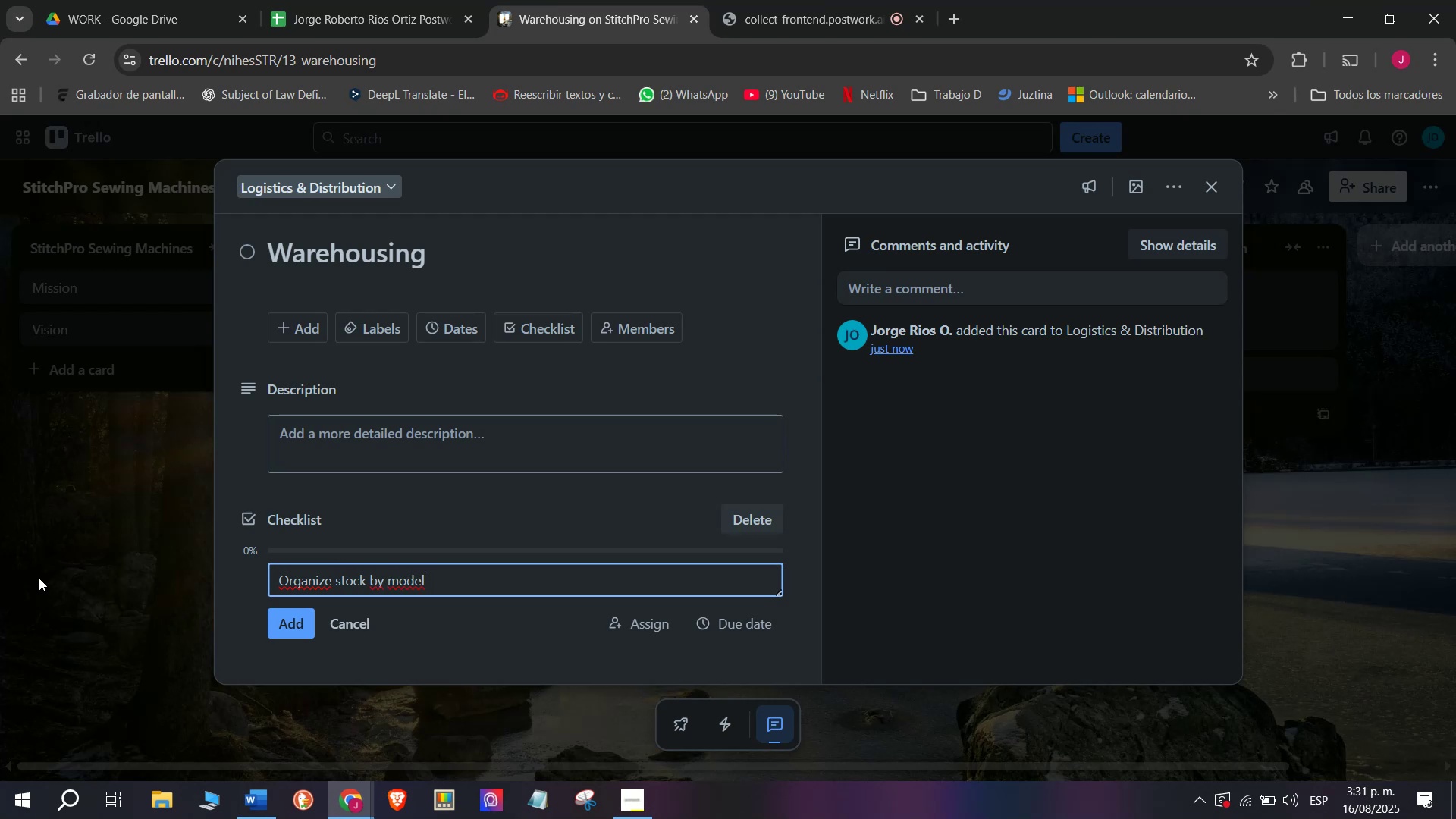 
key(Enter)
 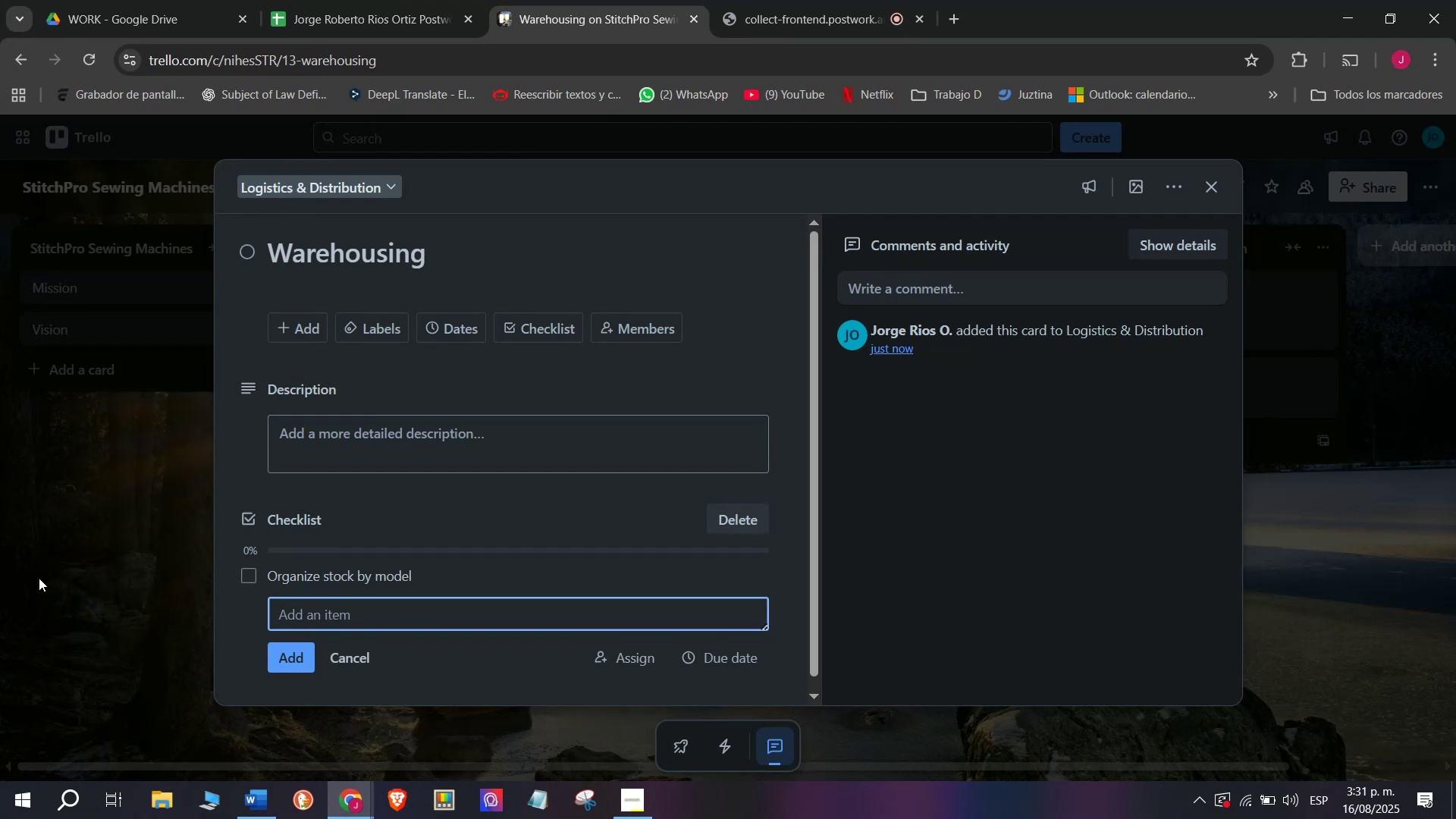 
wait(10.64)
 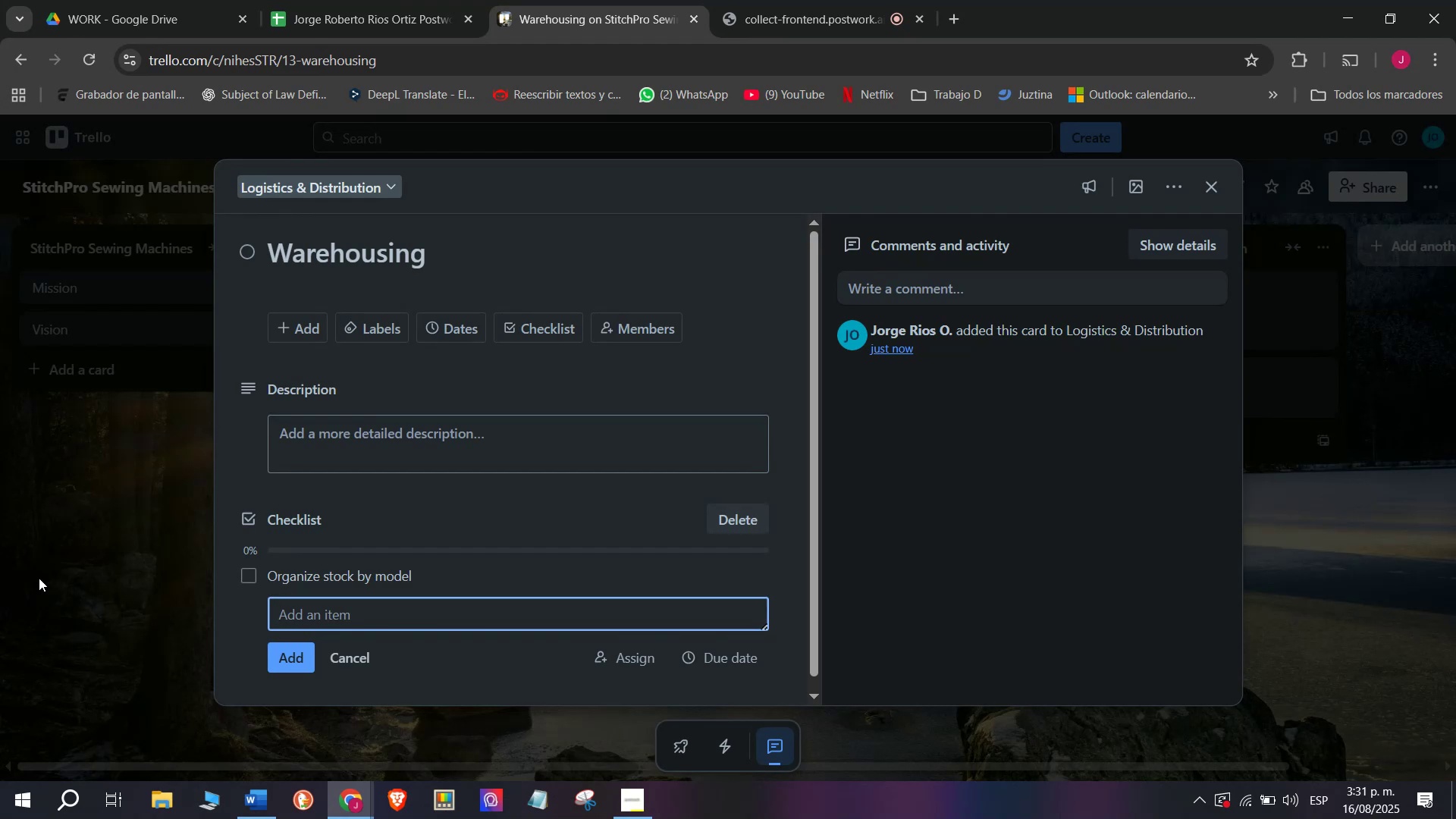 
type(verifi)
key(Backspace)
type(y storage conditions)
 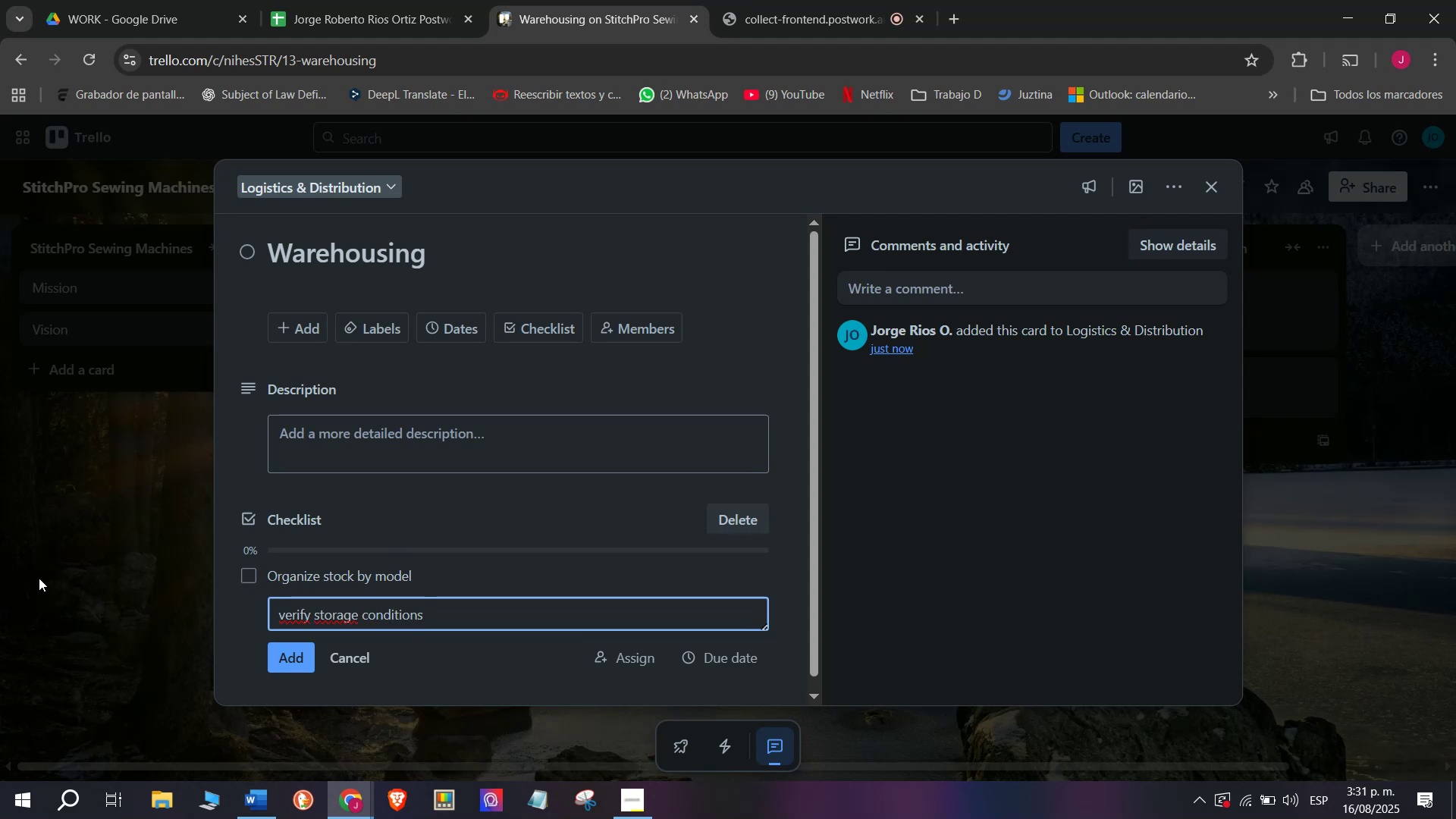 
key(Enter)
 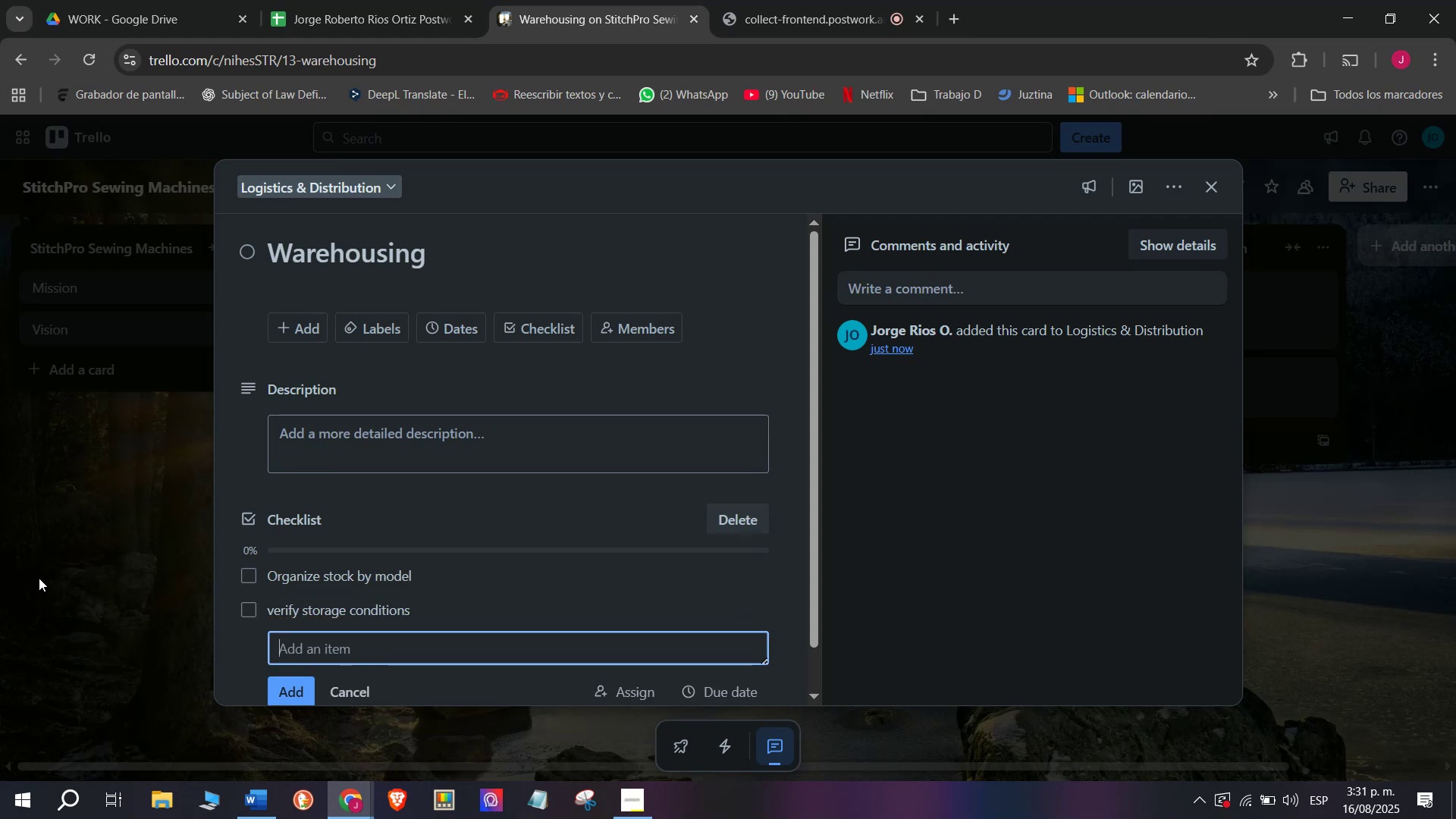 
type(Train warehouse staff)
 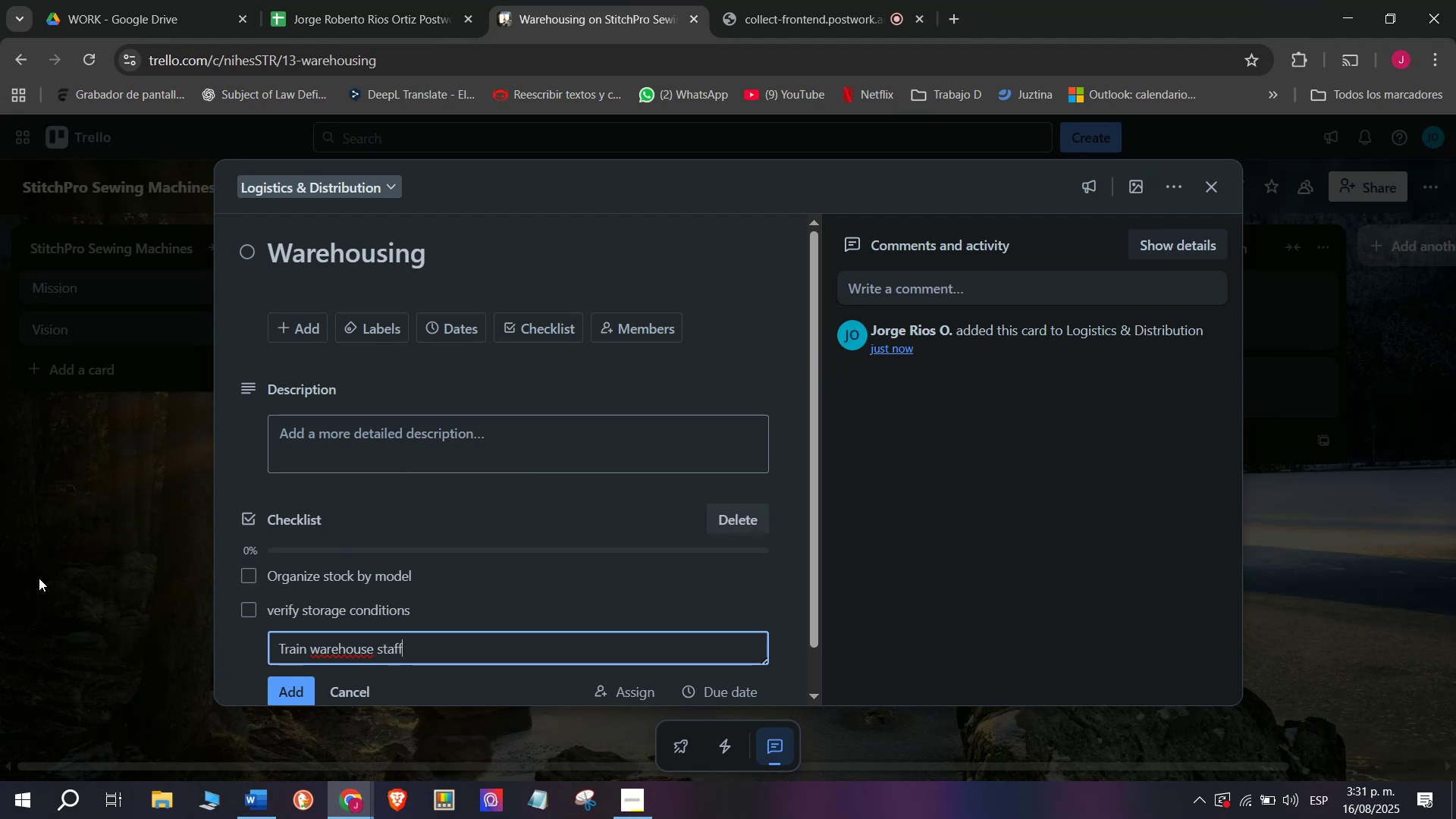 
key(Enter)
 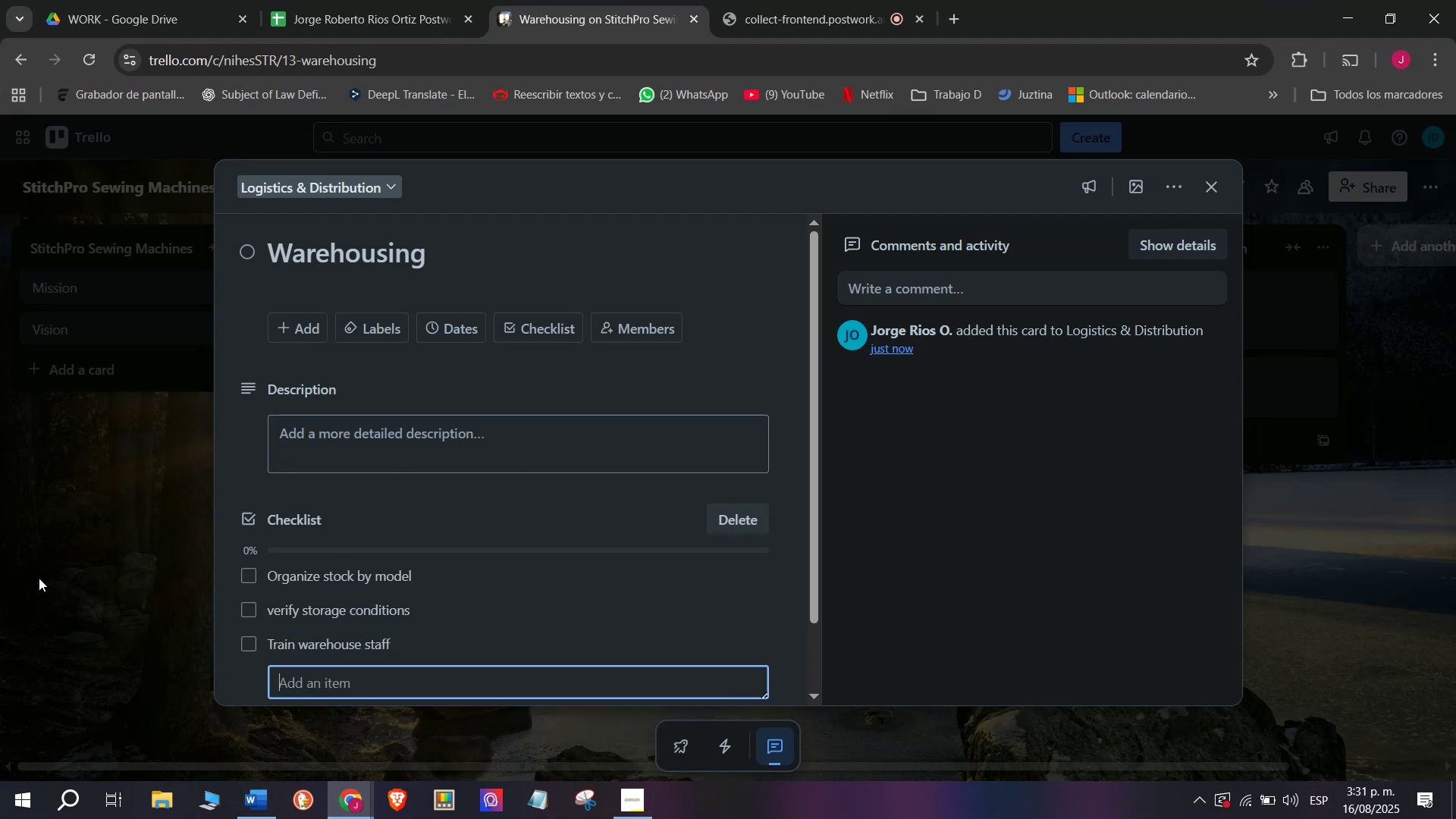 
type(Track damagr)
key(Backspace)
type(ed Products)
 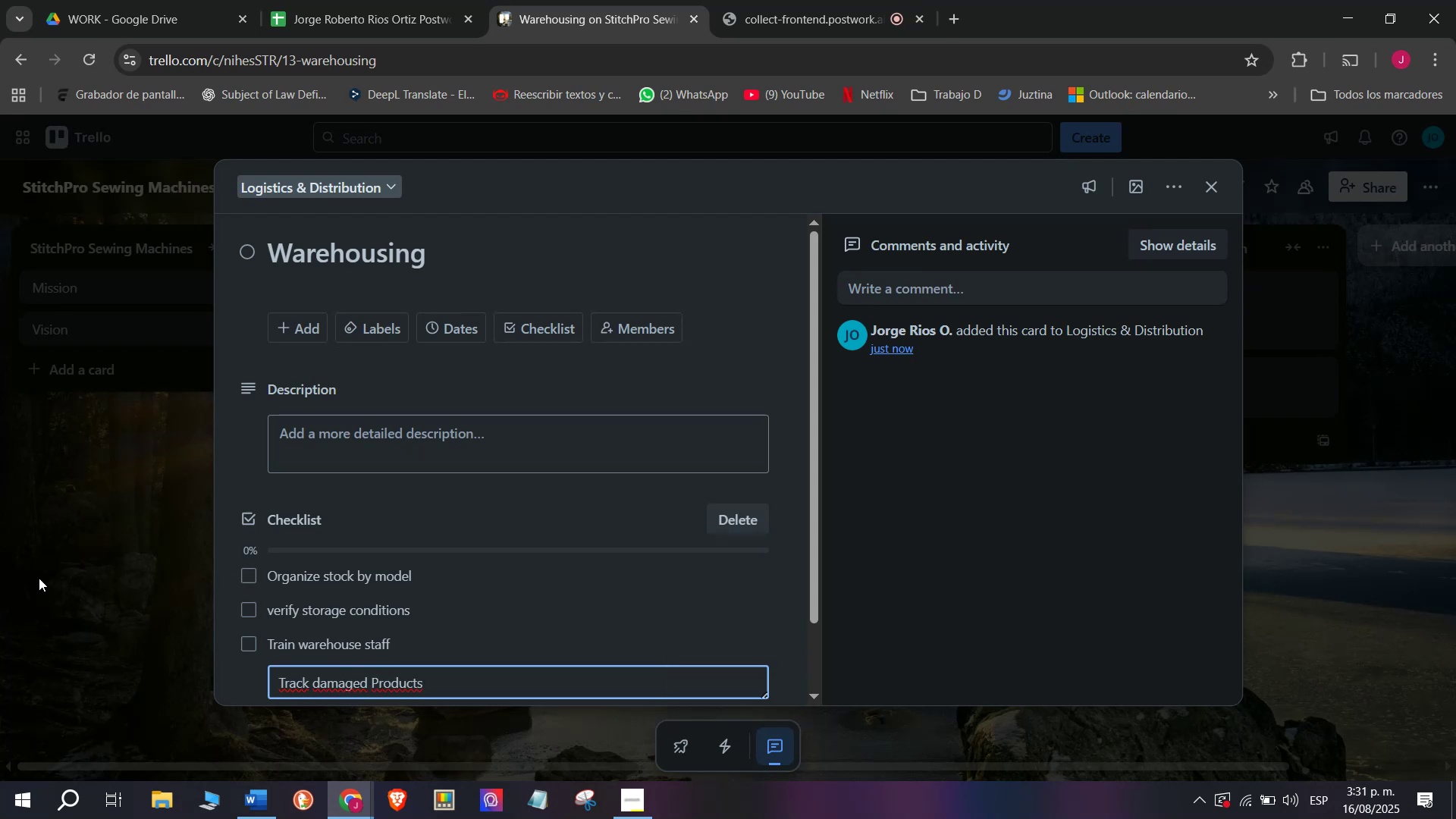 
key(Enter)
 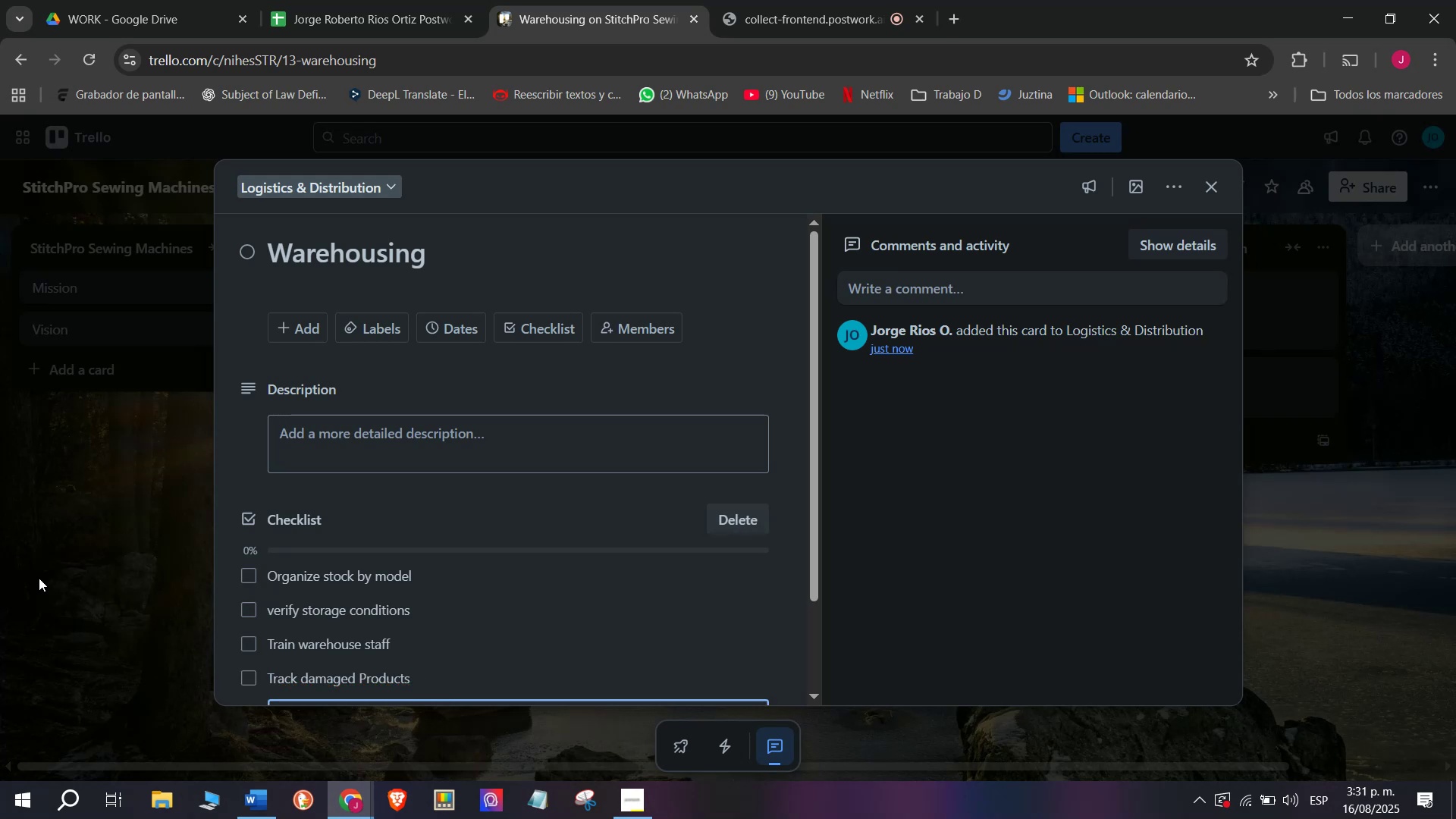 
scroll: coordinate [303, 555], scroll_direction: down, amount: 2.0
 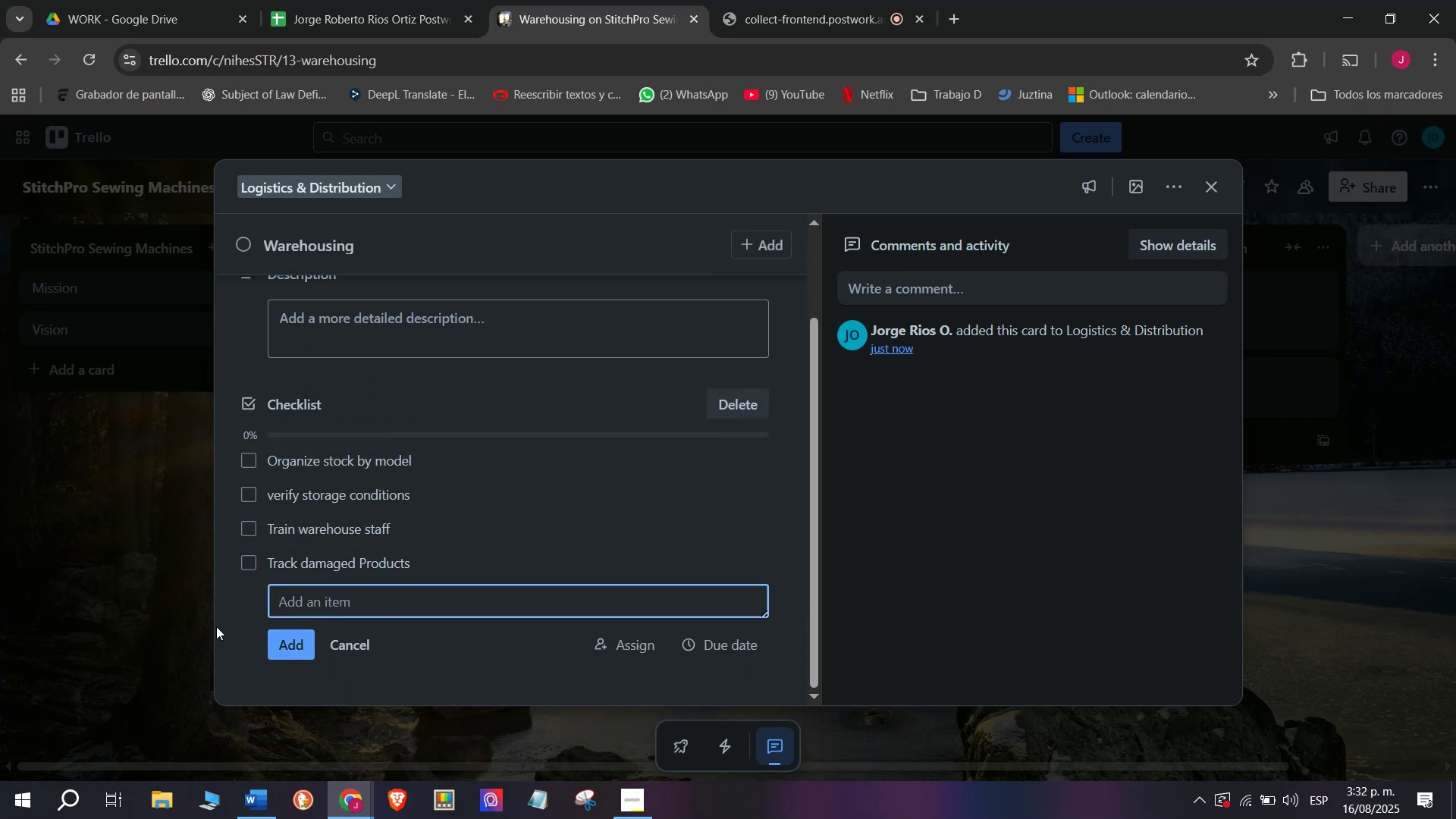 
type(Update)
 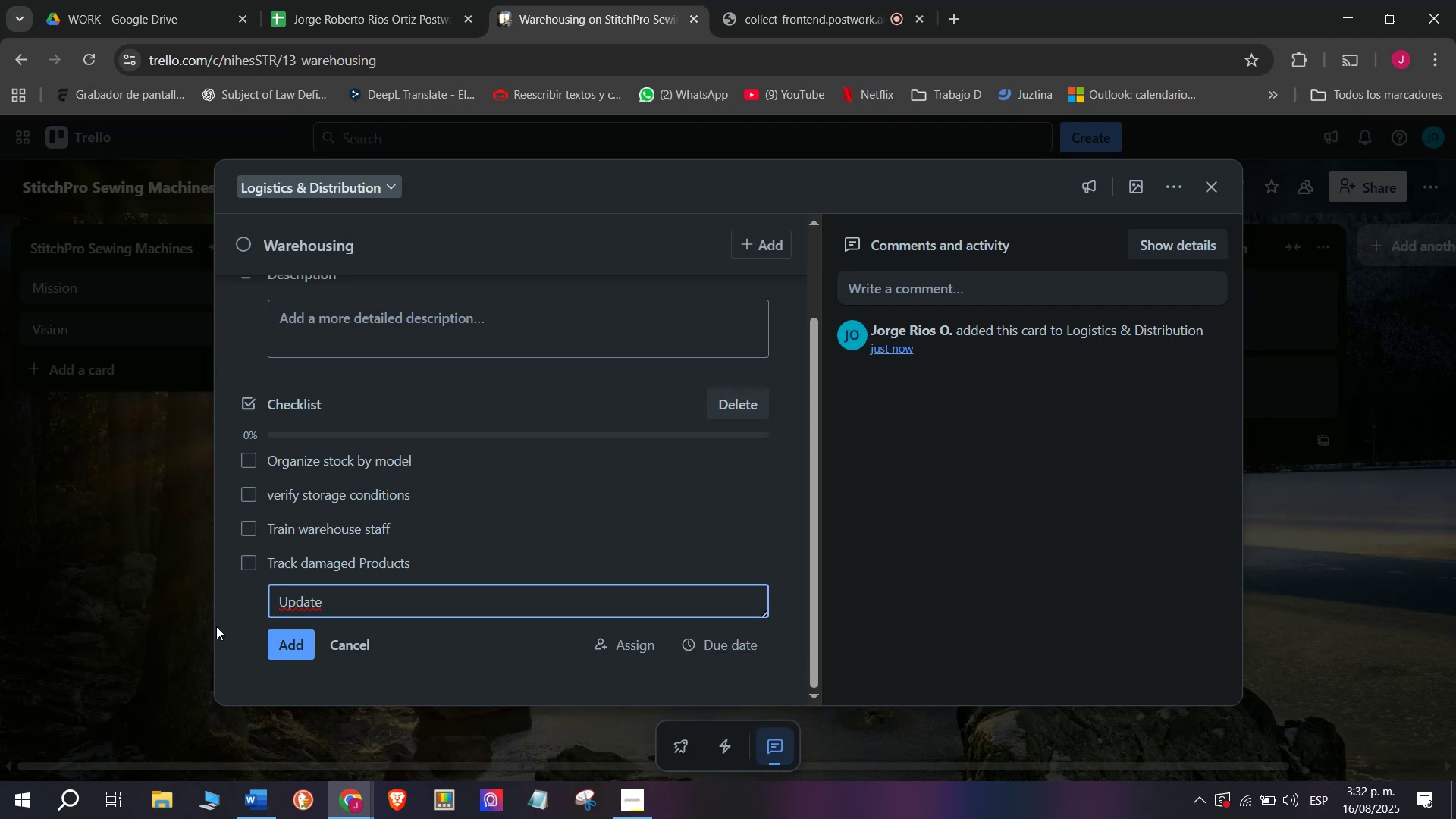 
type( stock levels)
 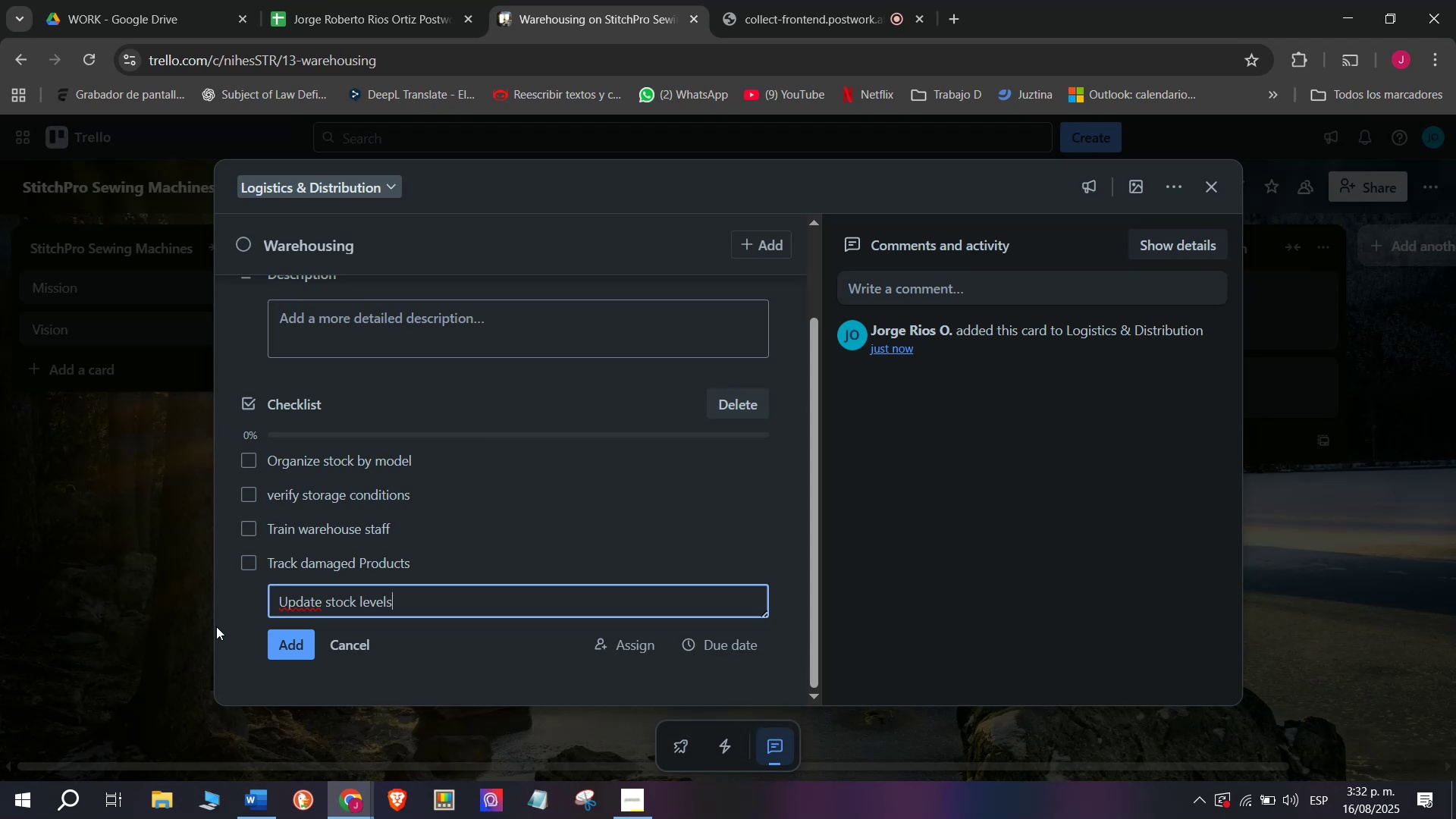 
key(Enter)
 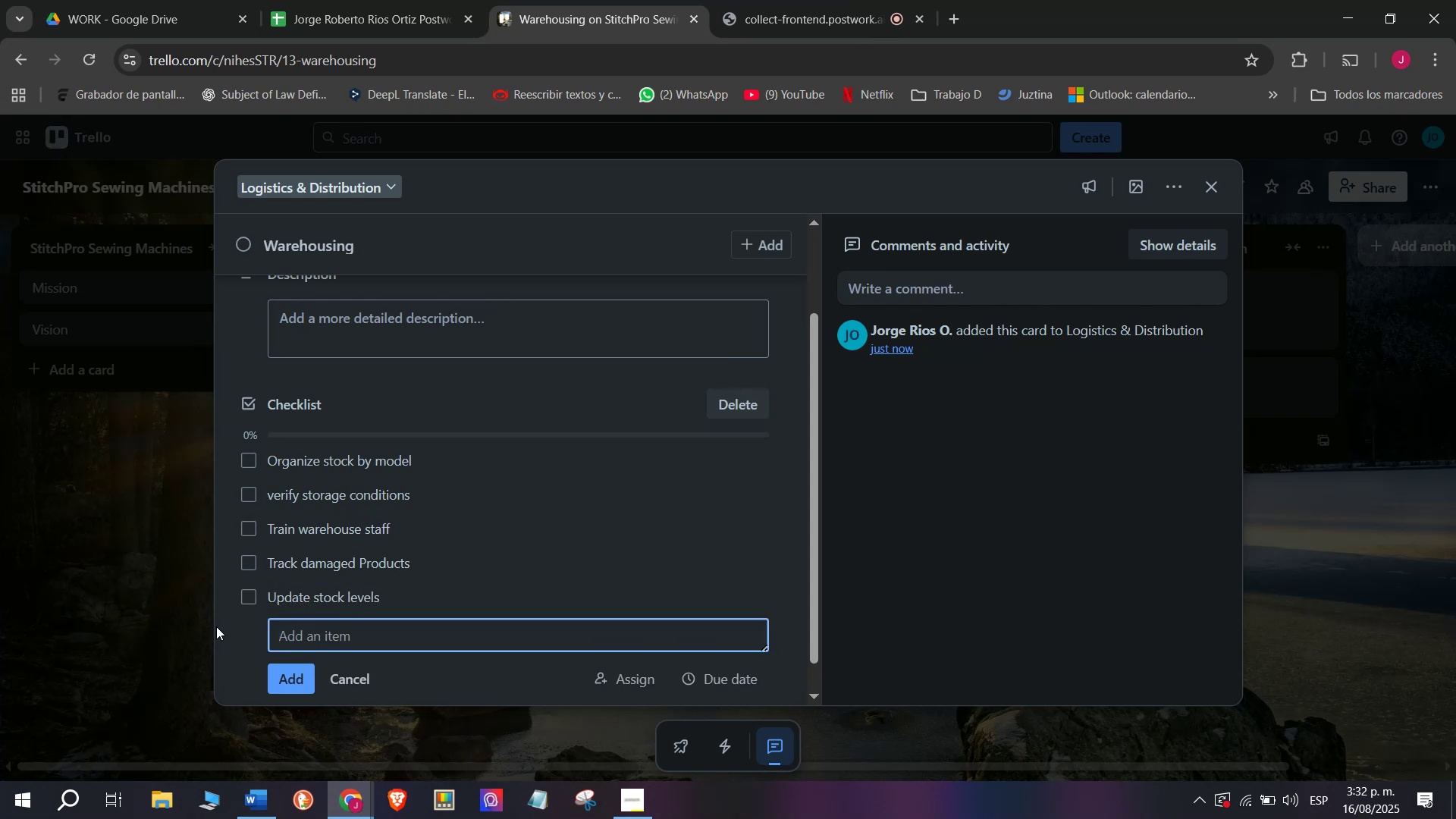 
type(Report shortages)
 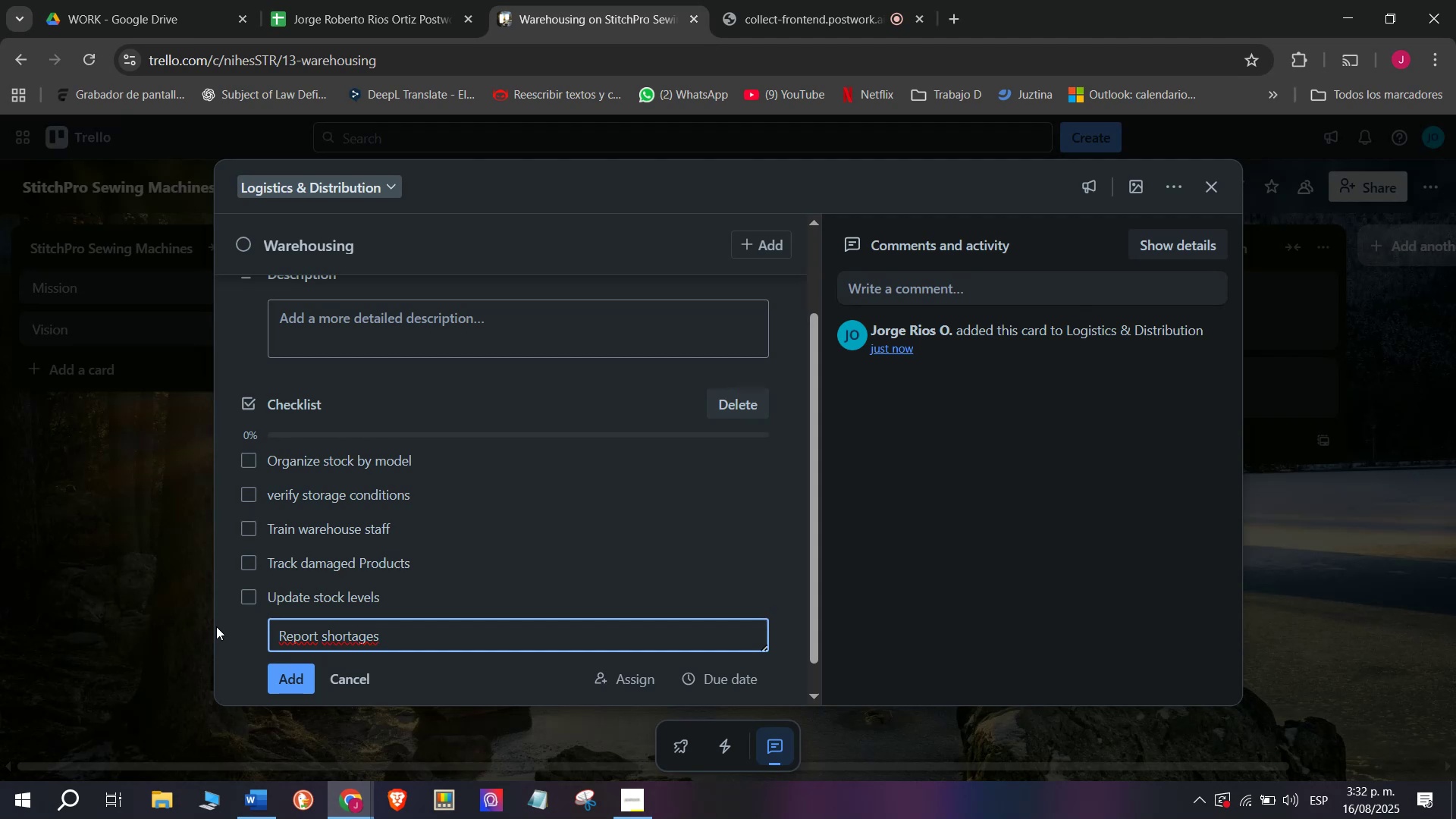 
key(Enter)
 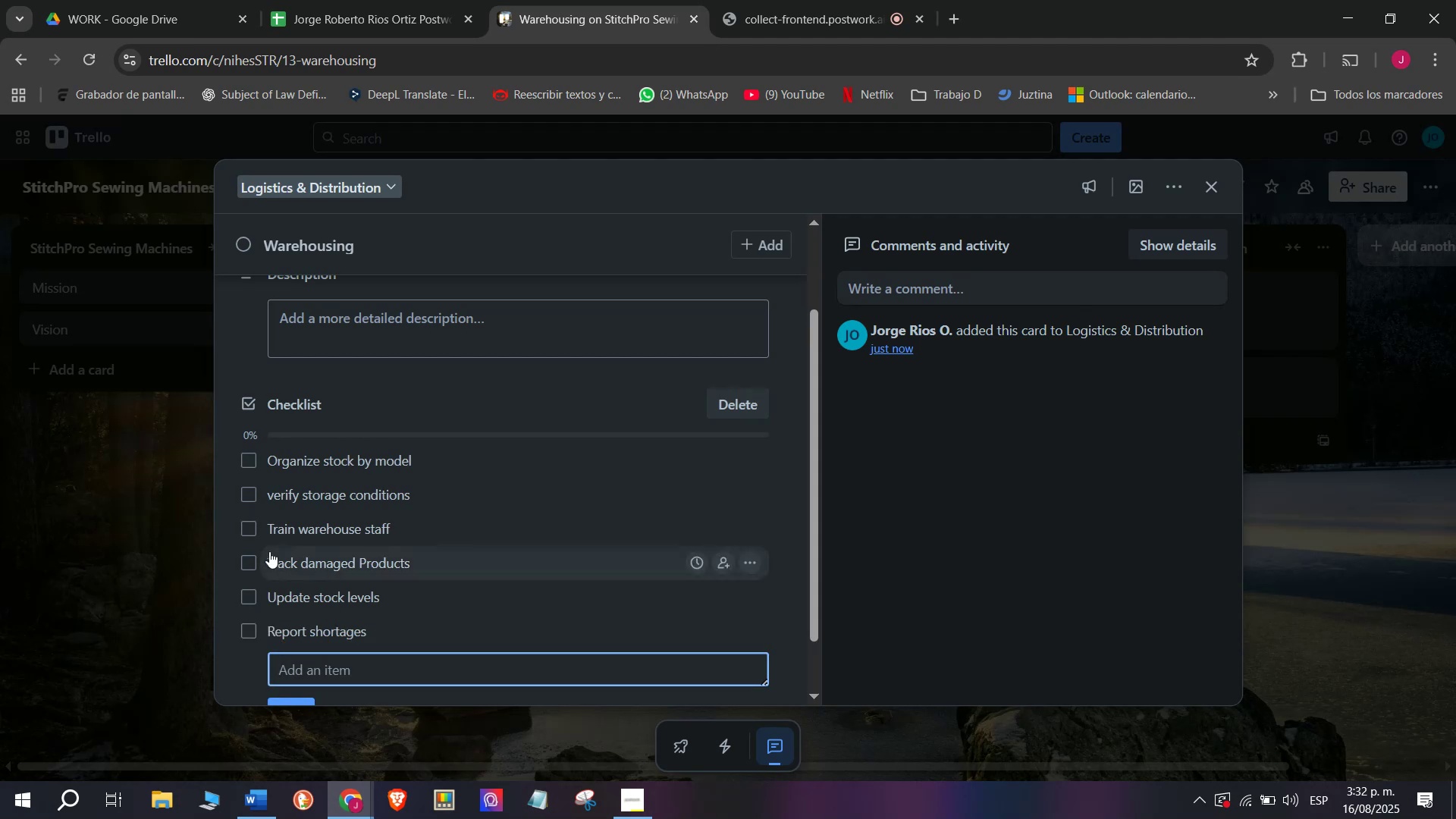 
scroll: coordinate [290, 483], scroll_direction: up, amount: 4.0
 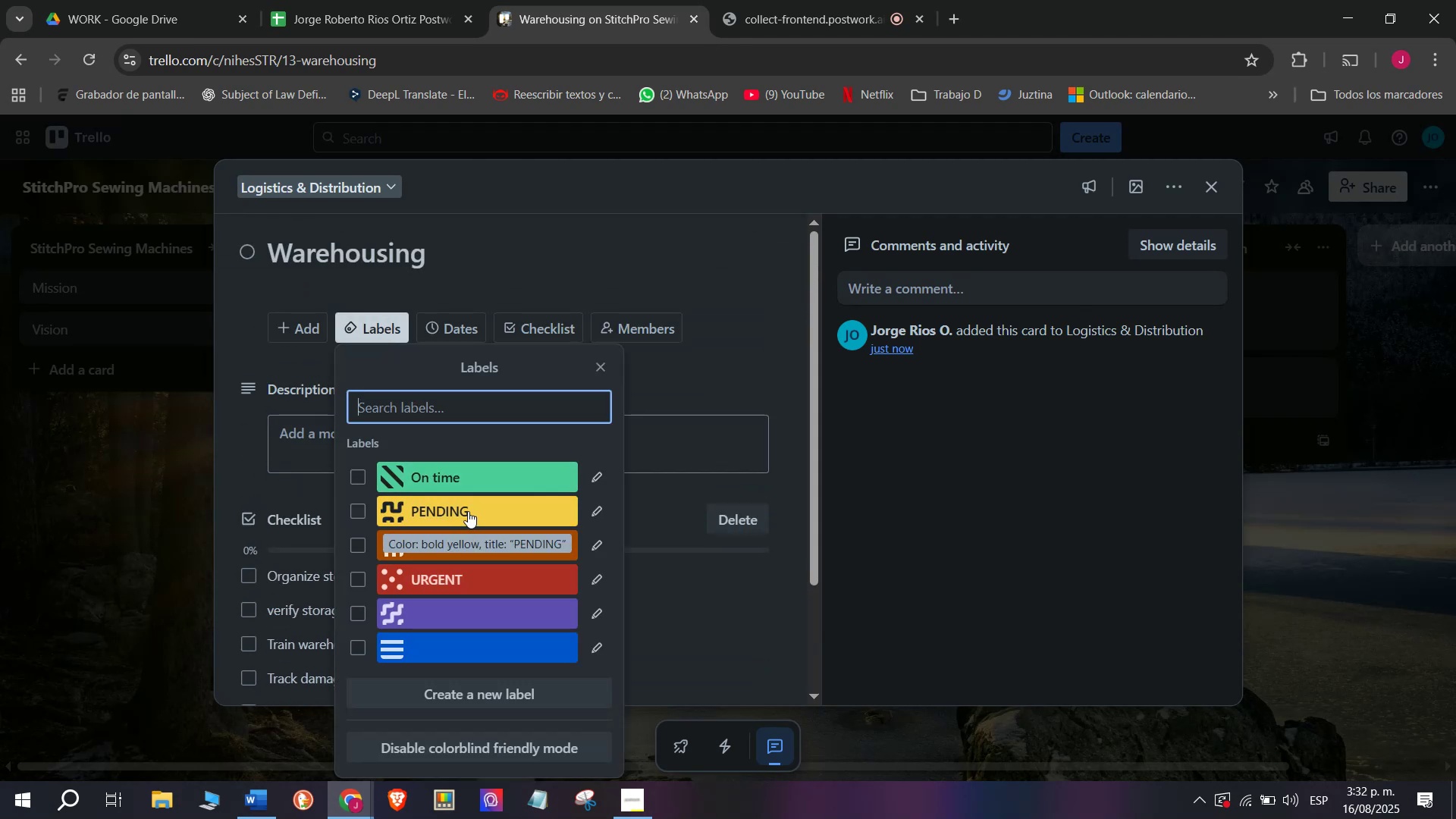 
left_click([436, 579])
 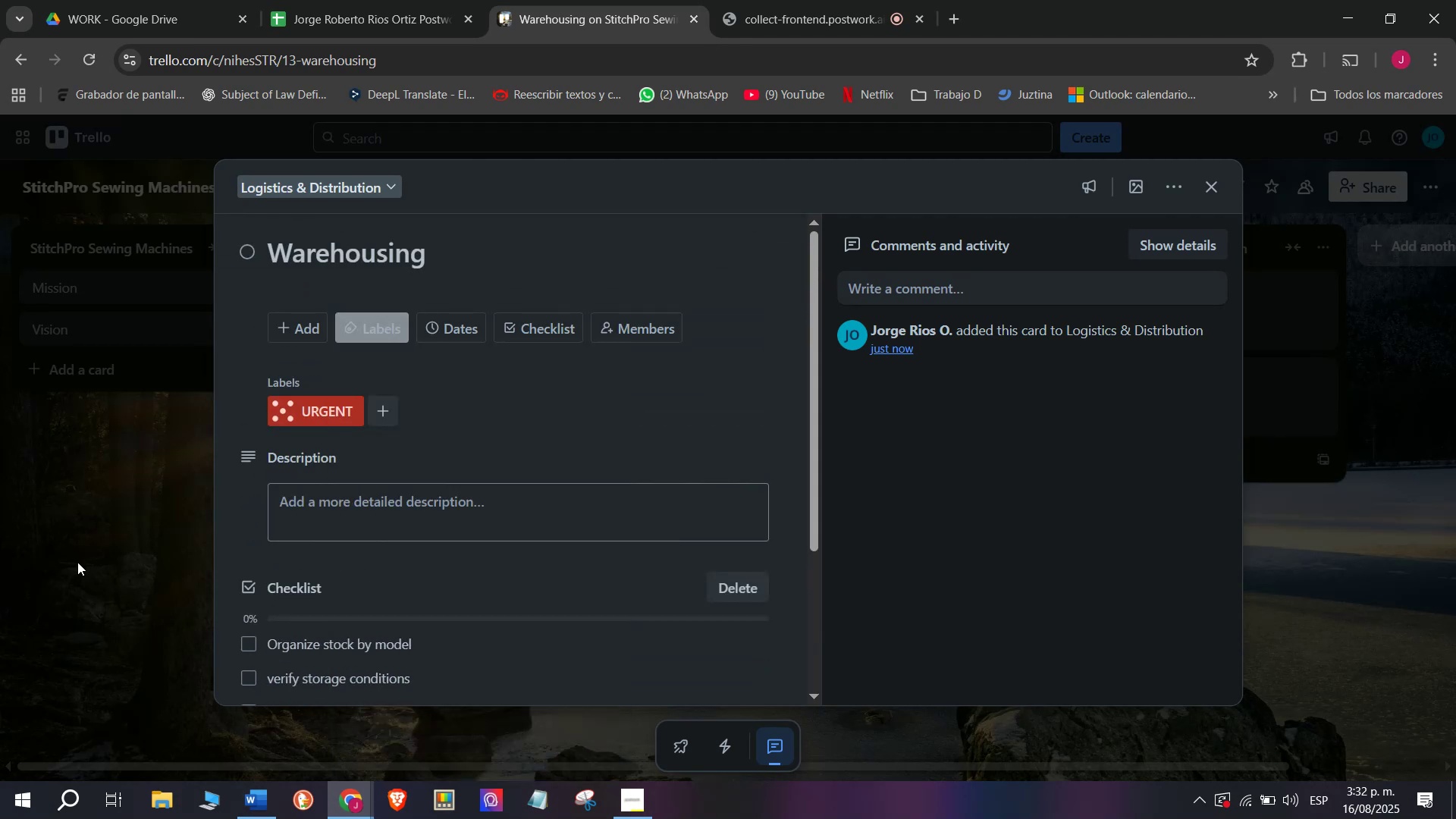 
triple_click([90, 556])
 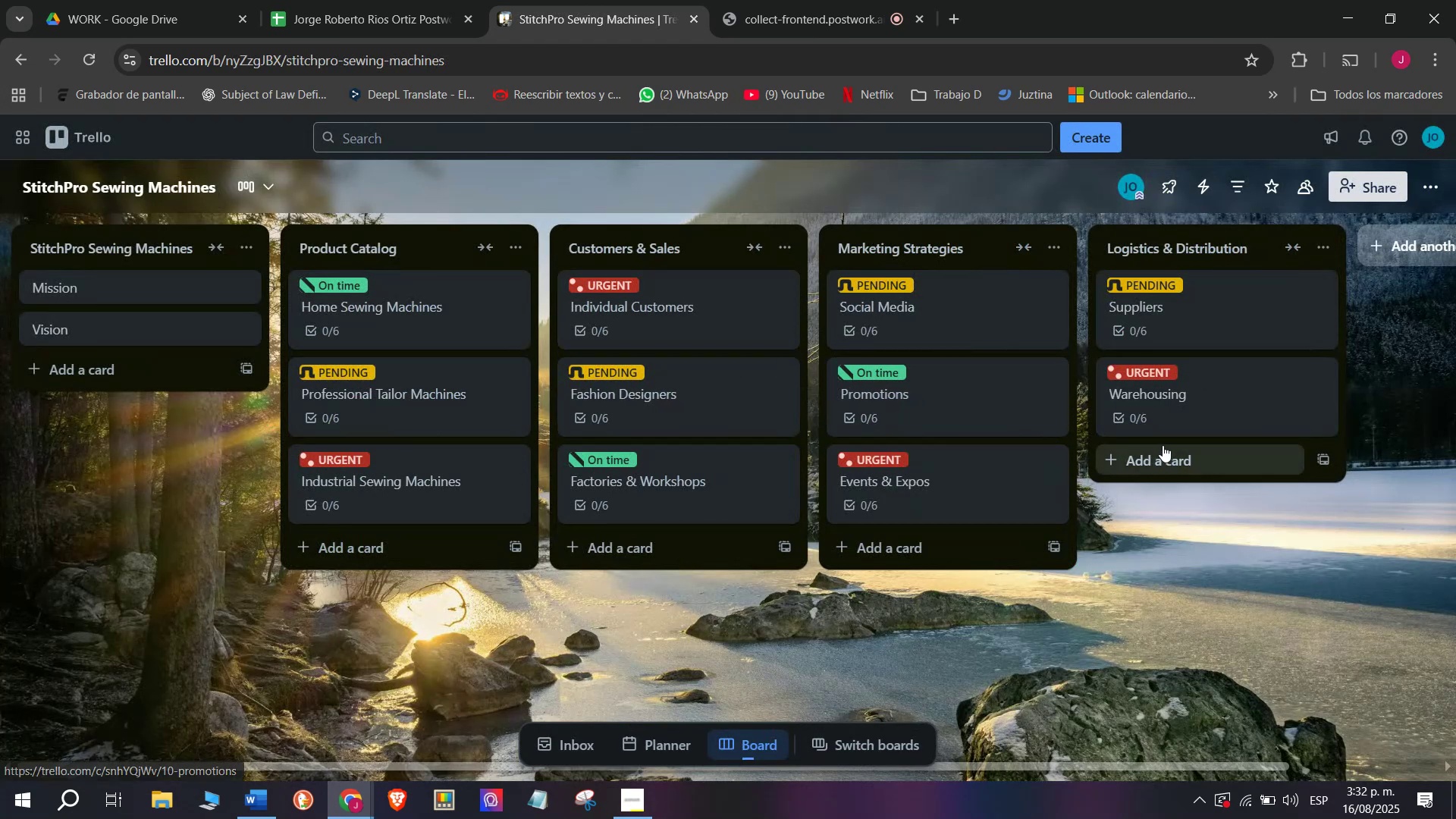 
double_click([1171, 460])
 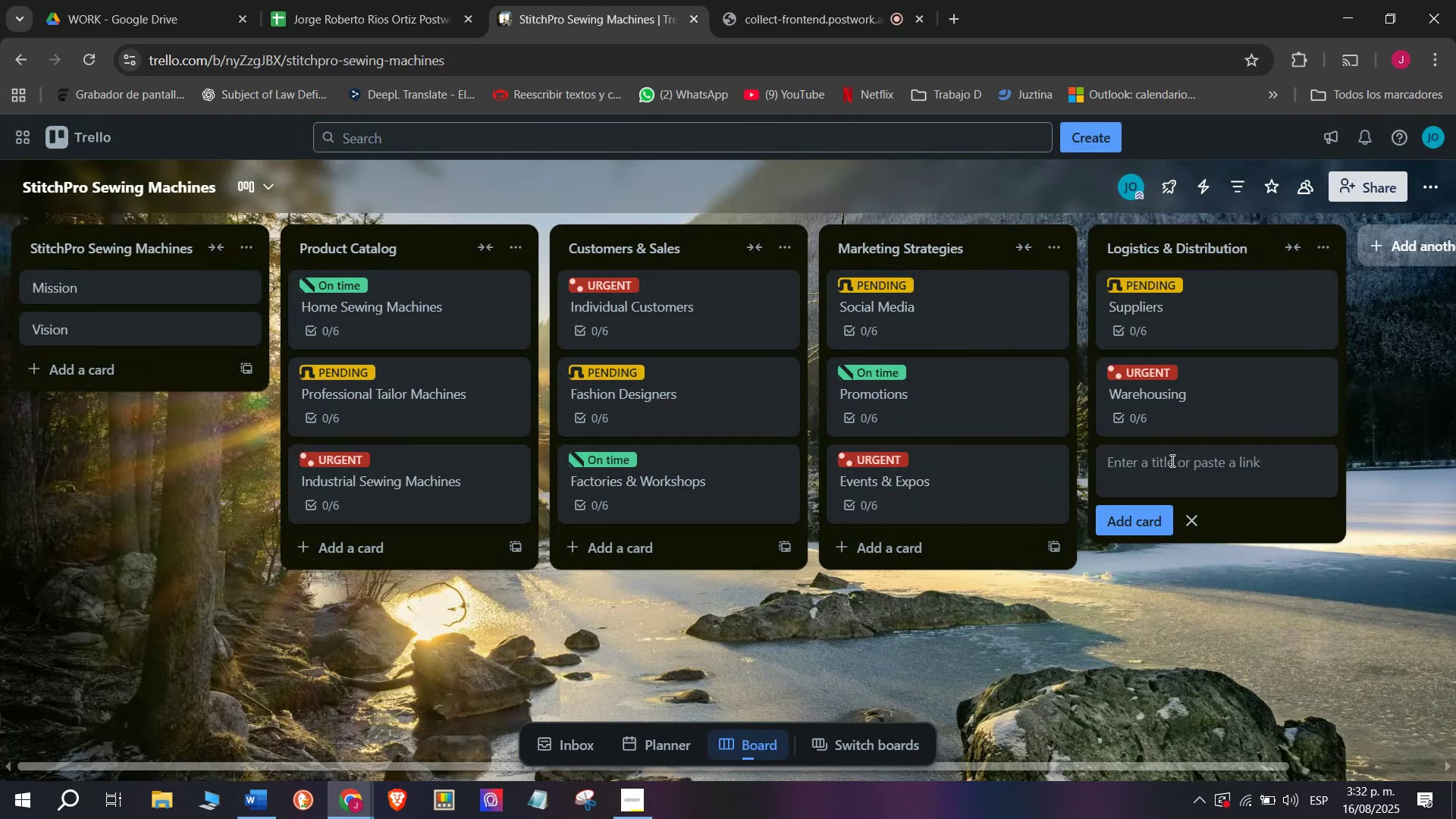 
type(Deliveries)
 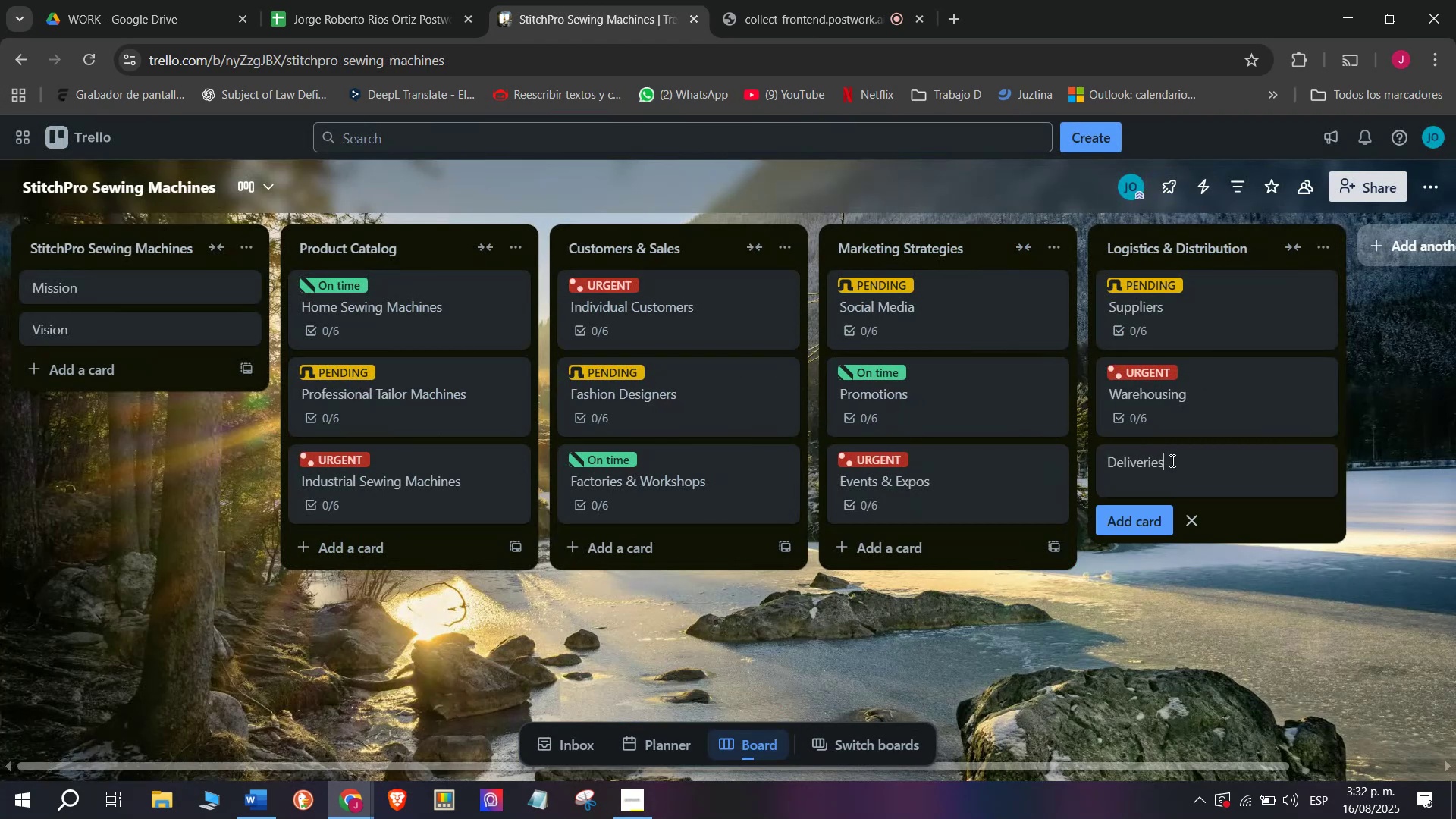 
key(Enter)
 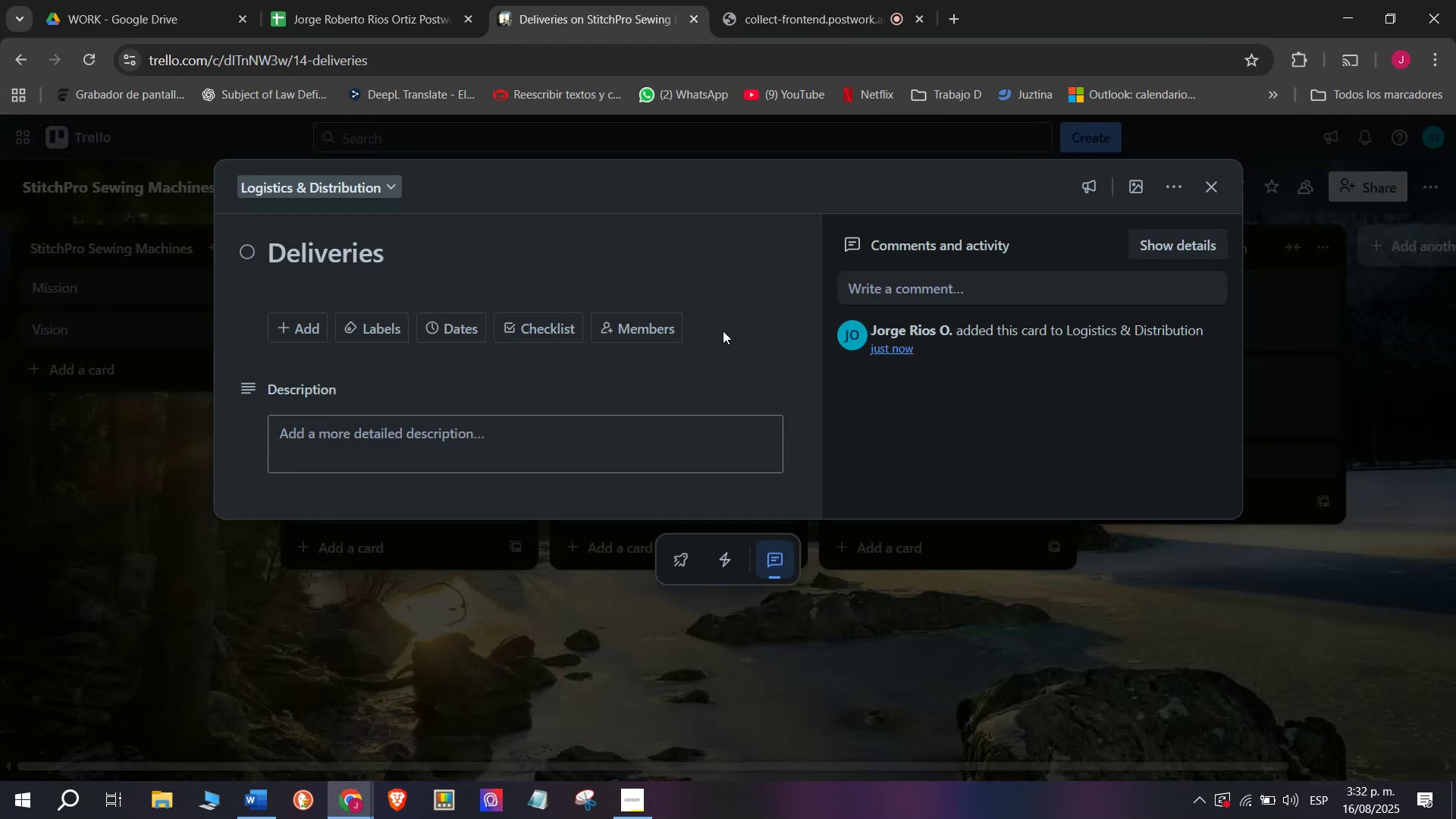 
left_click_drag(start_coordinate=[551, 332], to_coordinate=[551, 328])
 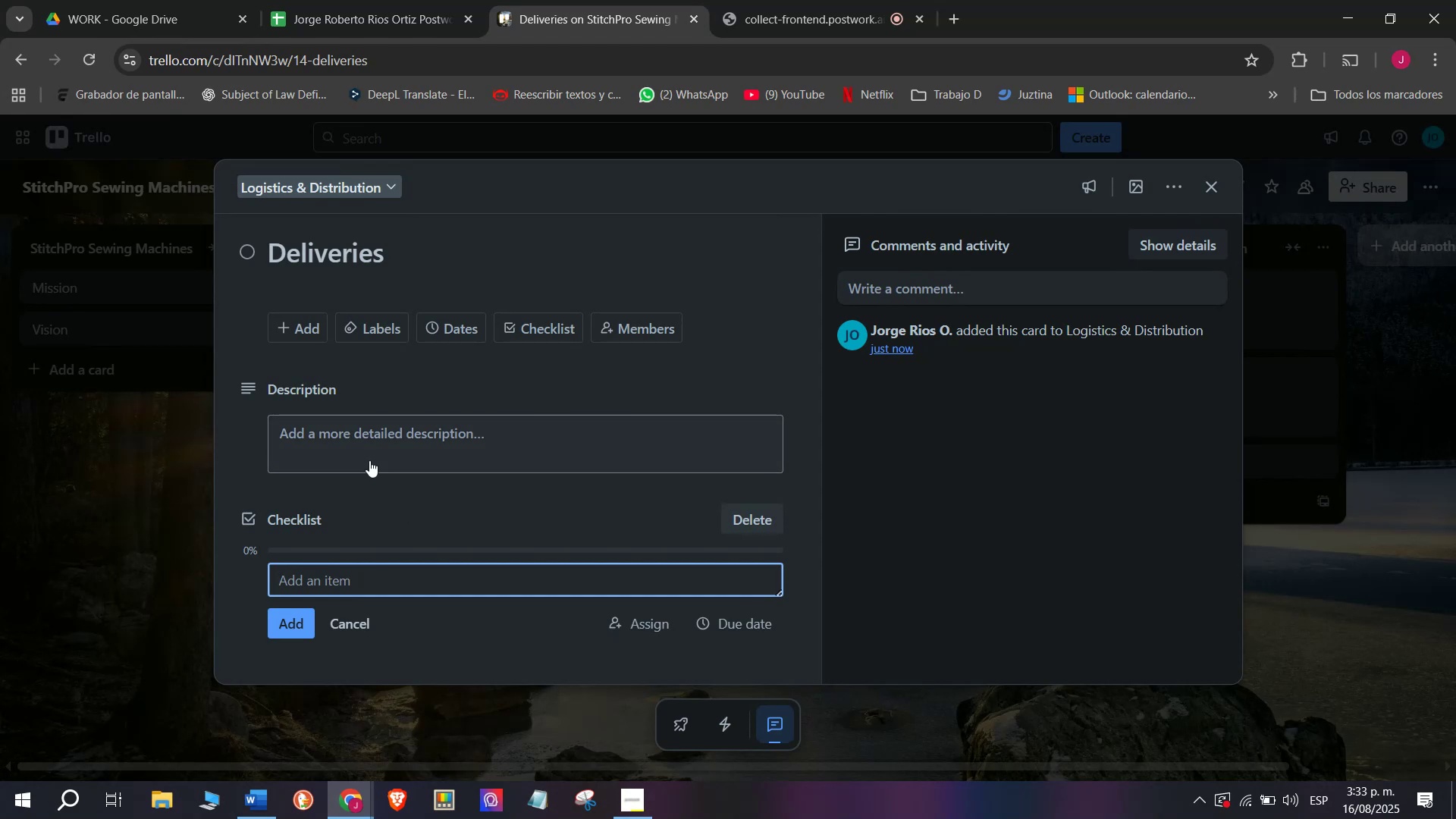 
wait(42.21)
 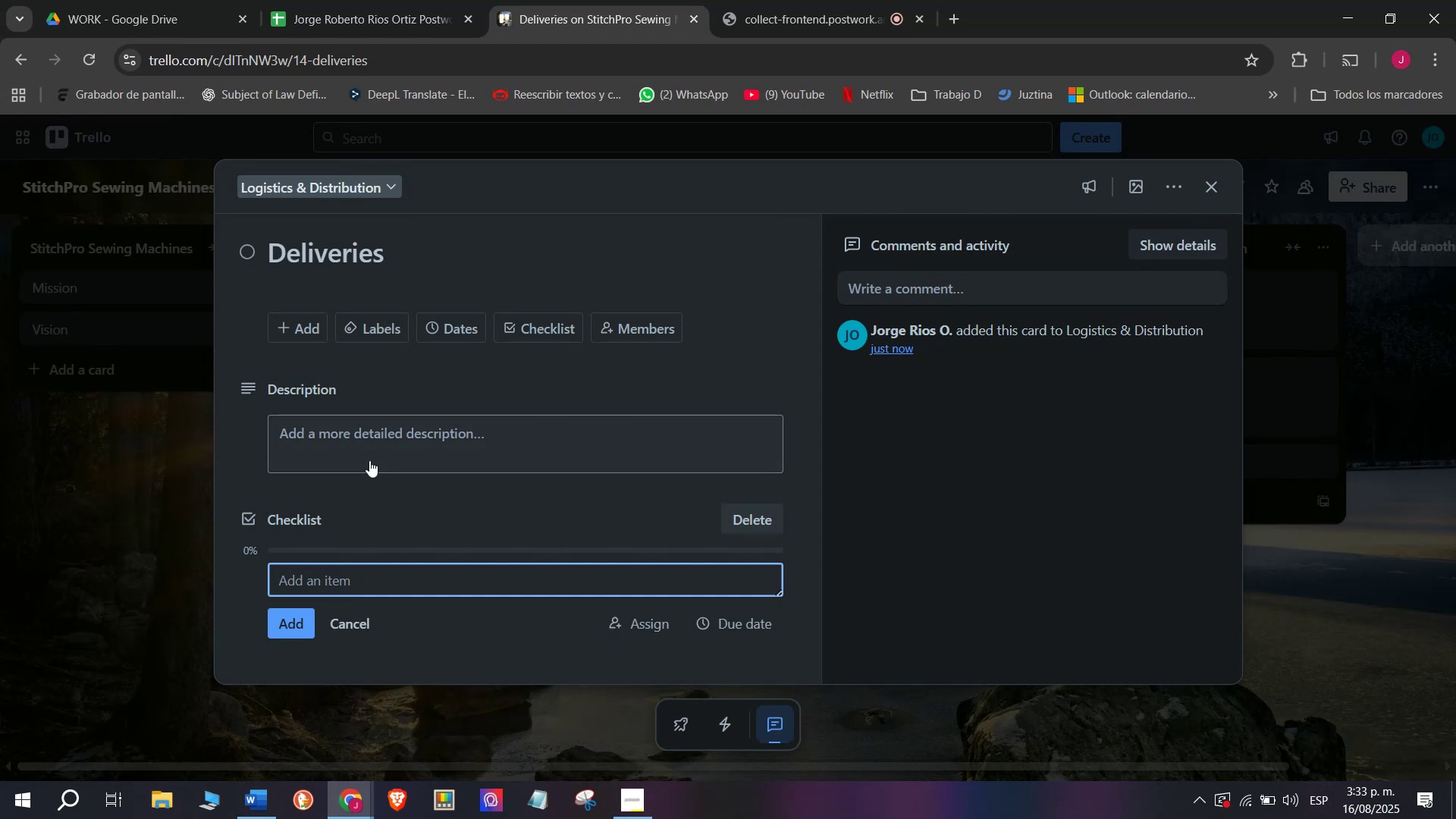 
type(Assign courir)
key(Backspace)
type(er services)
 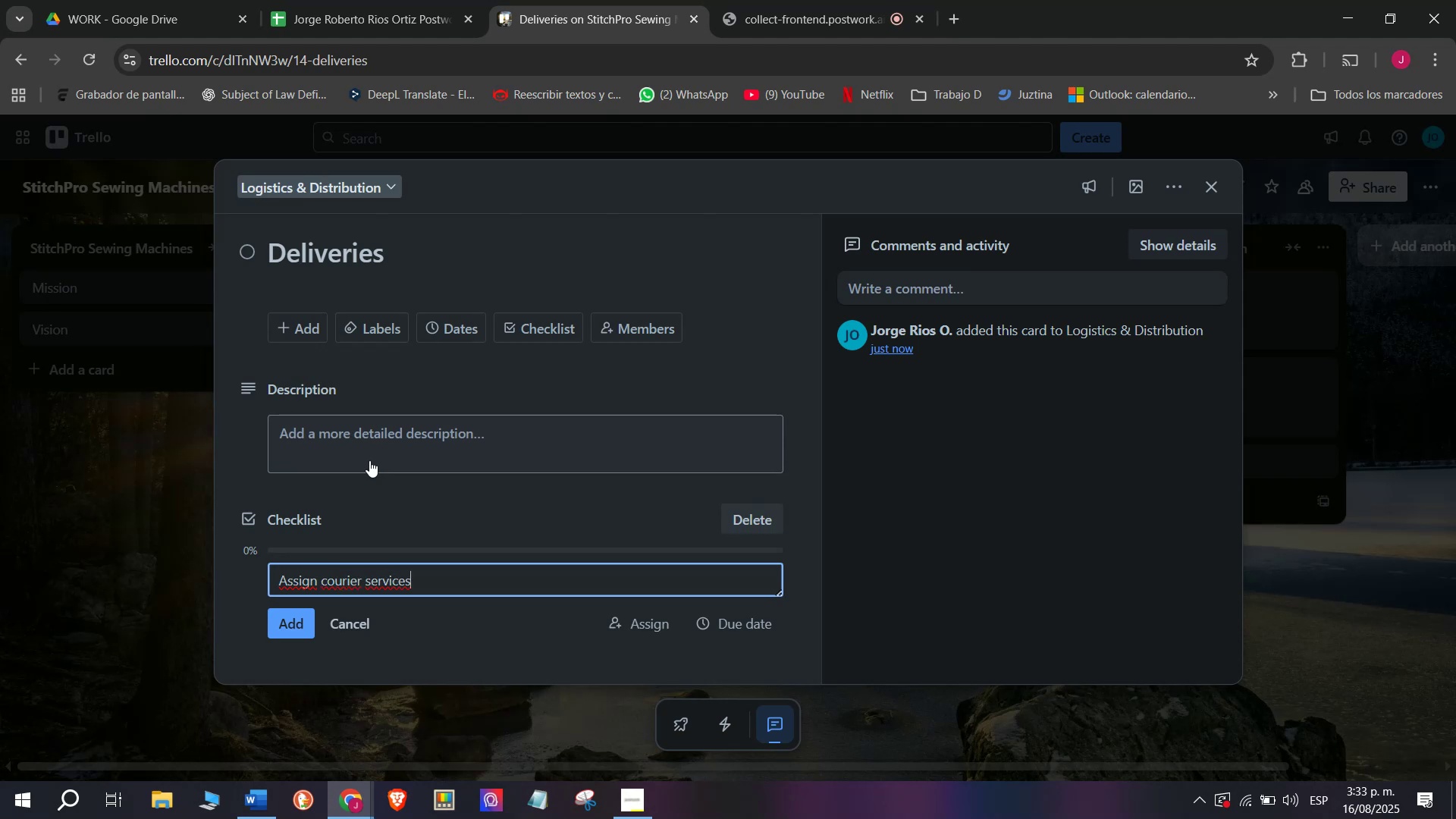 
key(Space)
 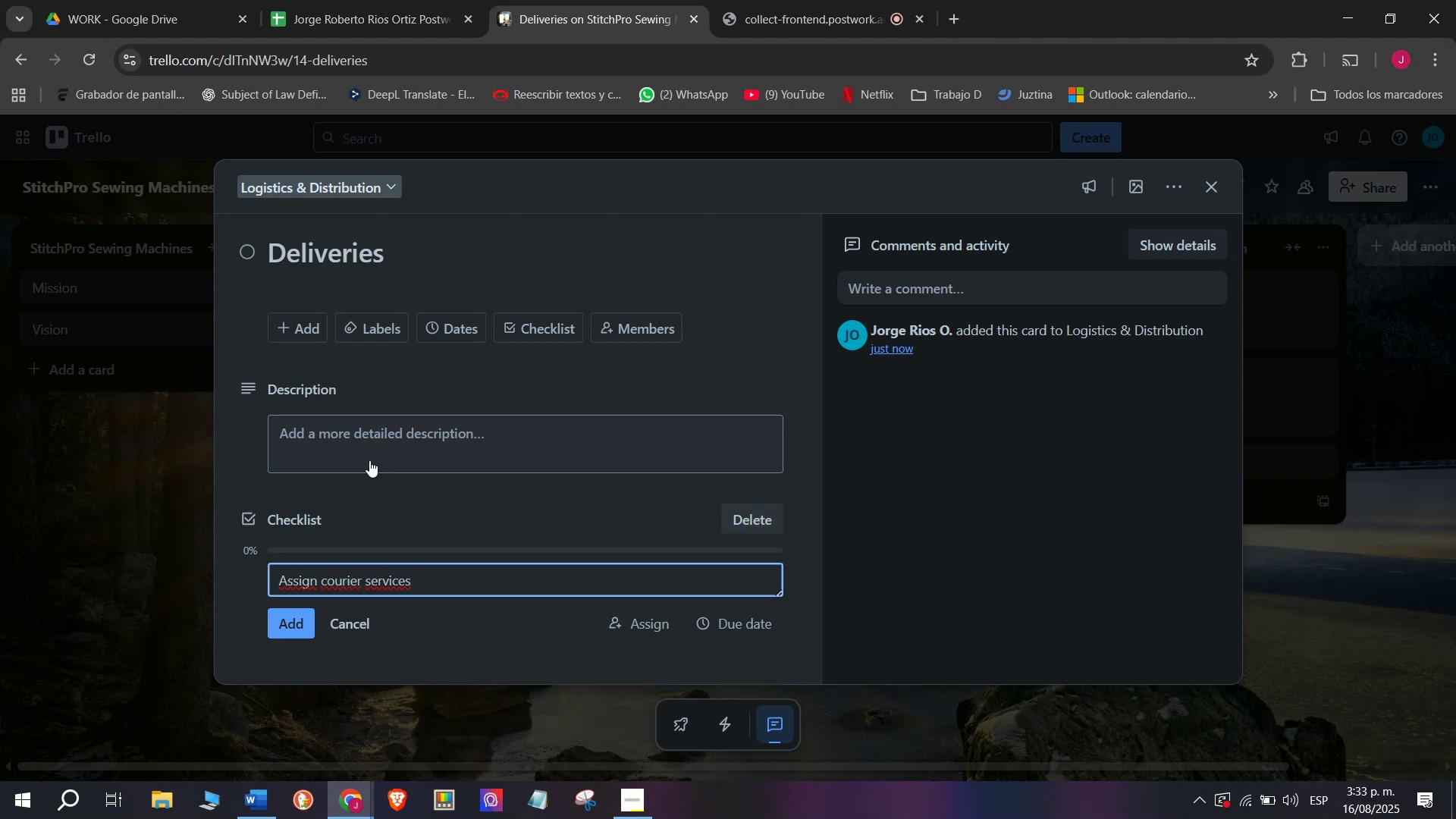 
key(Enter)
 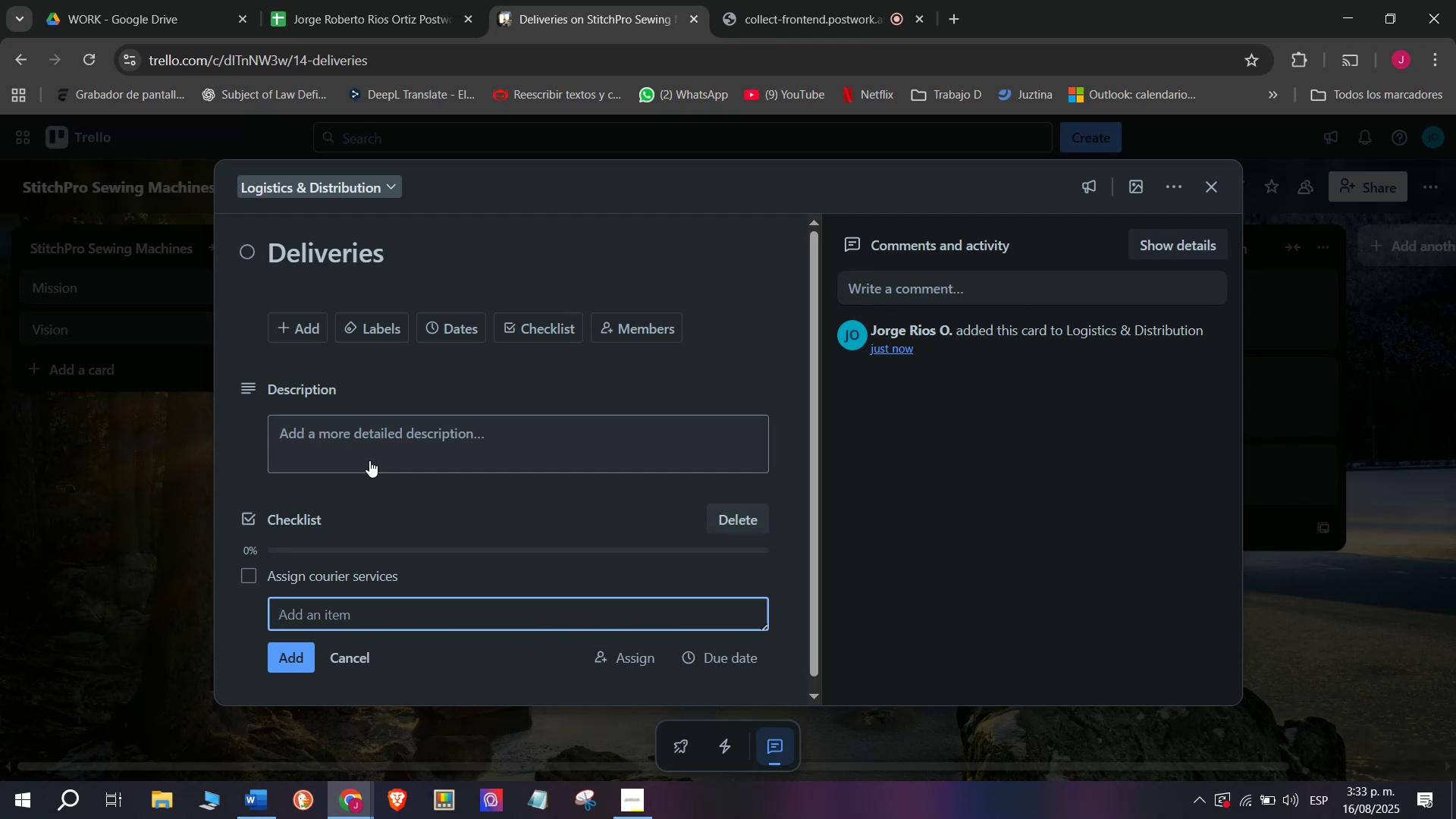 
type(Track shipments )
 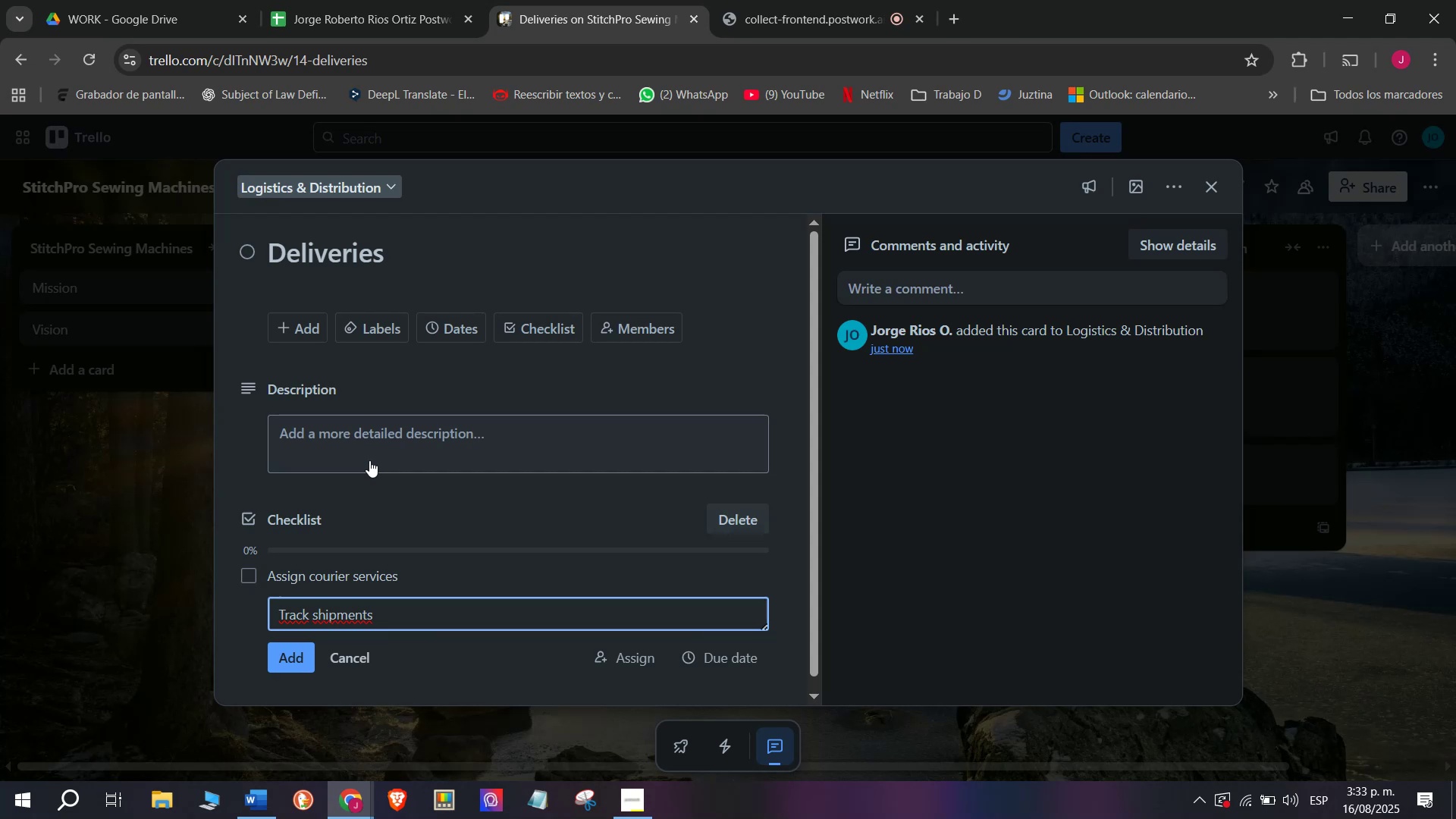 
key(Enter)
 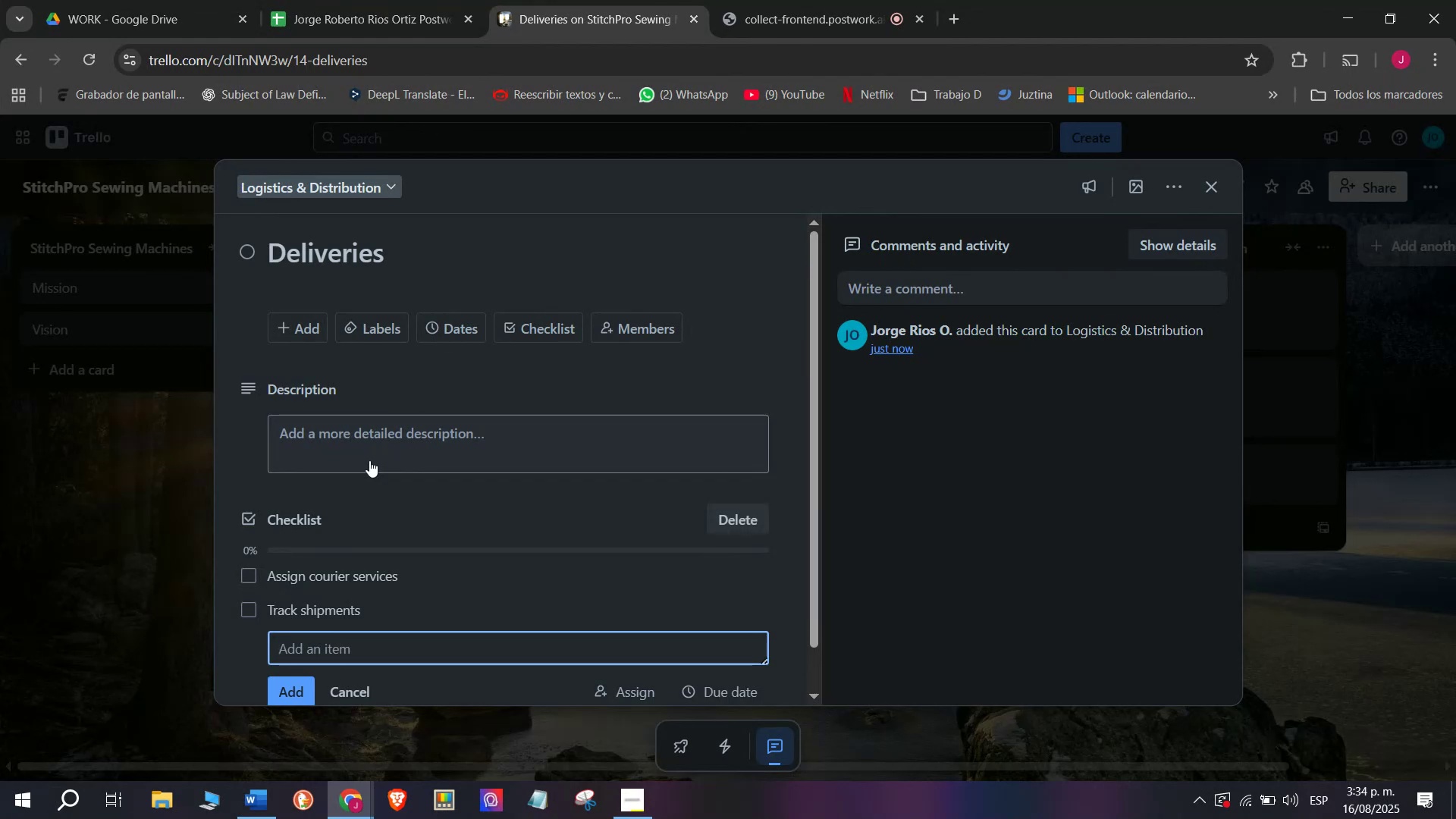 
wait(44.38)
 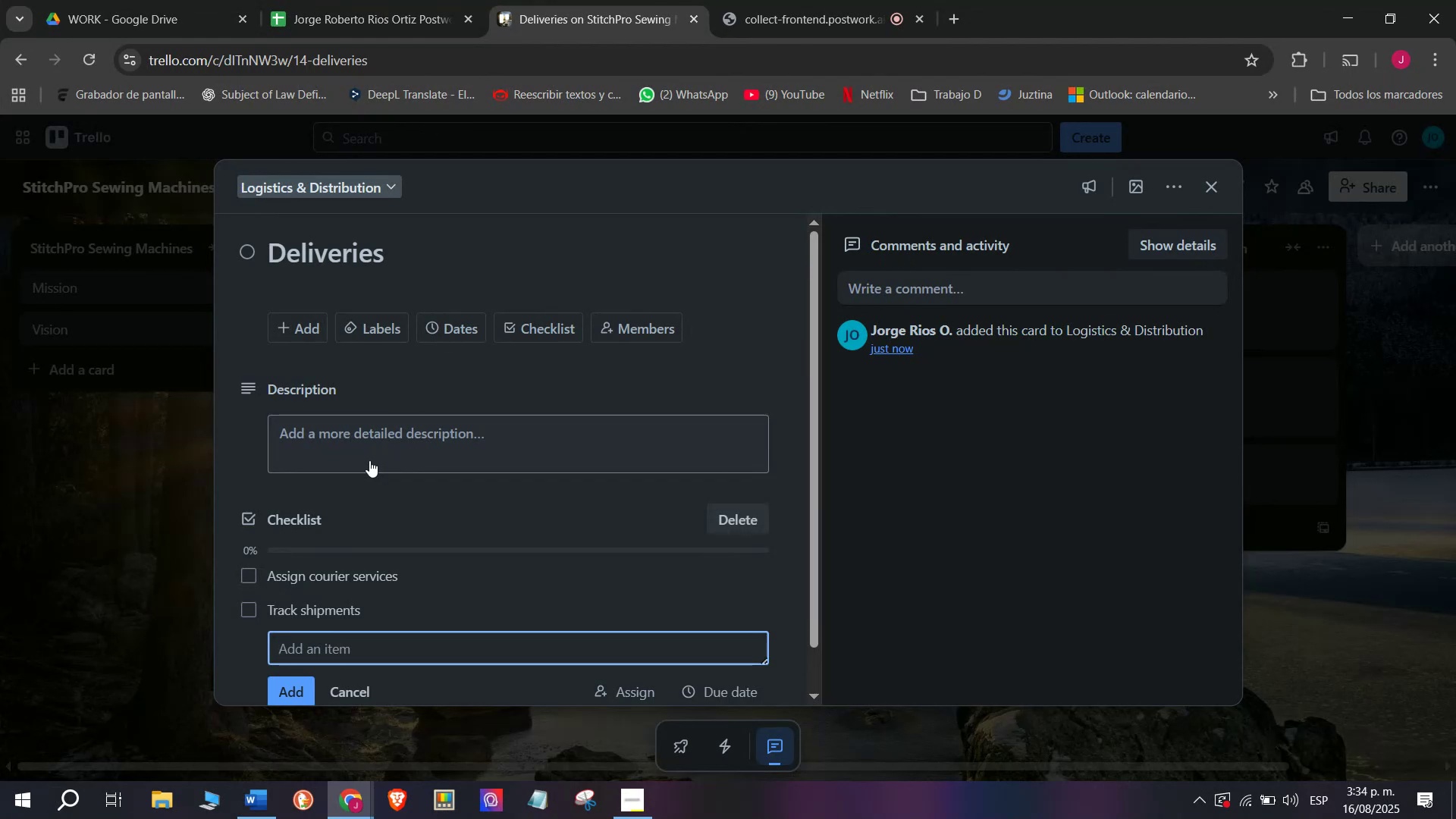 
type(Confirm customer deliver)
 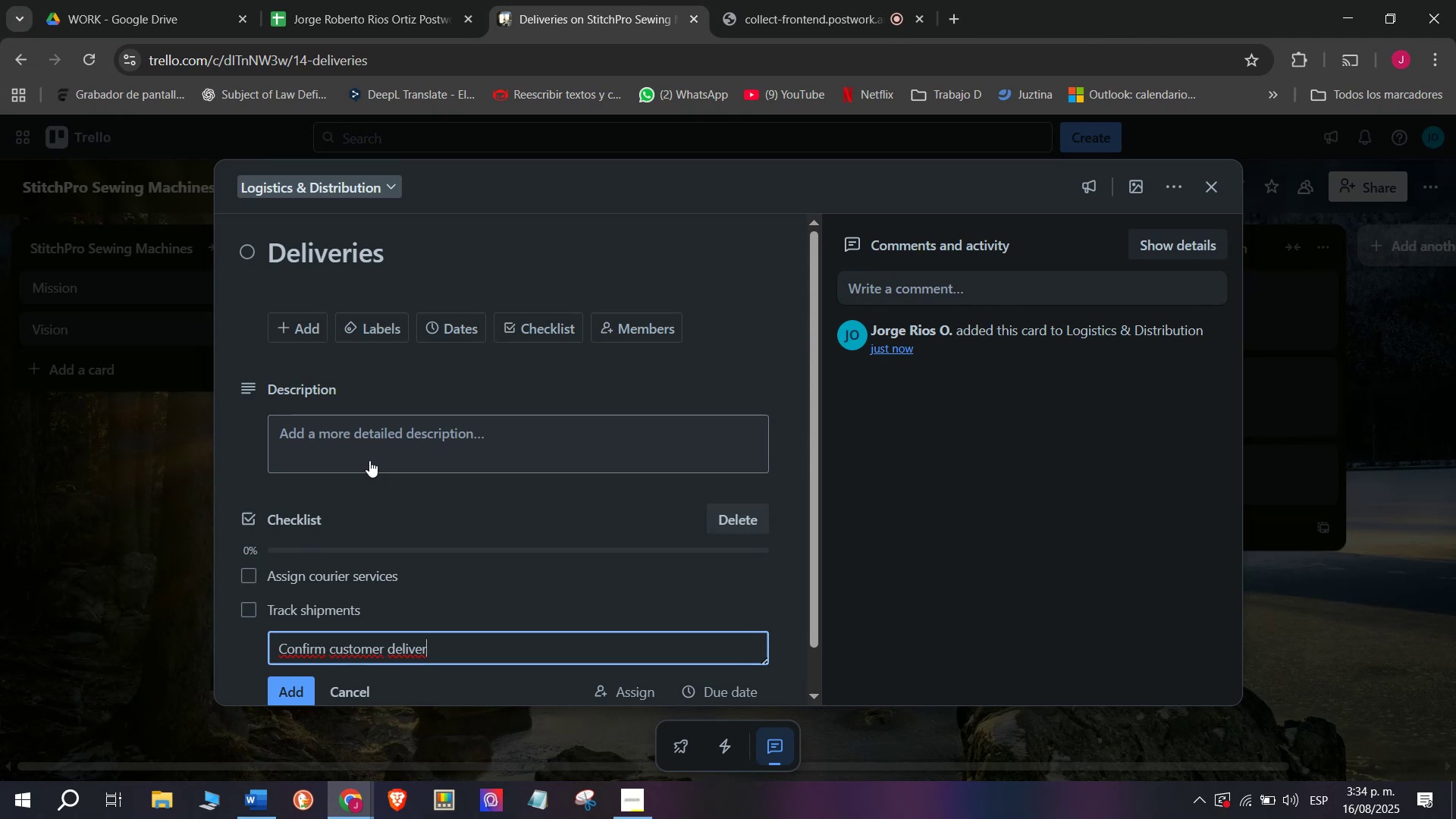 
key(Y)
 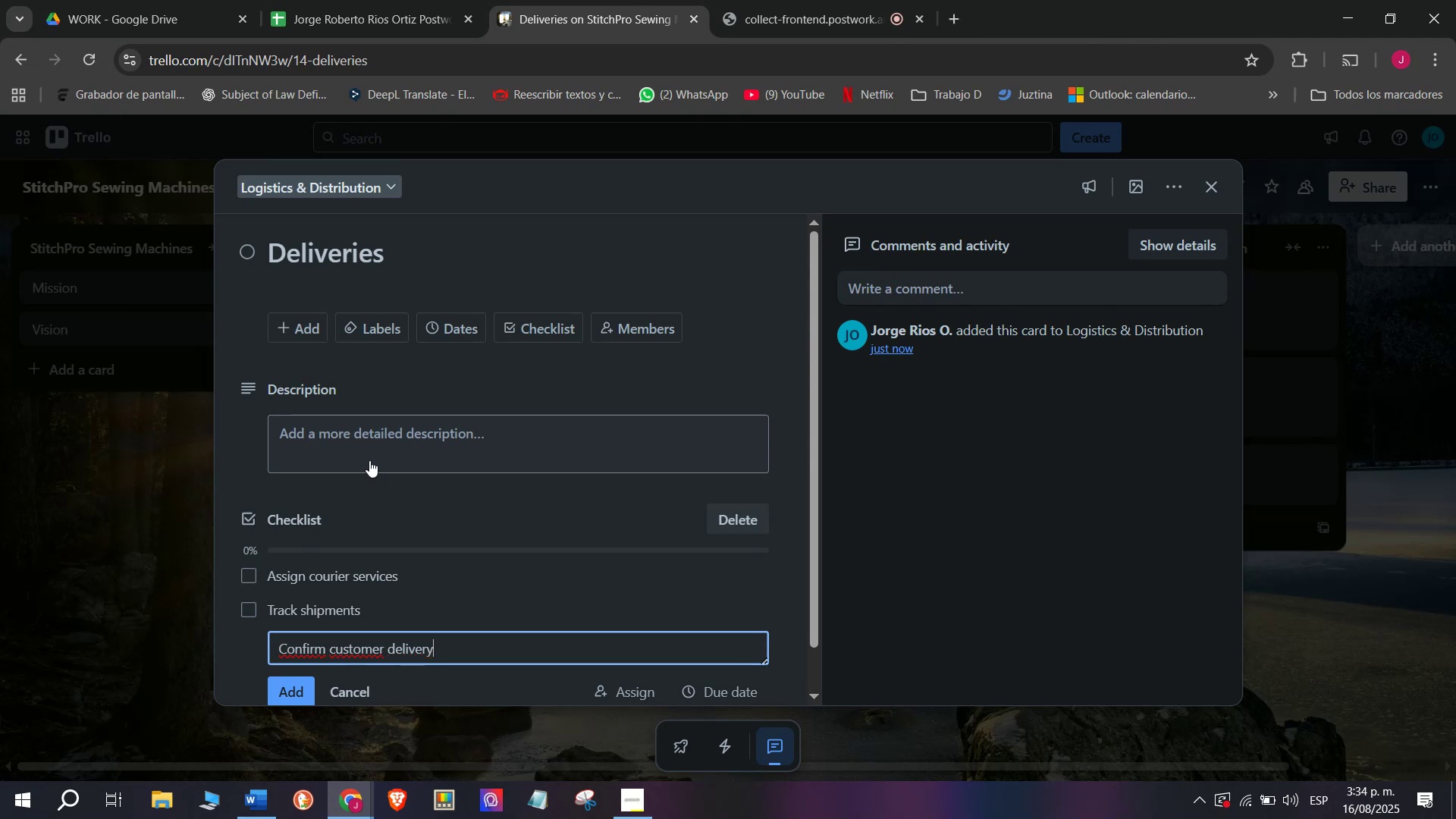 
key(Space)
 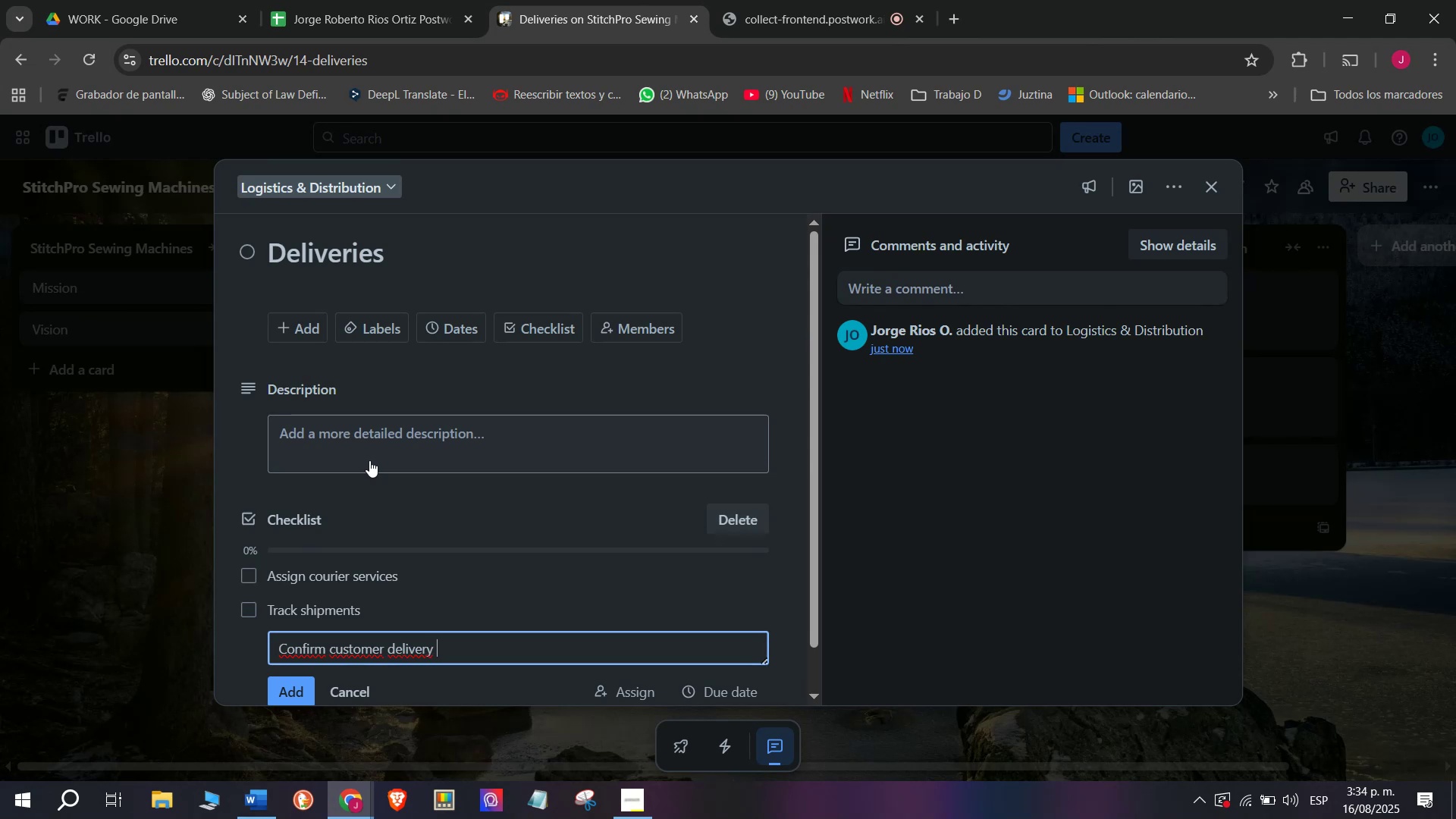 
key(Enter)
 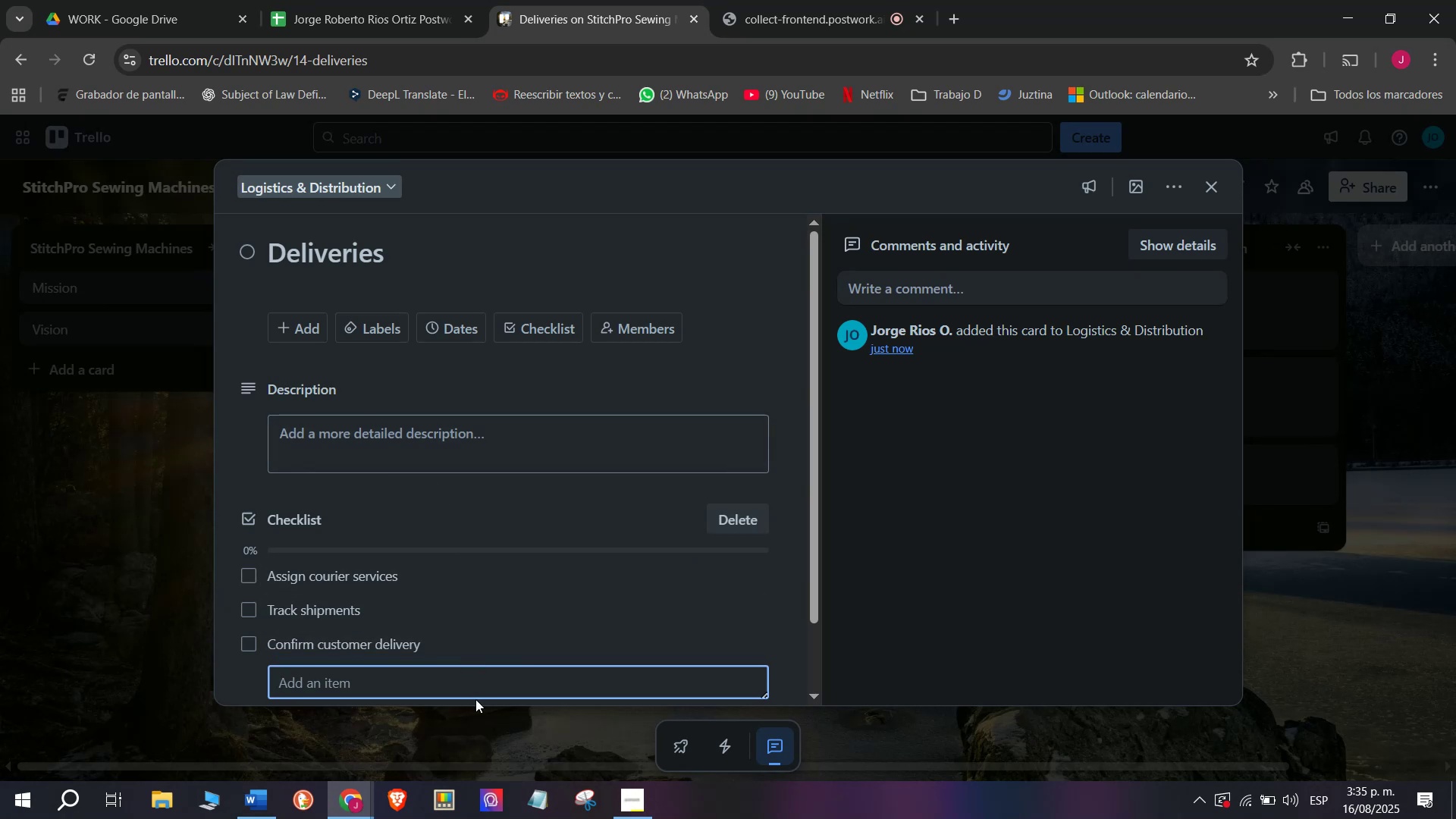 
wait(56.91)
 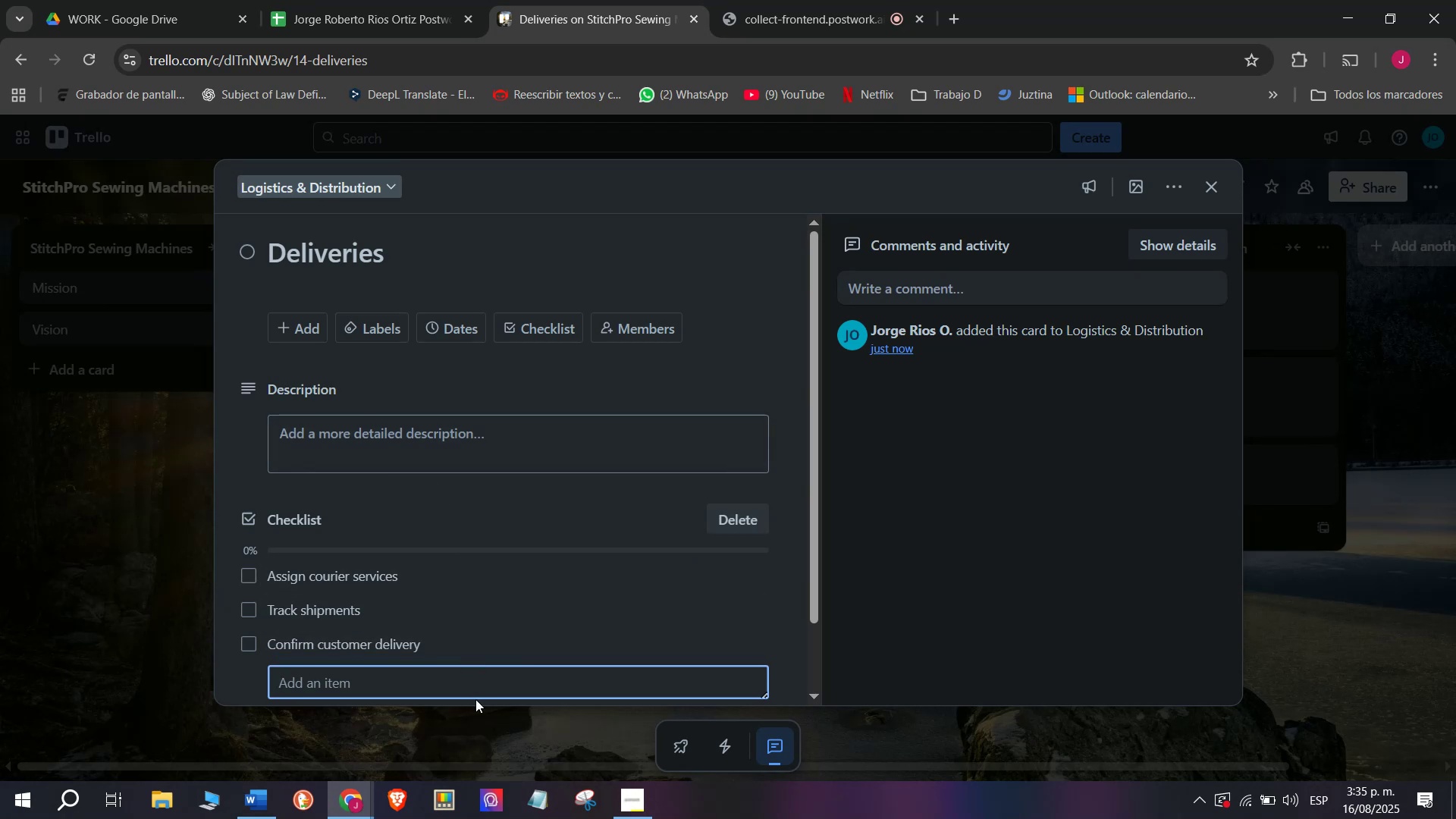 
type(Not)
 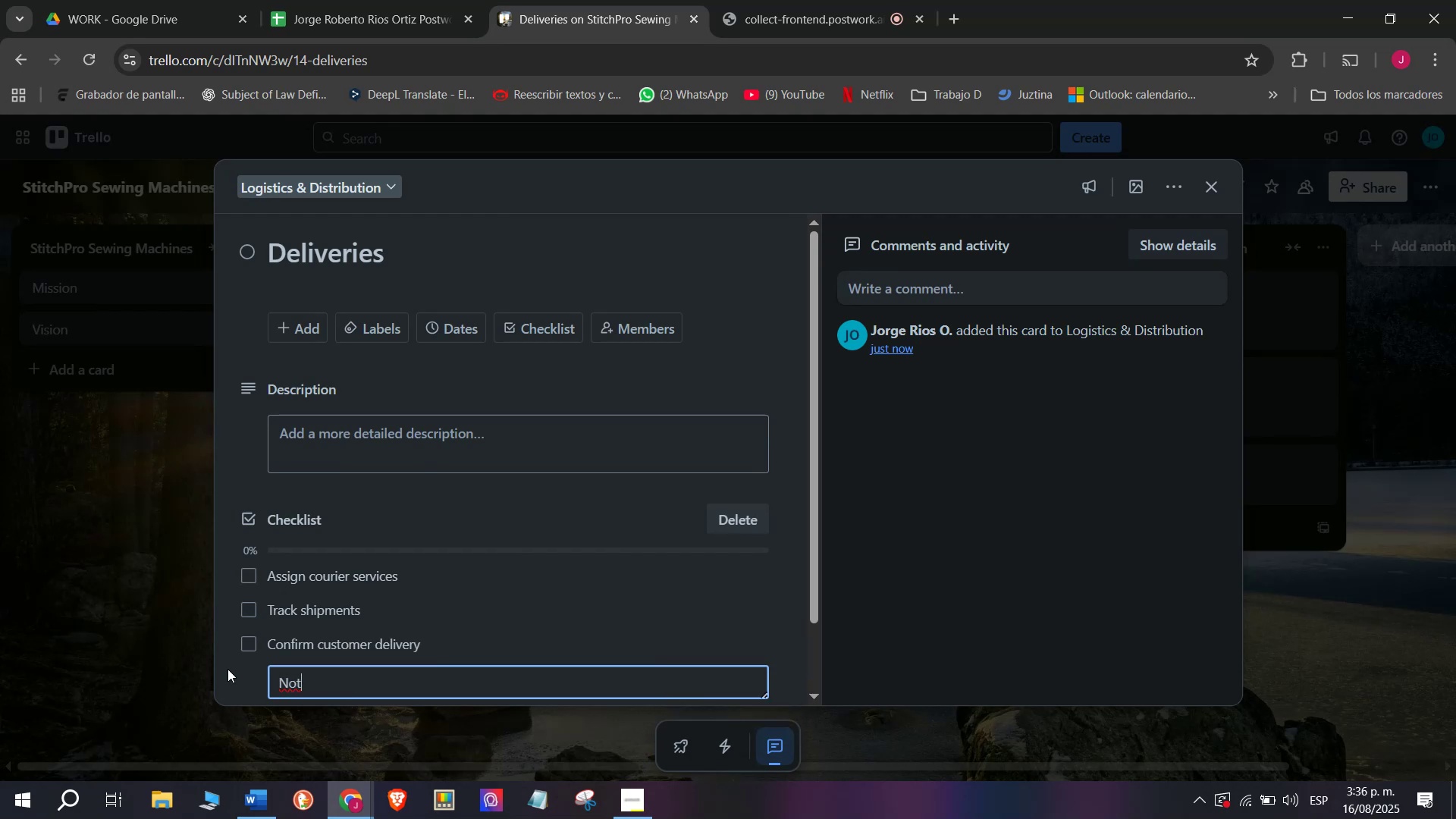 
type(ify clients og)
key(Backspace)
type(f delays)
 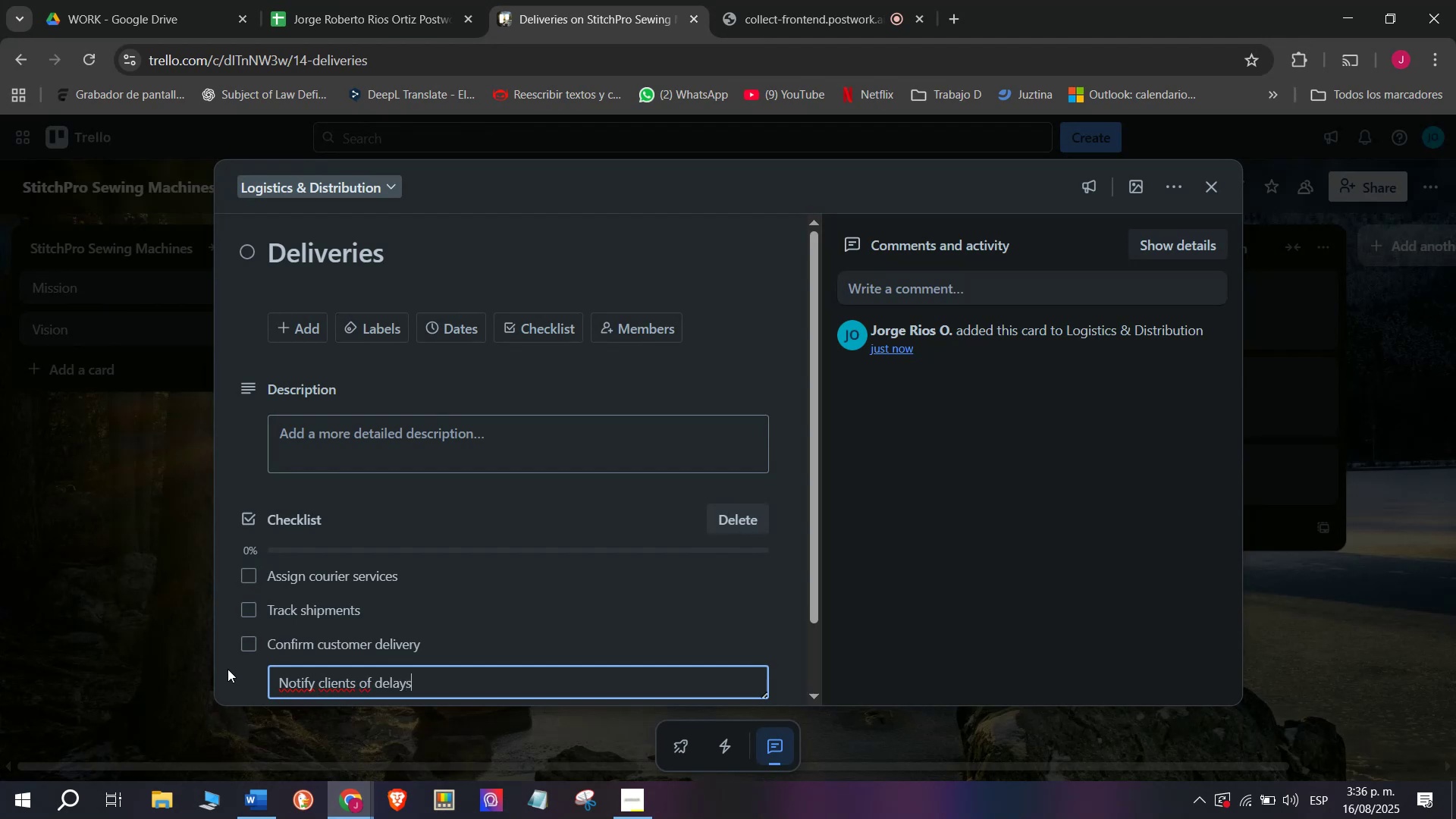 
key(Enter)
 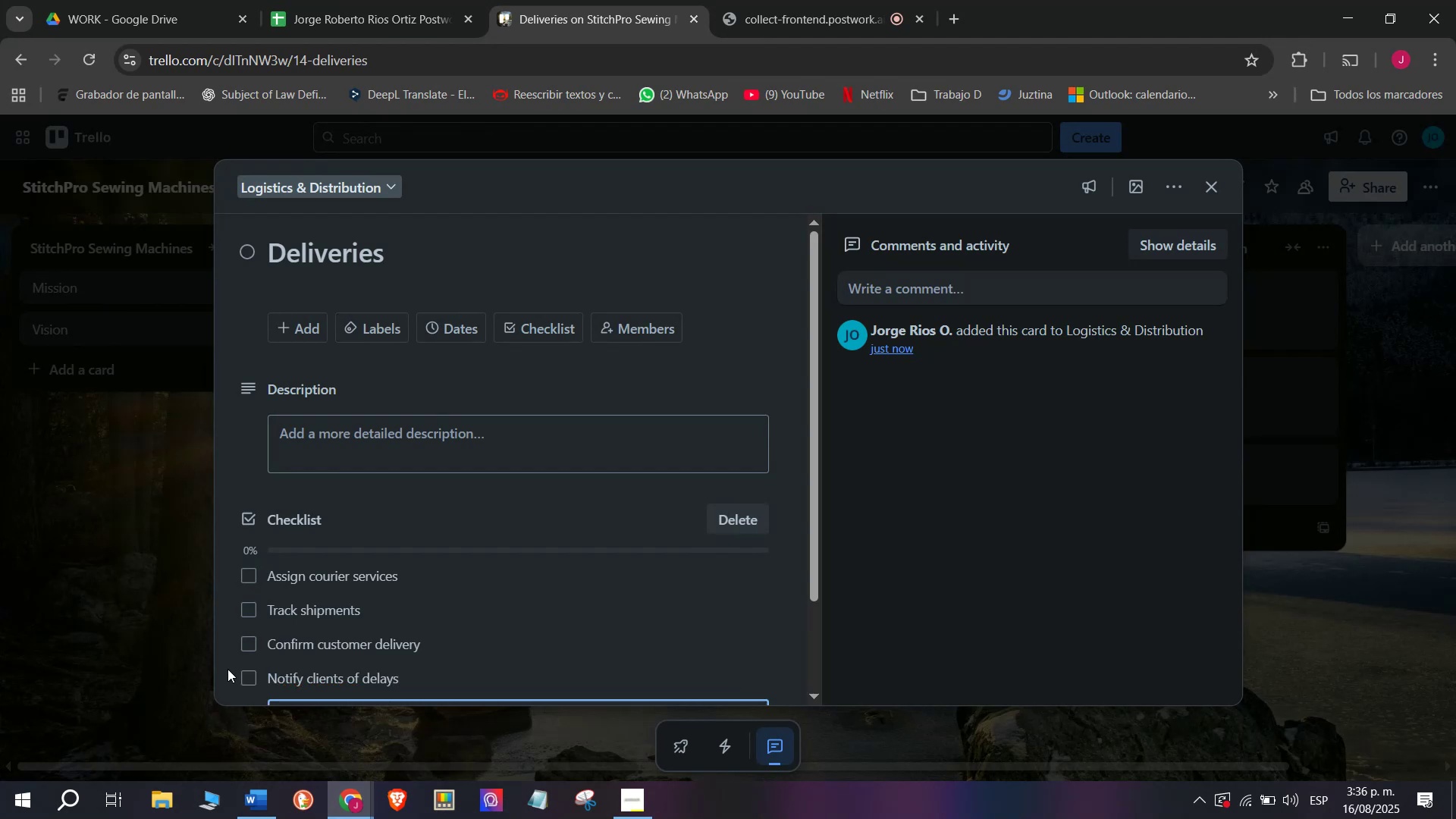 
type(Collects)
 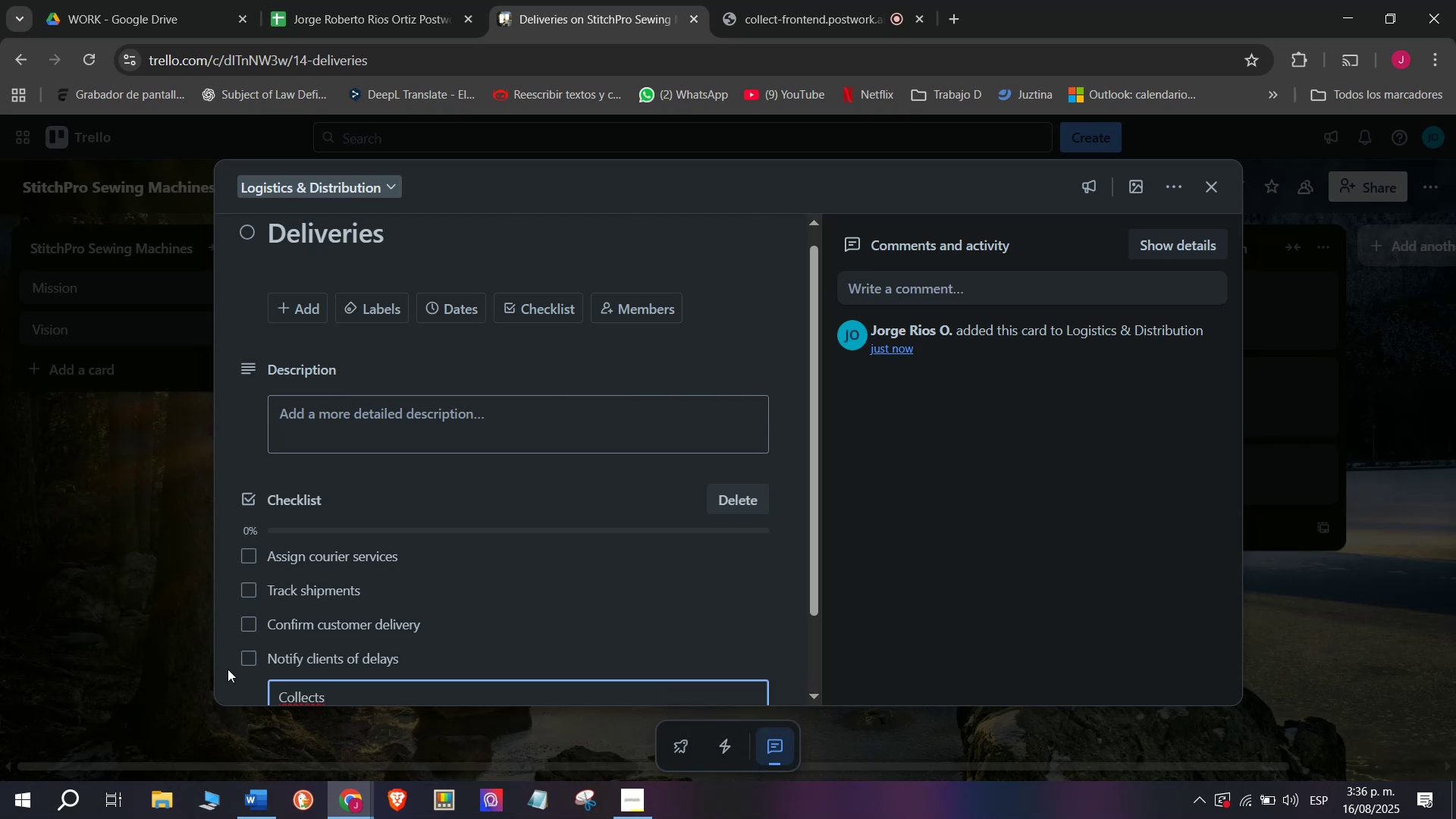 
wait(5.21)
 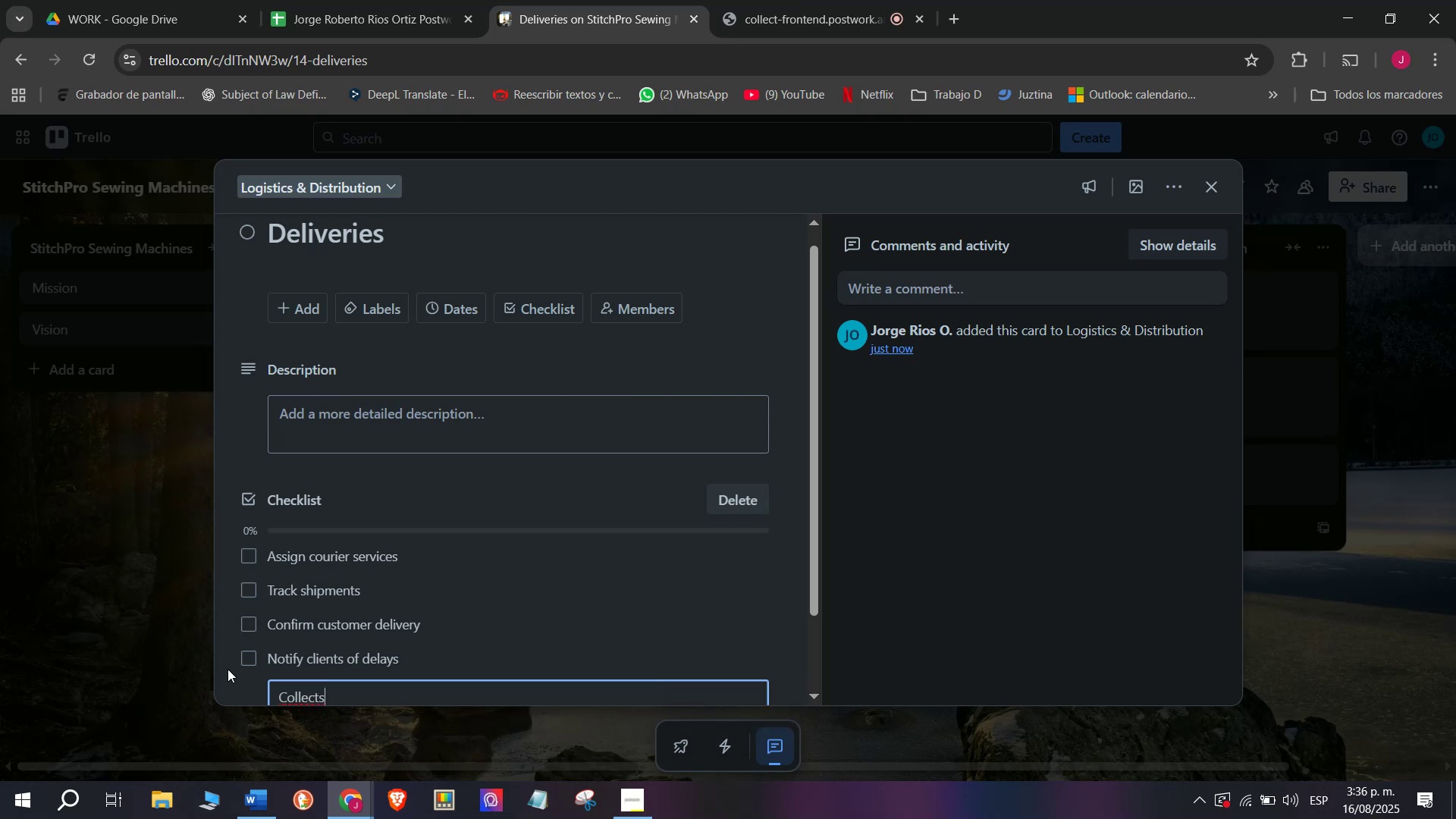 
key(Space)
 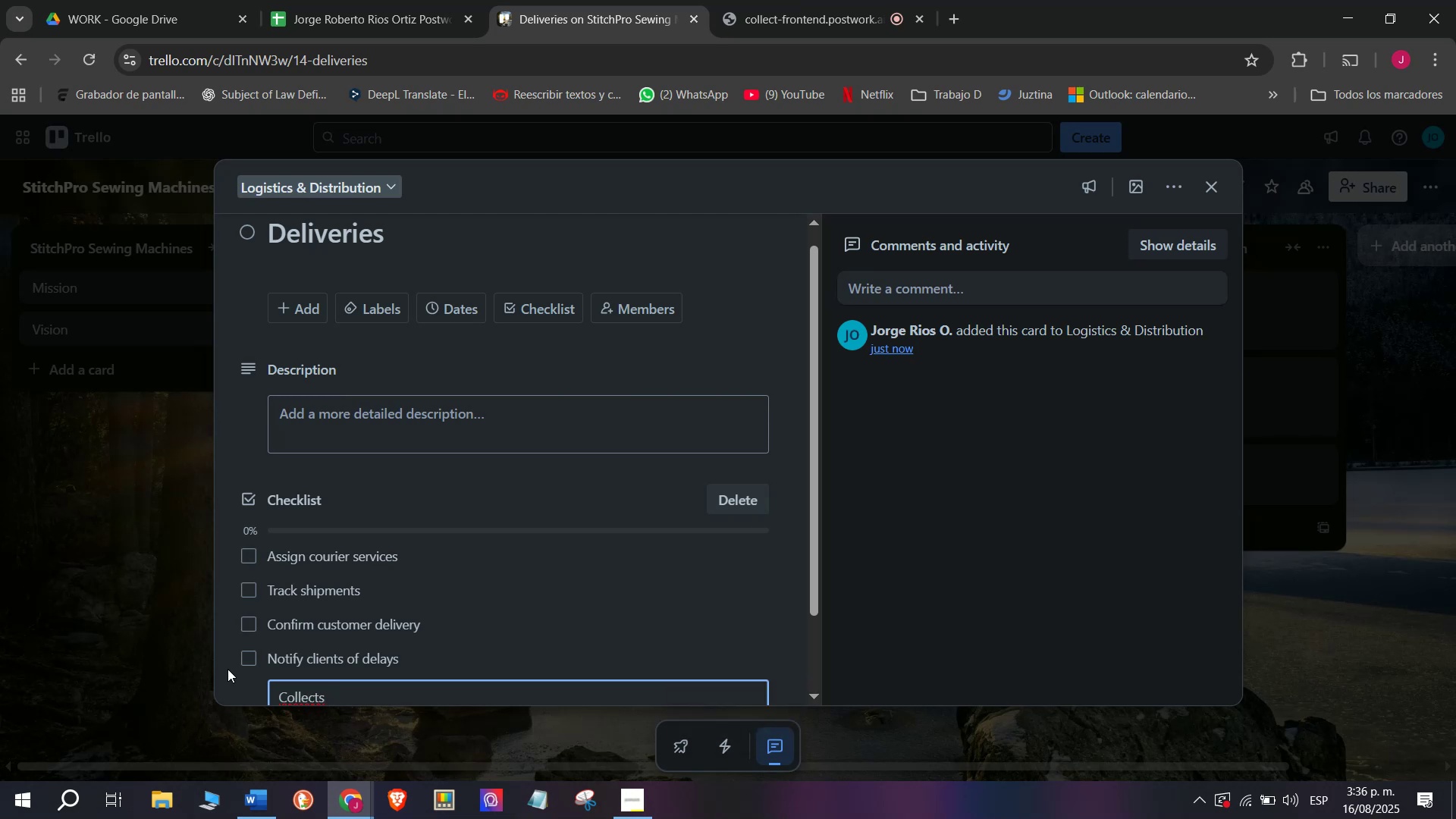 
key(Backspace)
 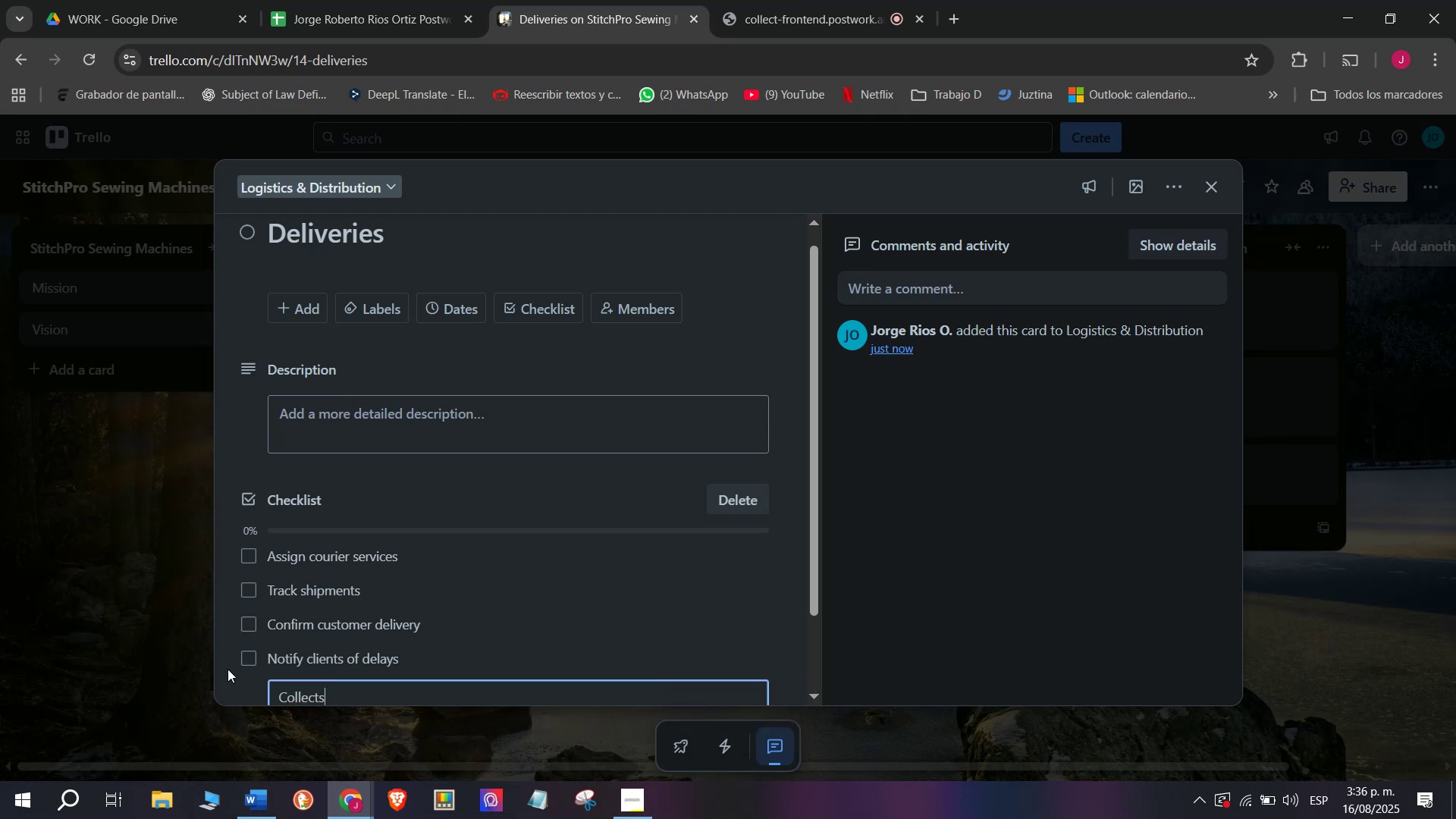 
key(Backspace)
 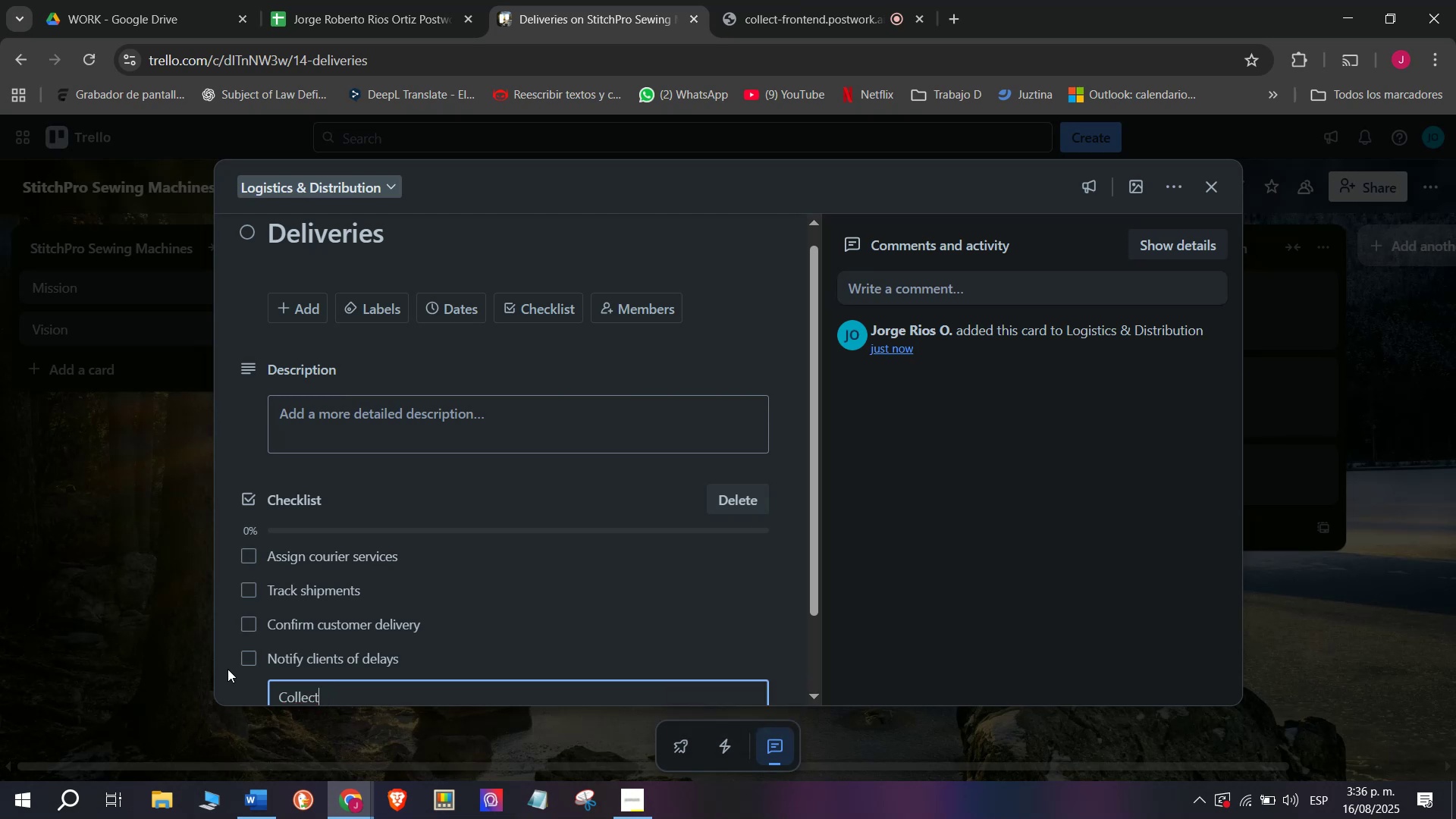 
key(Space)
 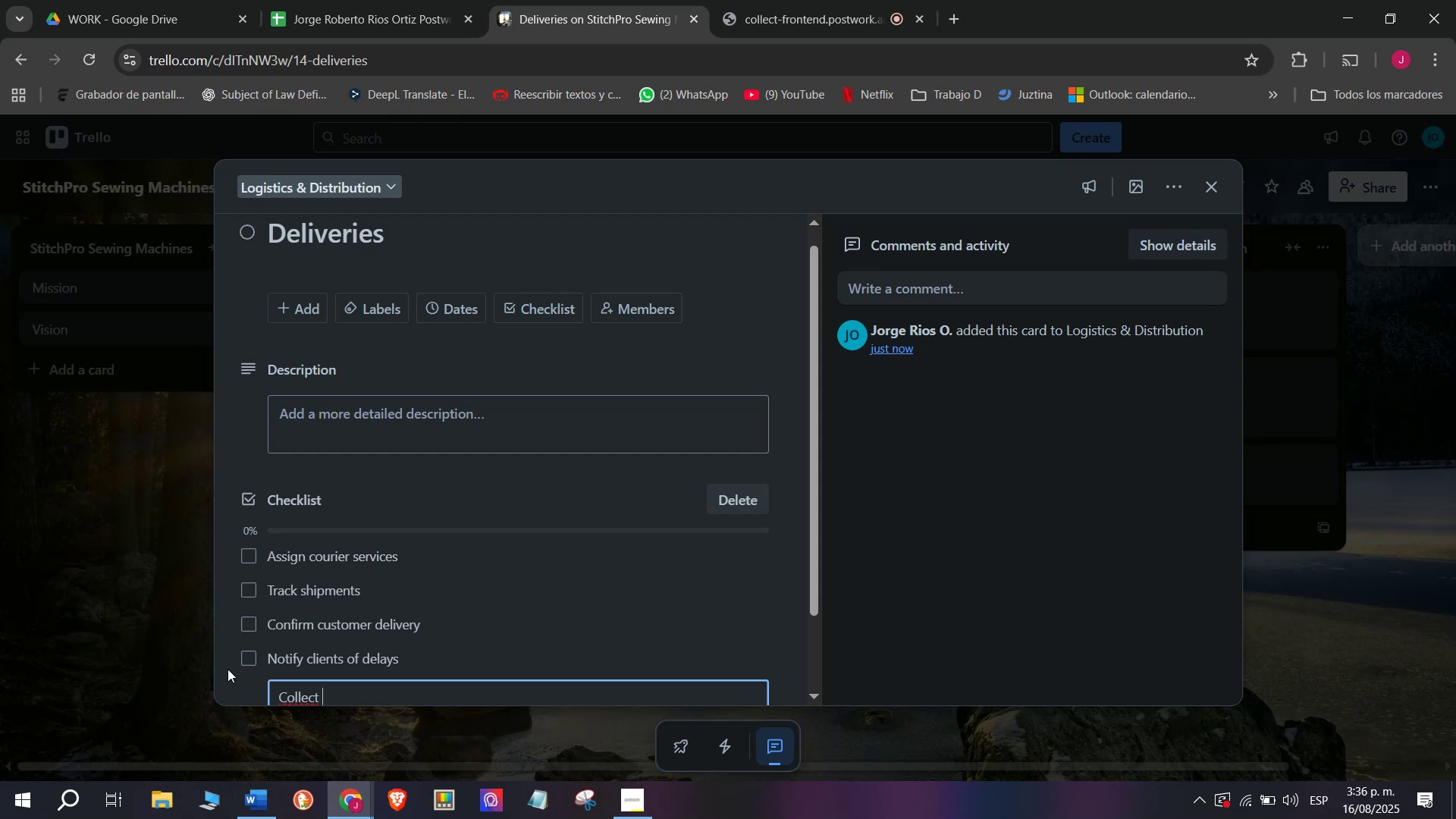 
type(signatures)
 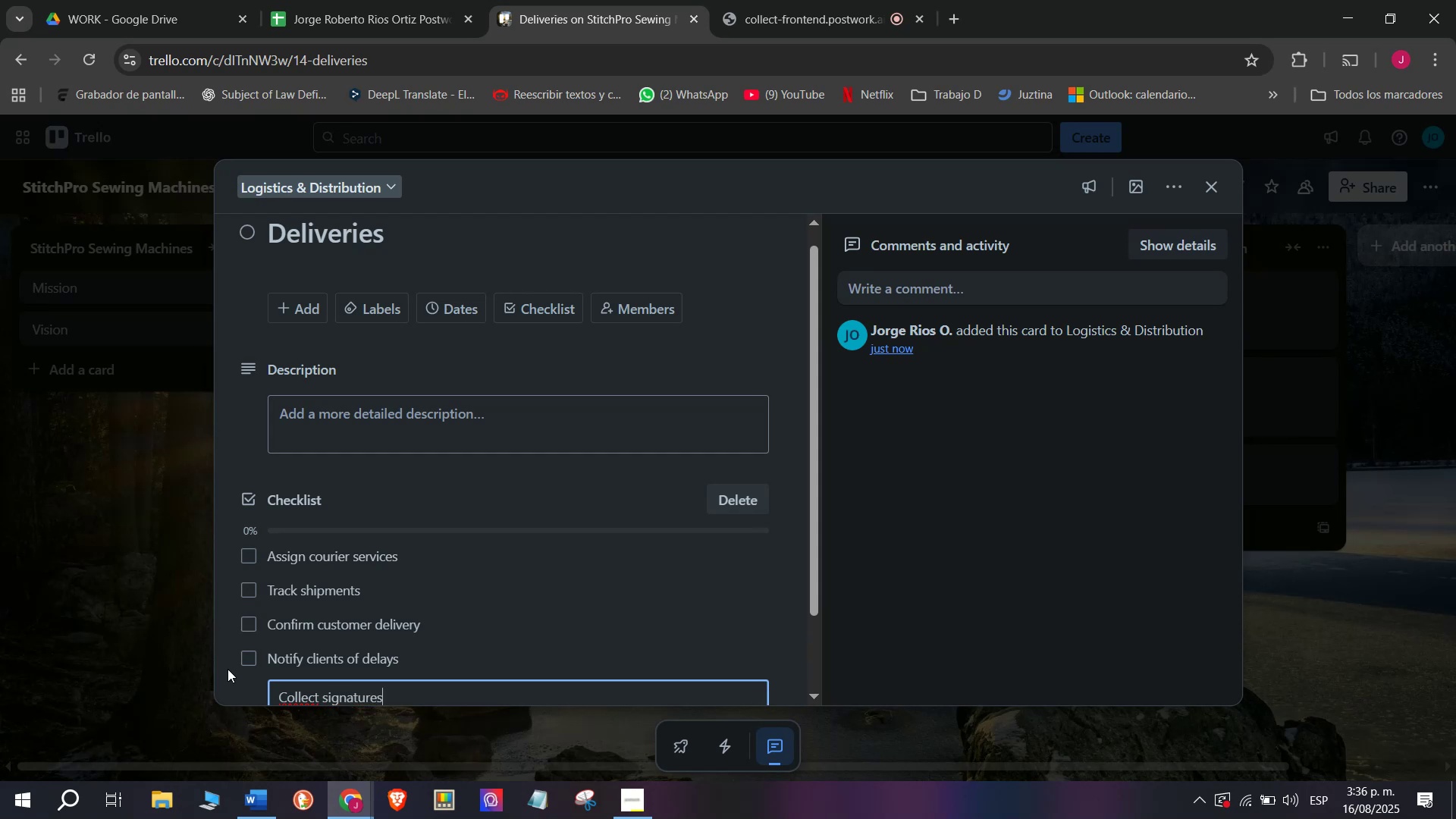 
key(Enter)
 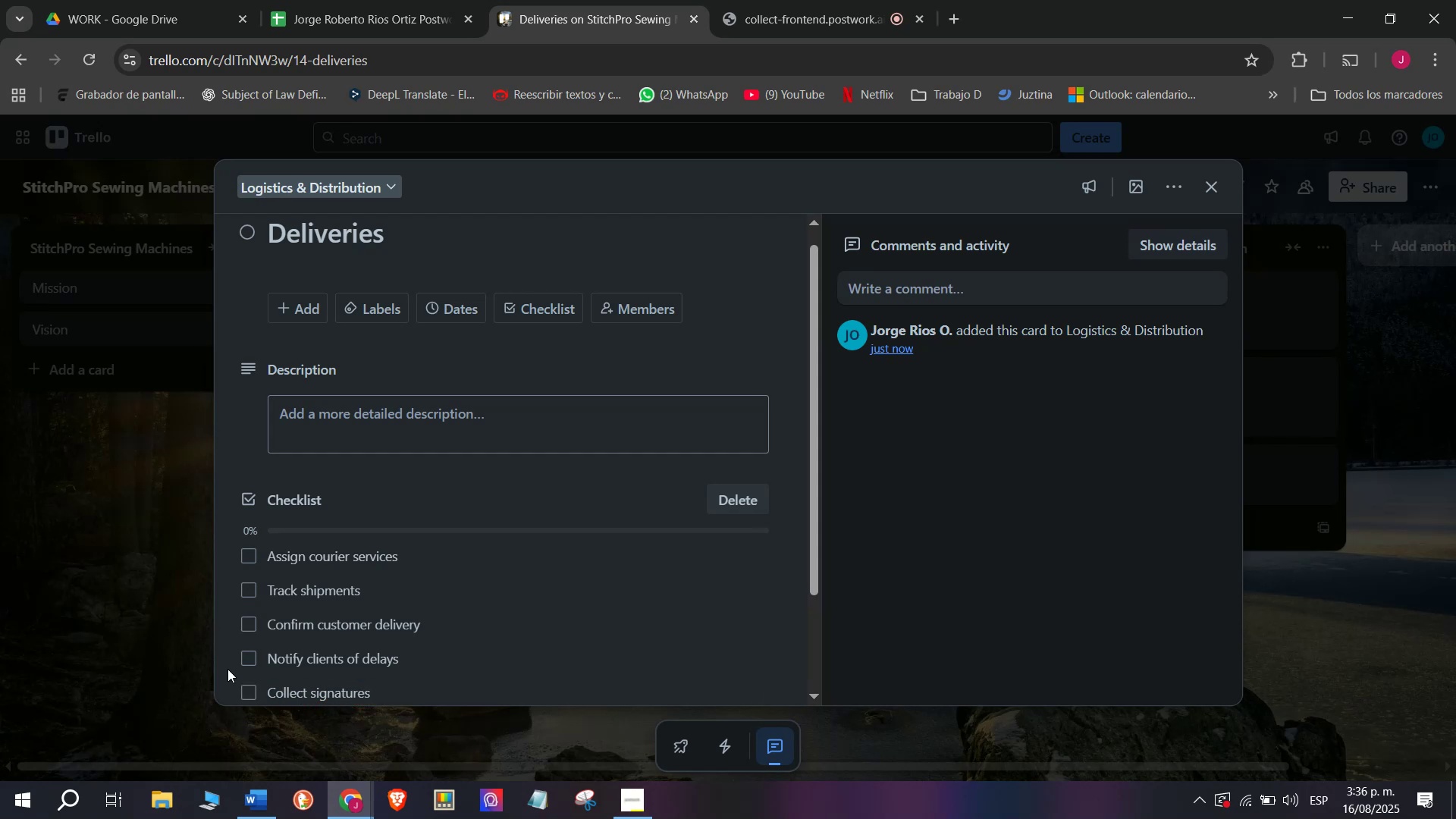 
scroll: coordinate [434, 630], scroll_direction: down, amount: 5.0
 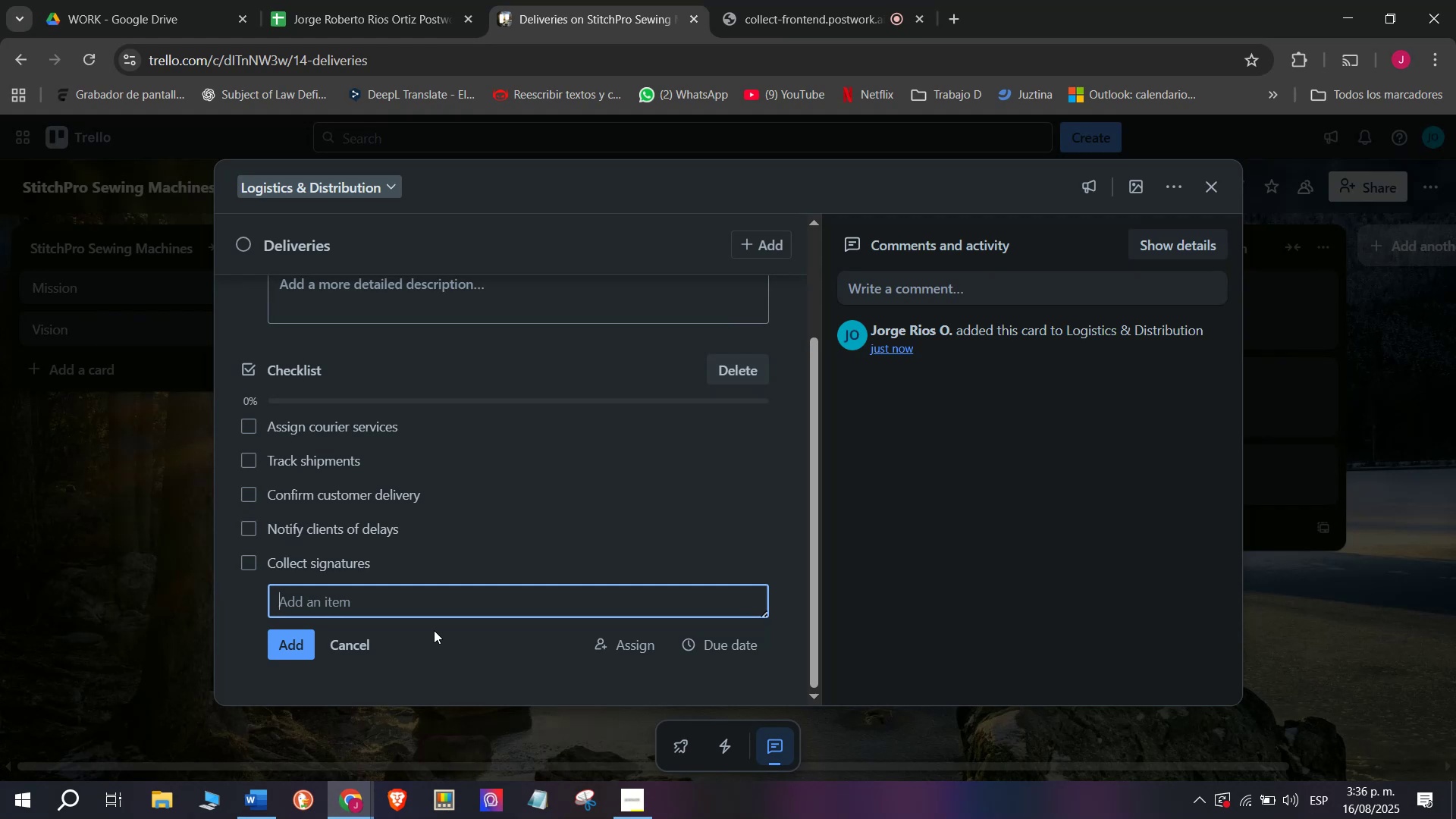 
wait(21.07)
 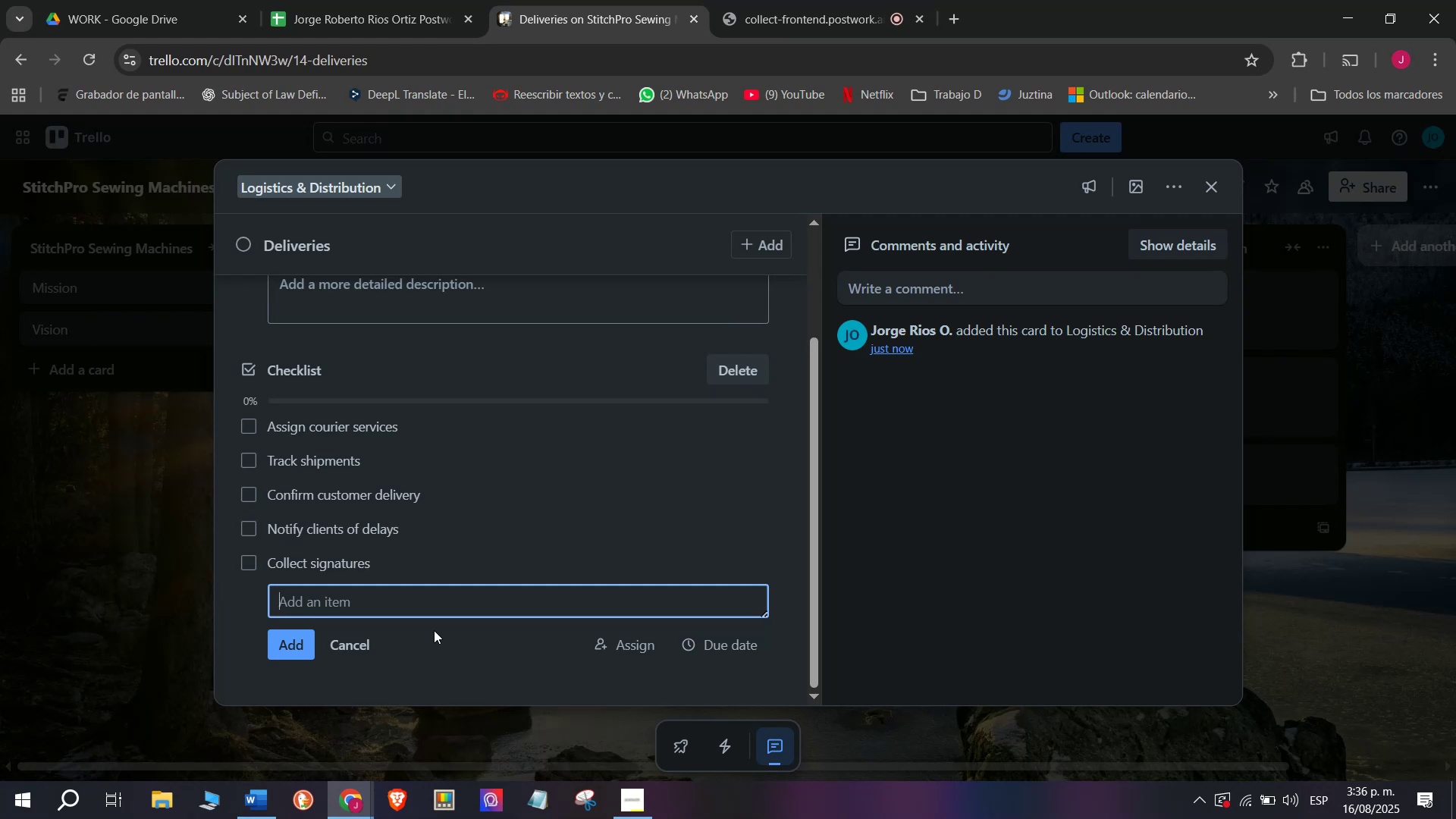 
type(Update records)
 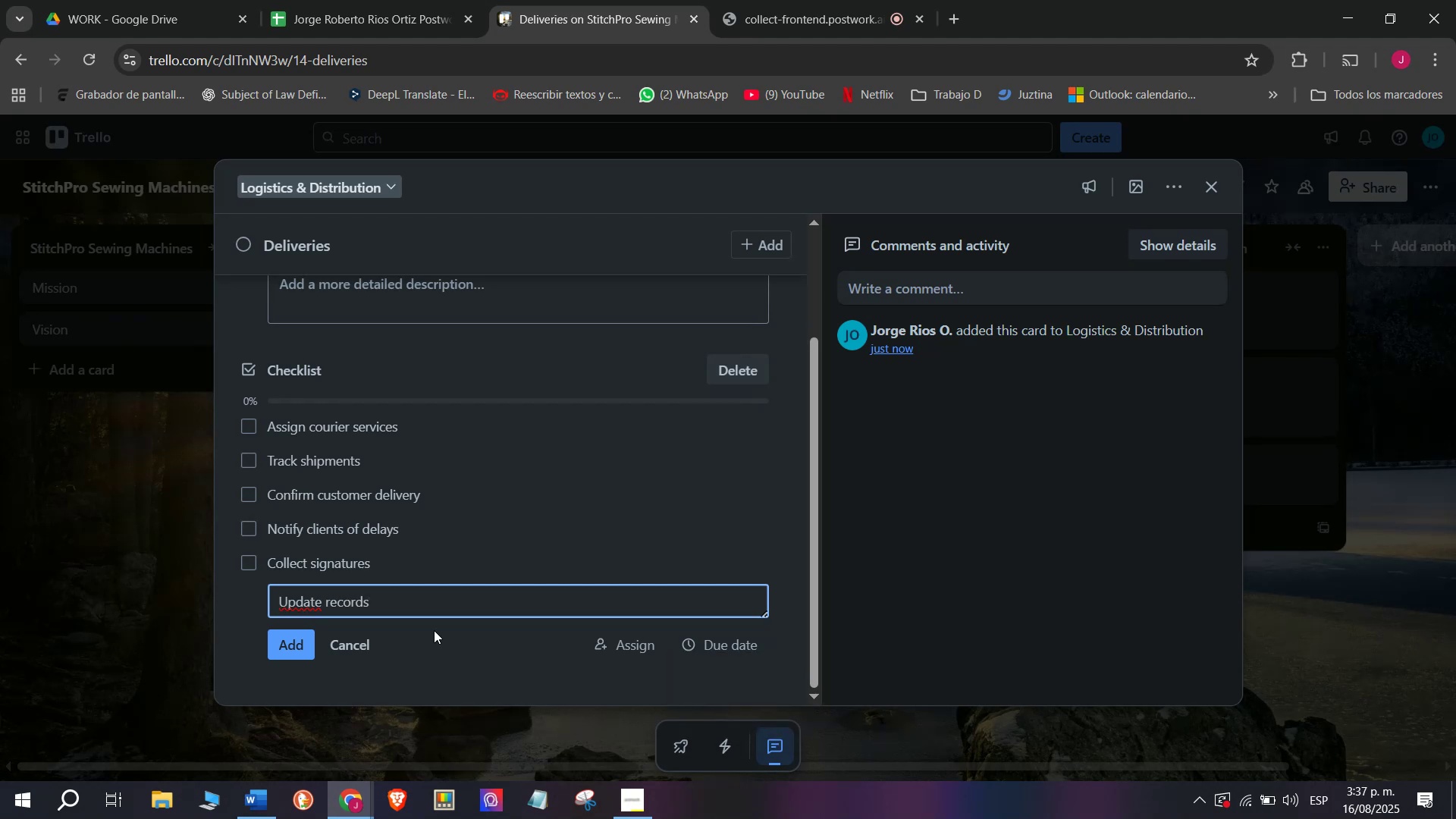 
key(Enter)
 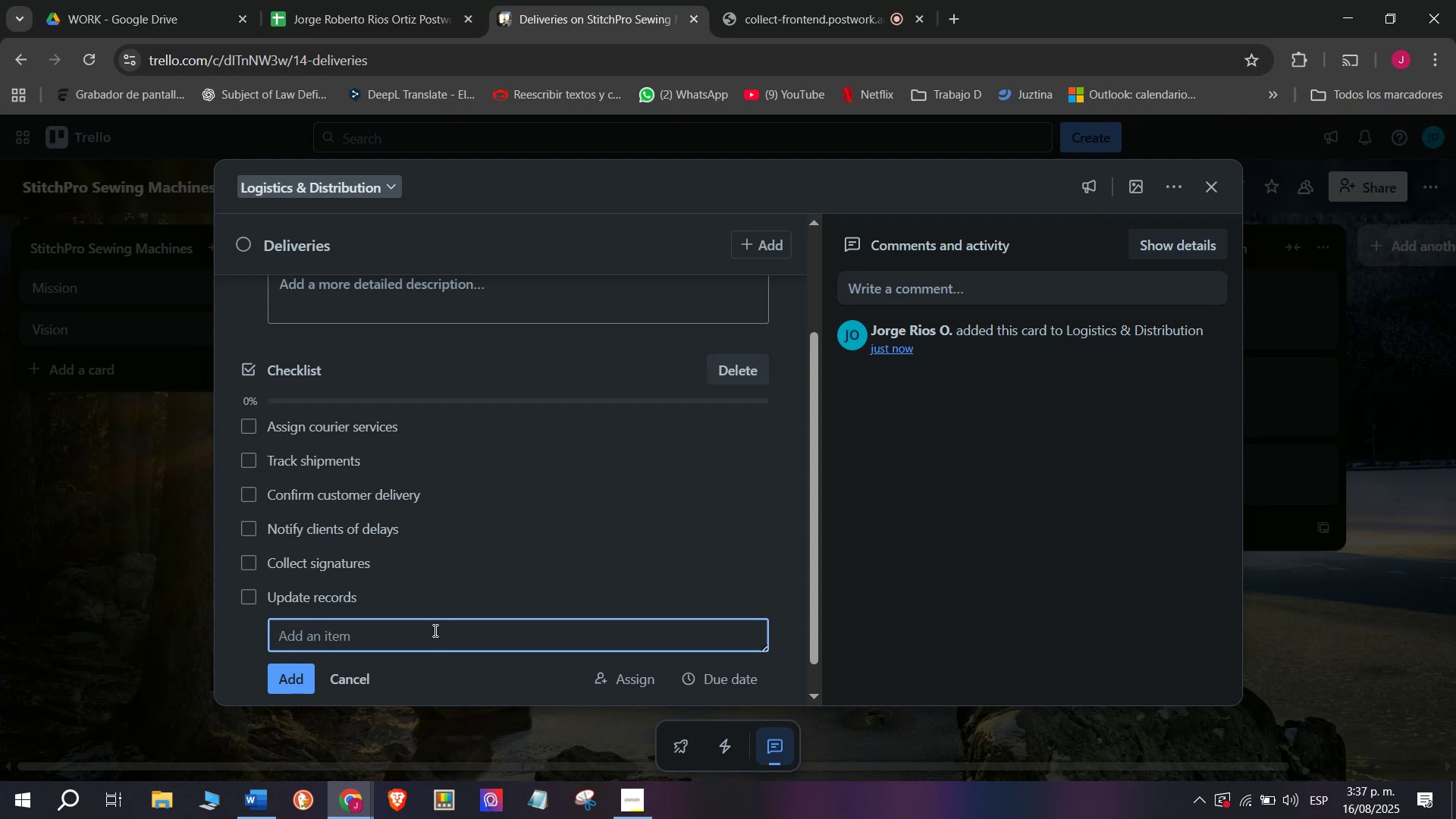 
wait(5.49)
 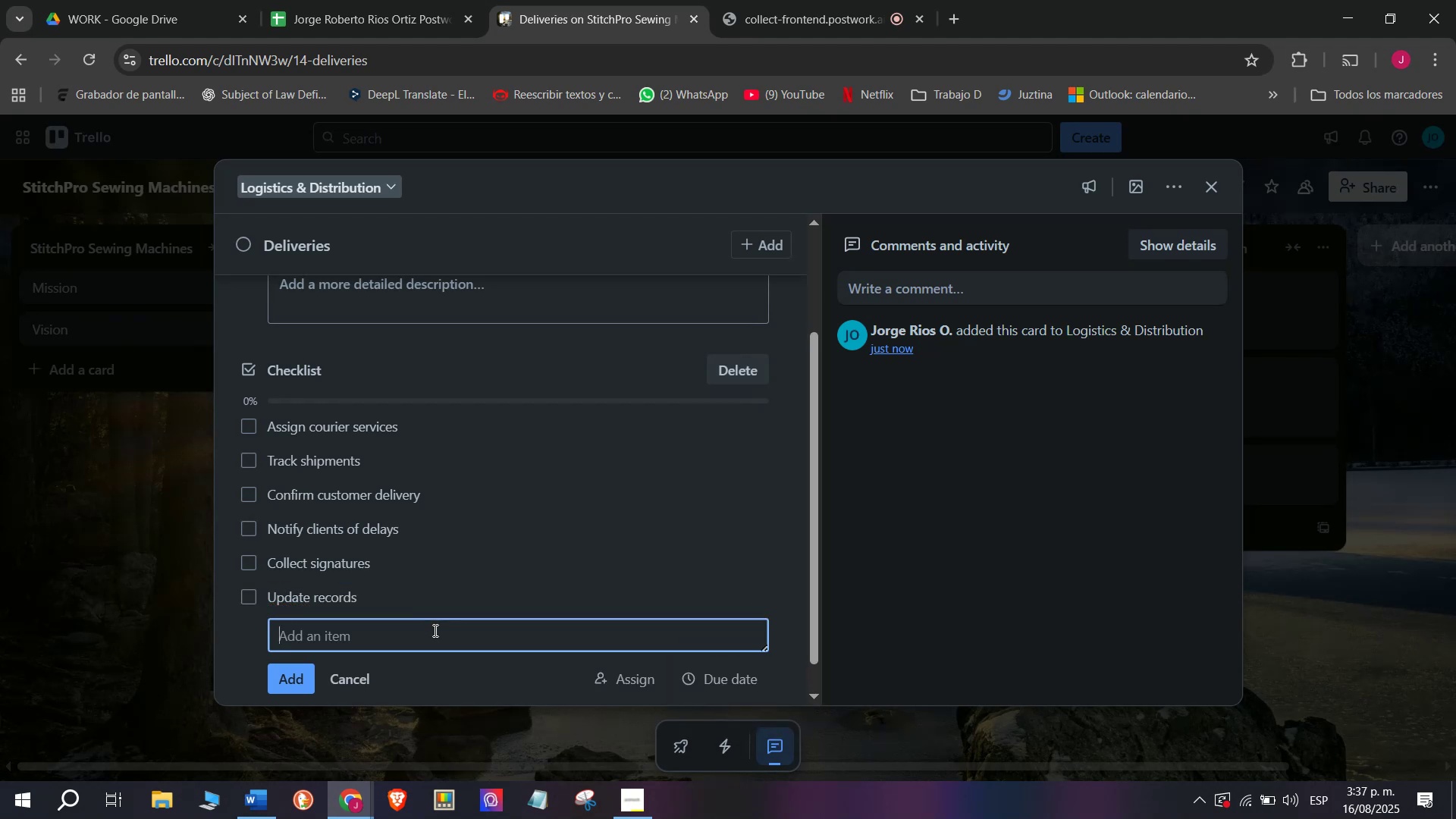 
scroll: coordinate [344, 477], scroll_direction: up, amount: 4.0
 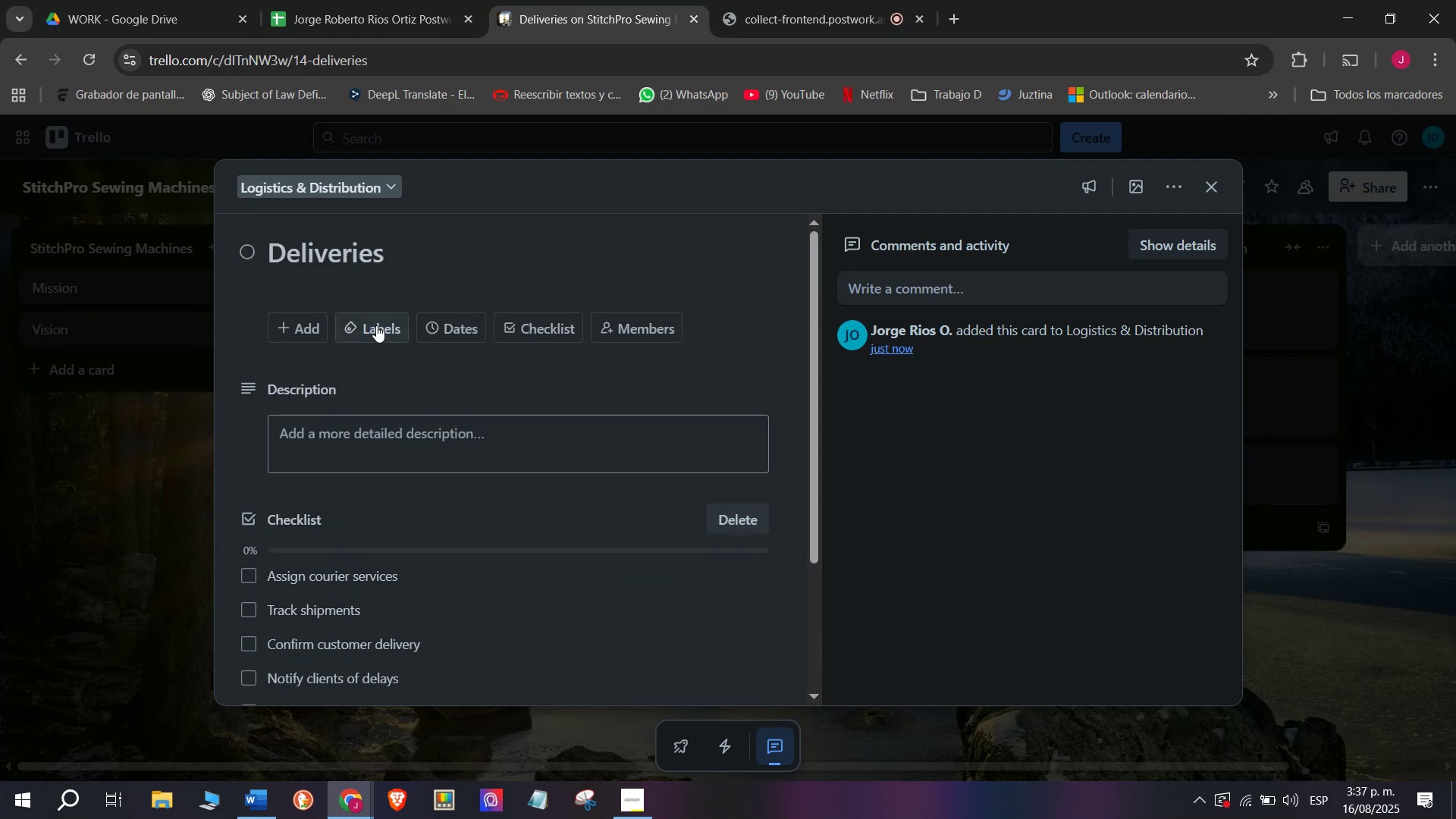 
left_click([379, 325])
 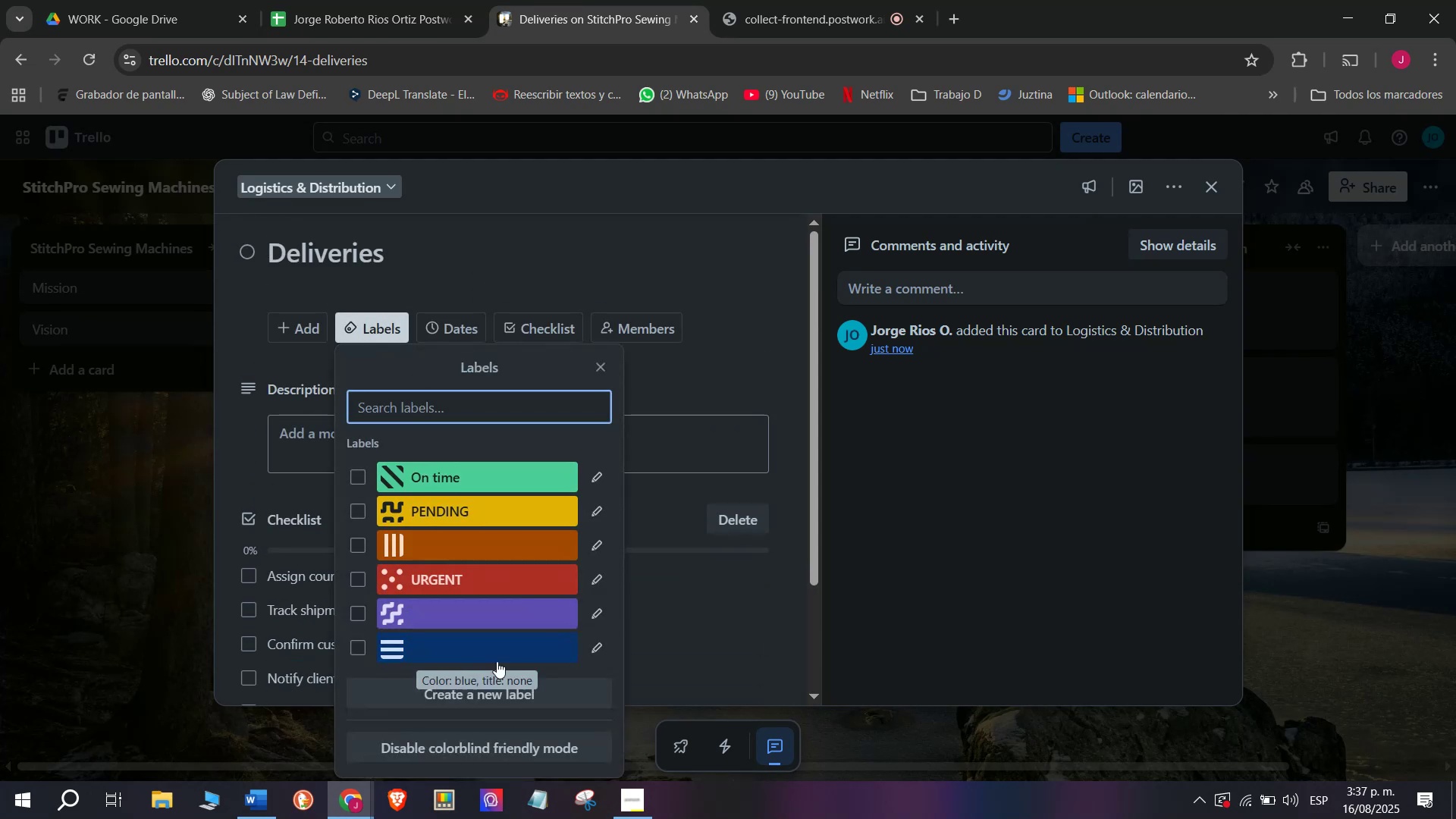 
left_click([471, 517])
 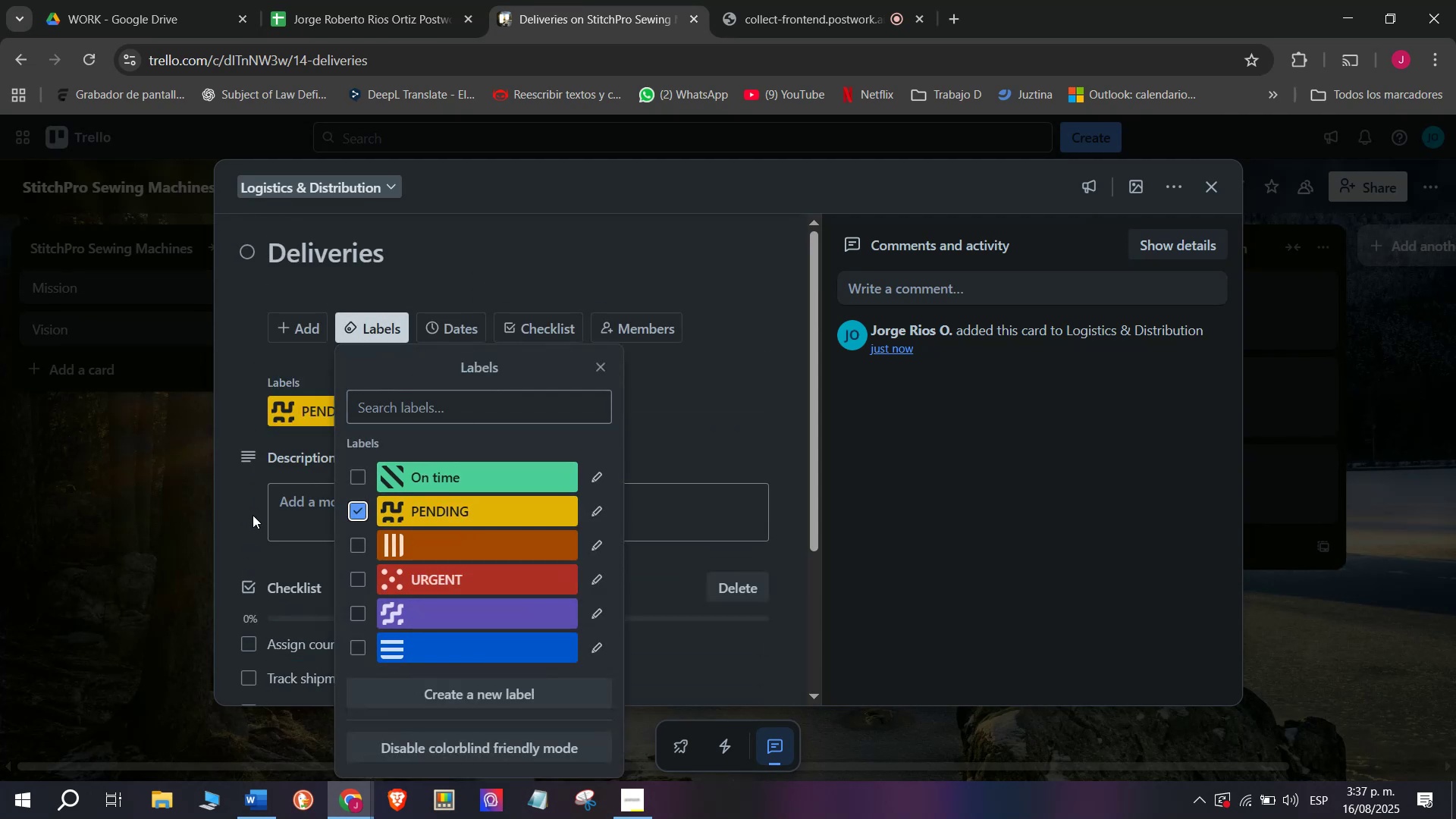 
left_click([228, 515])
 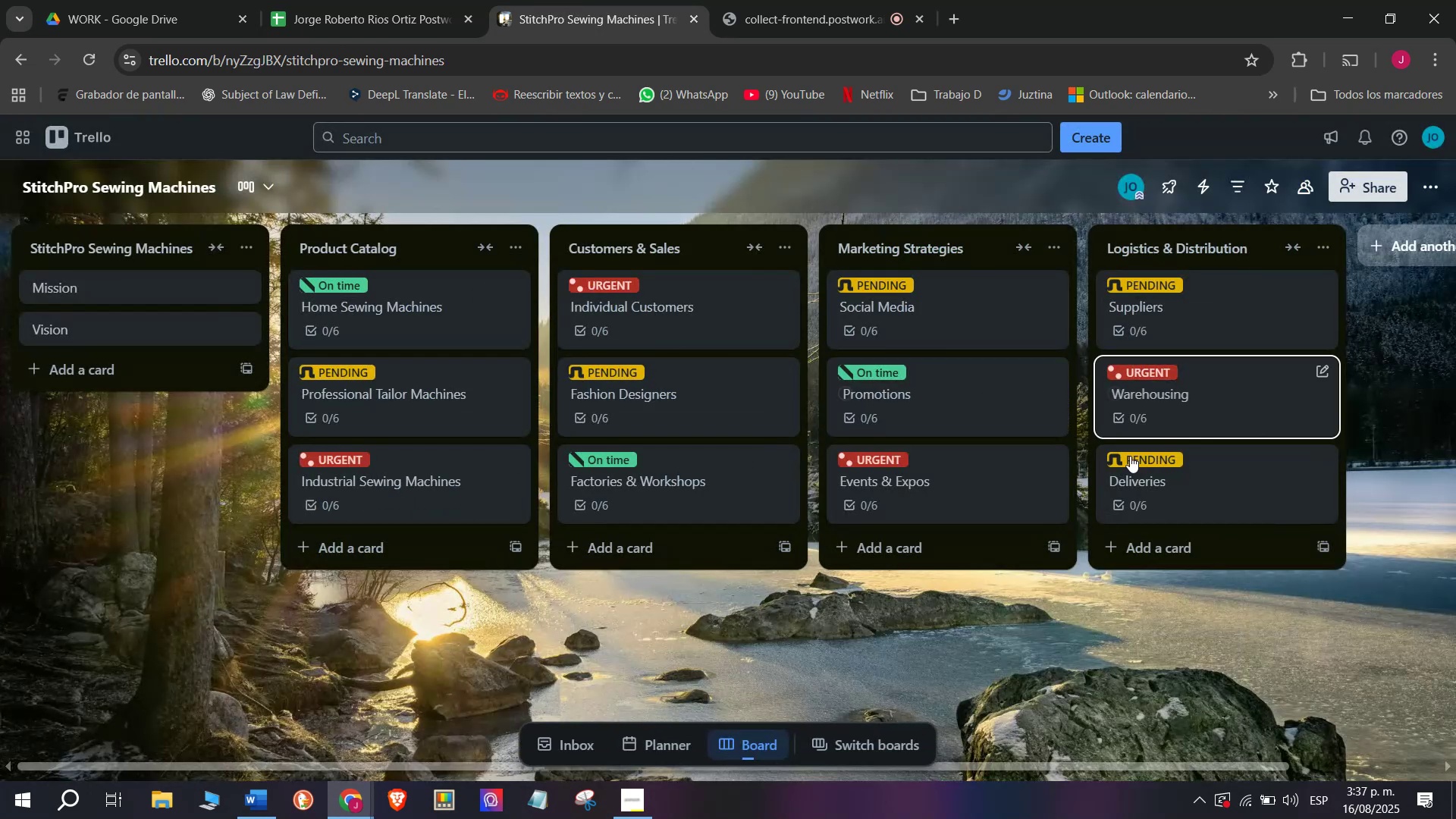 
left_click([1137, 469])
 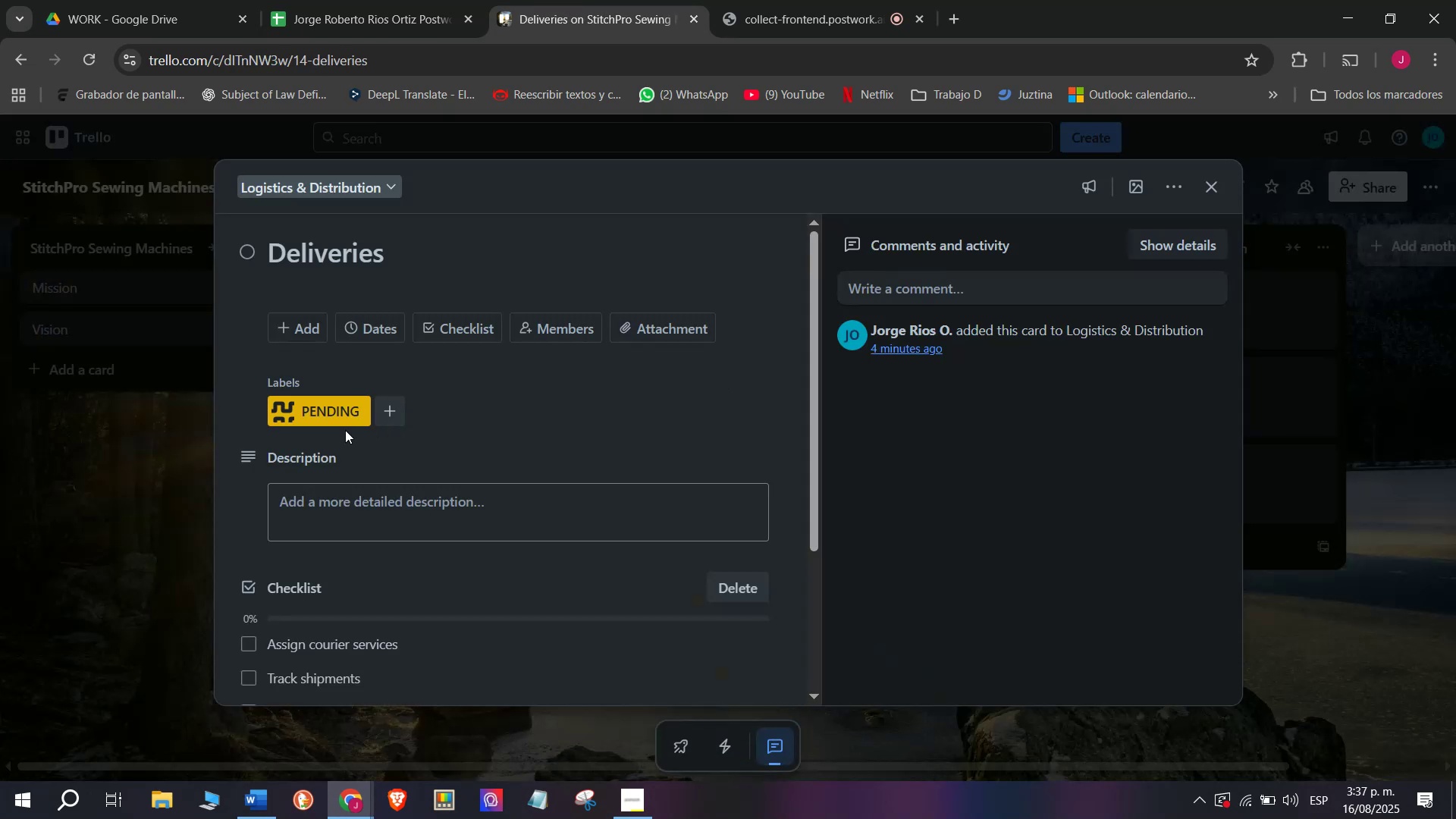 
left_click([334, 426])
 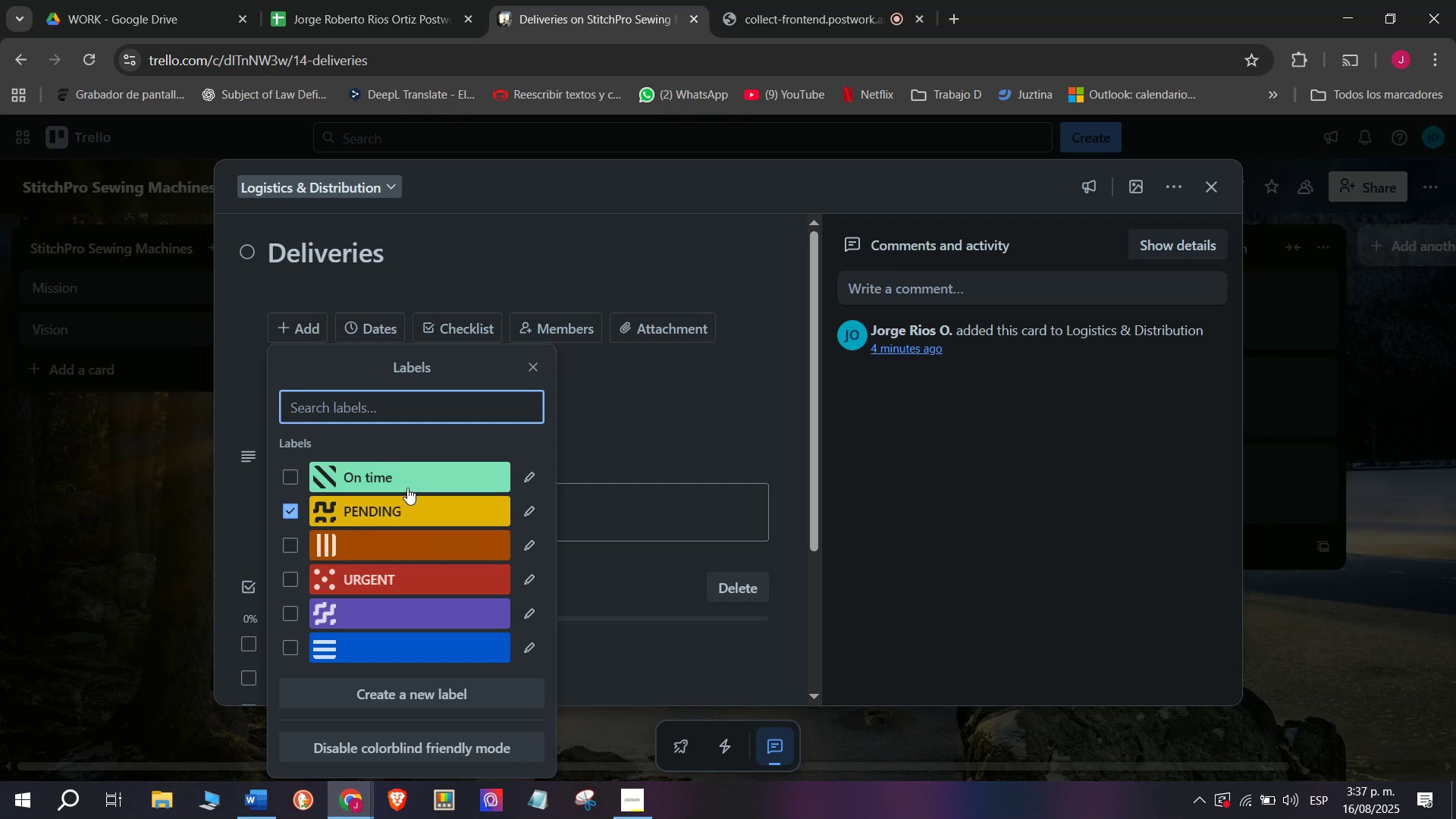 
left_click([406, 471])
 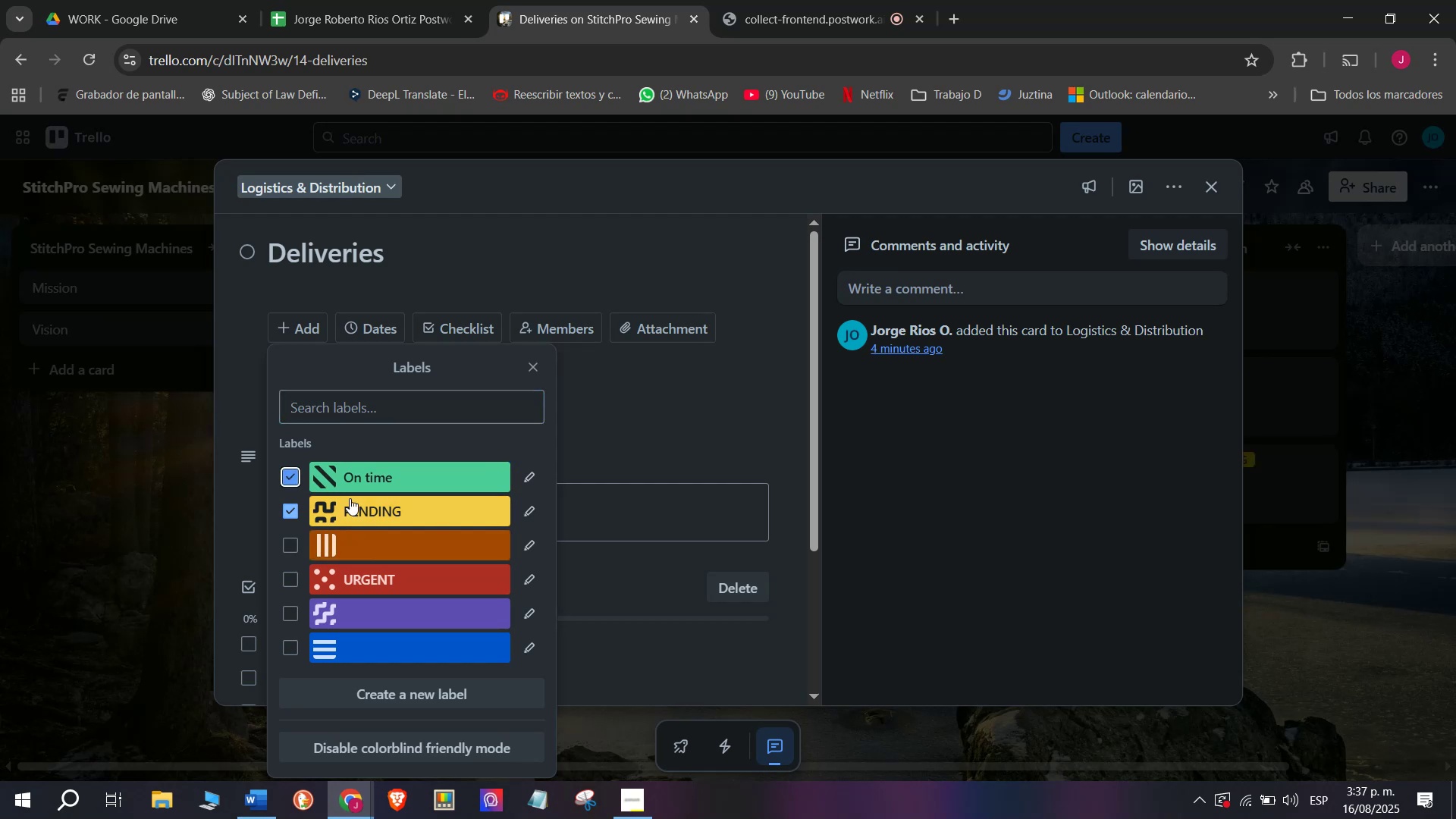 
left_click([350, 494])
 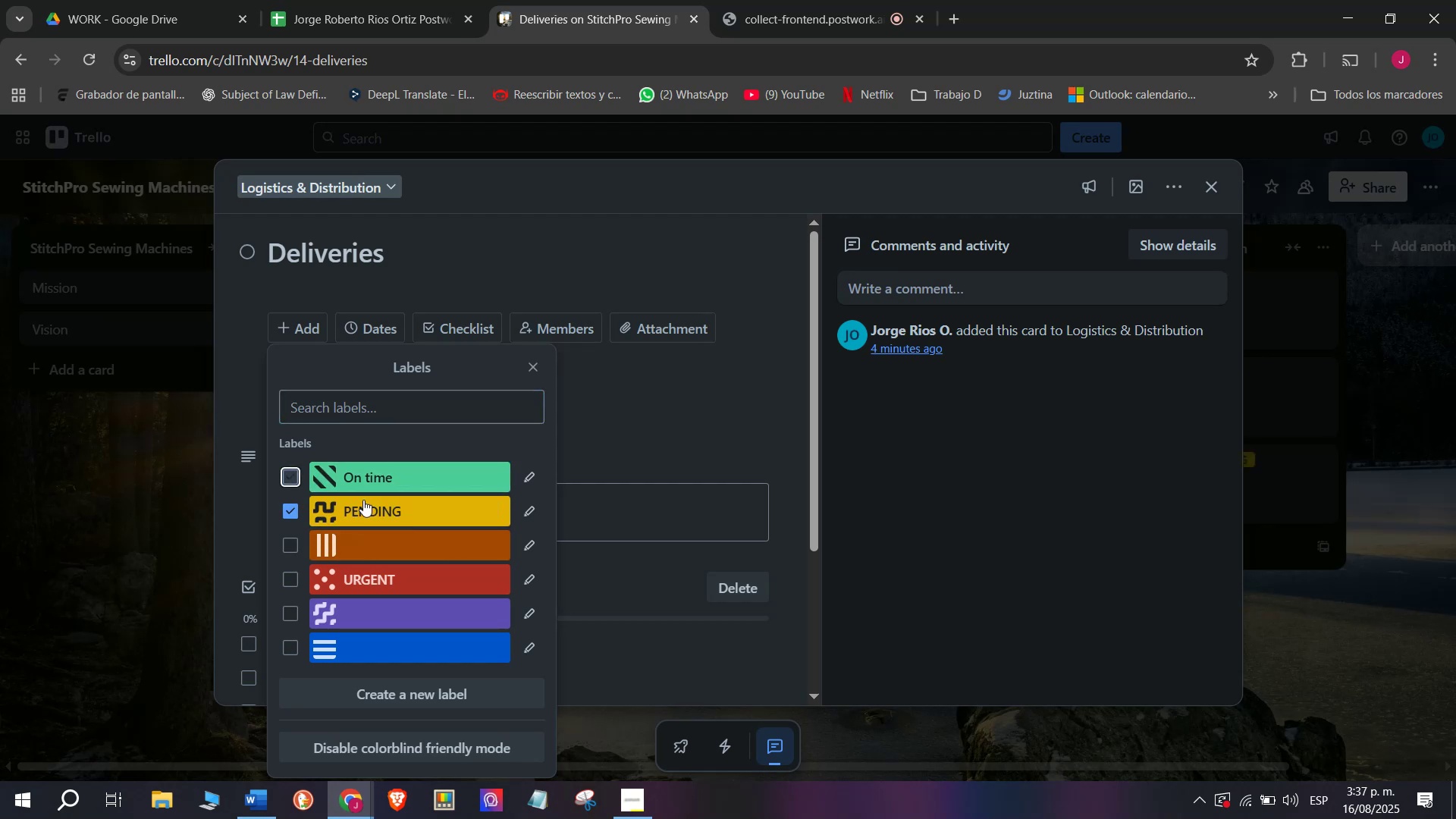 
double_click([370, 507])
 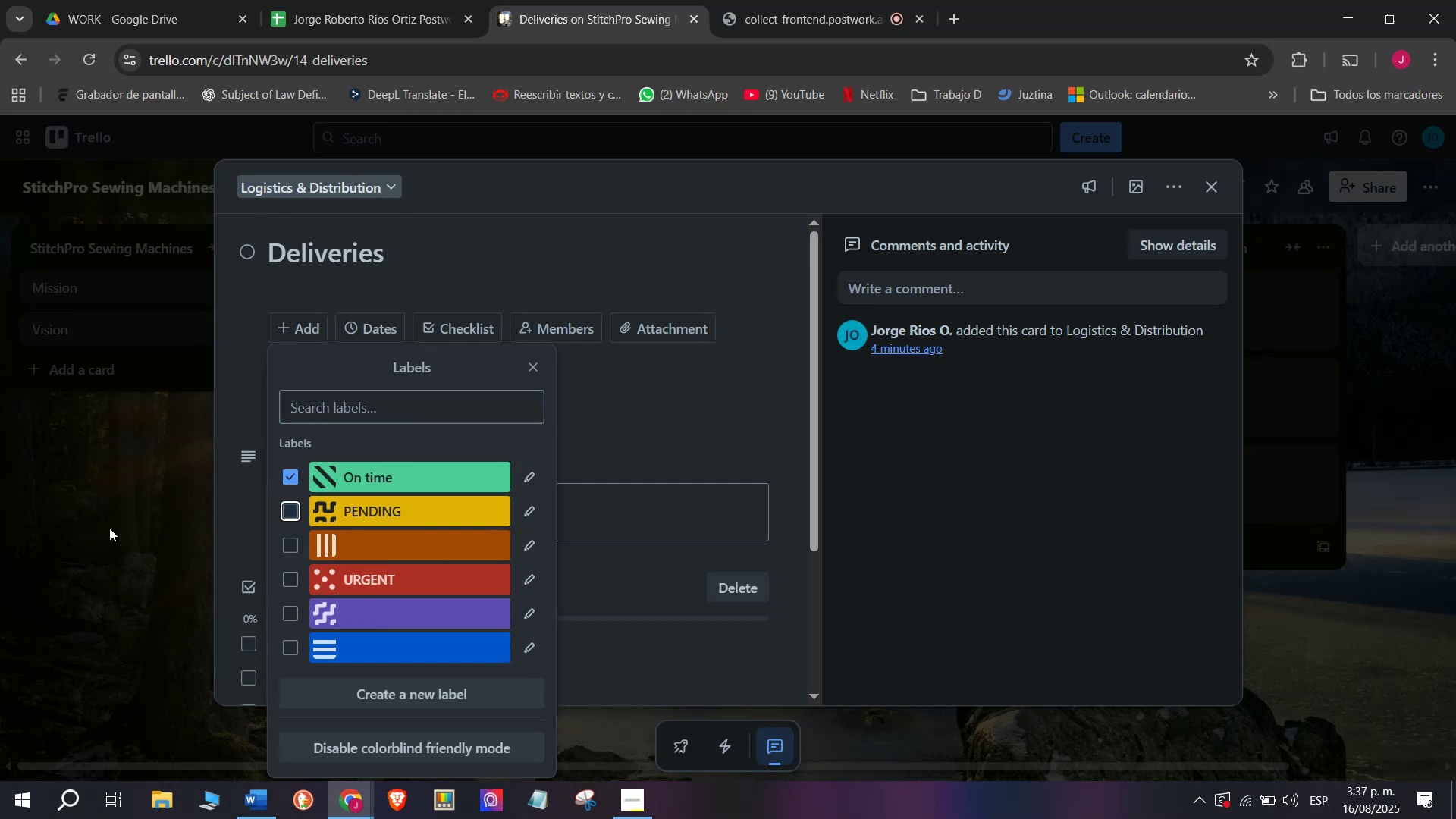 
triple_click([109, 528])
 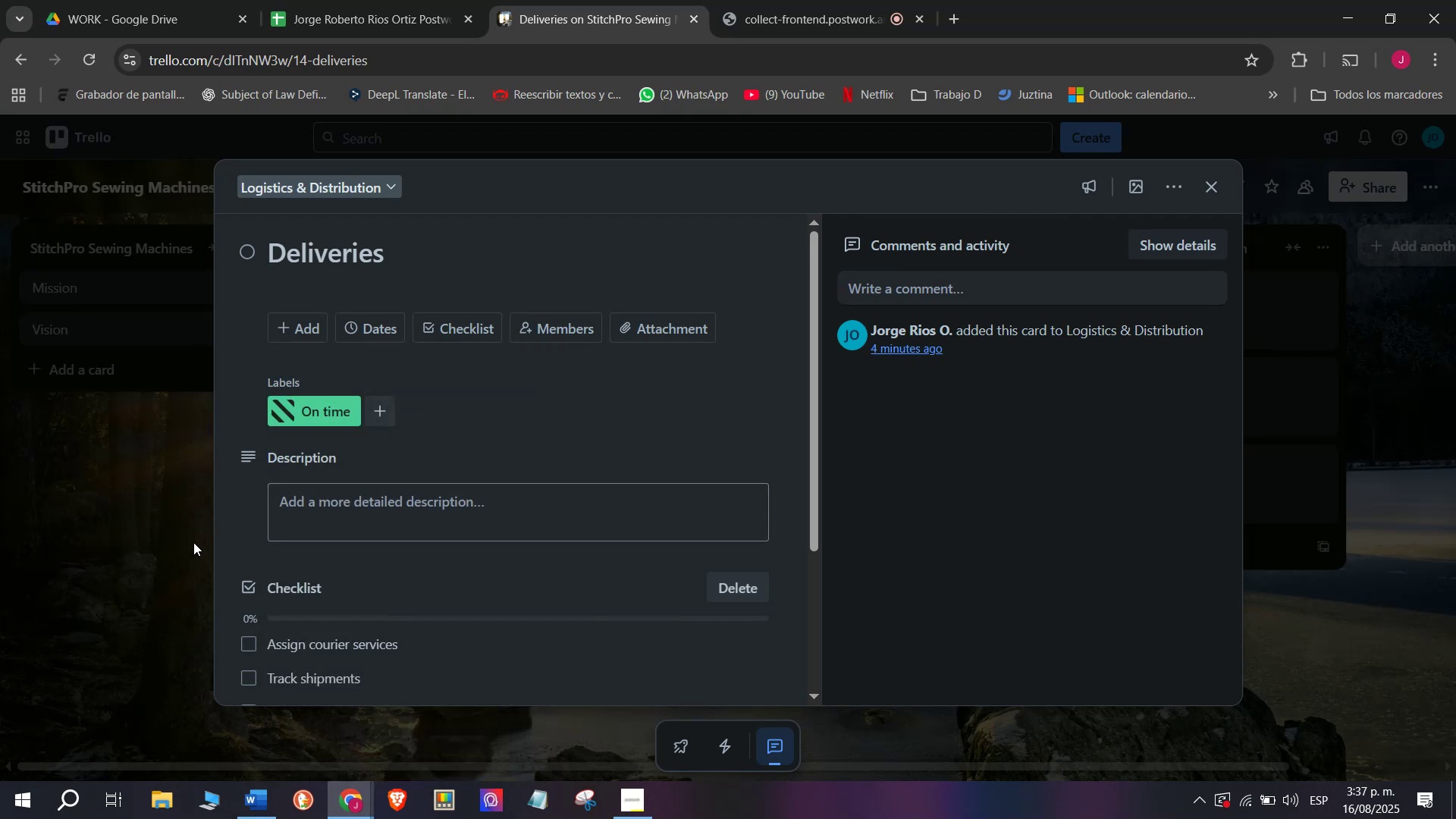 
left_click([175, 541])
 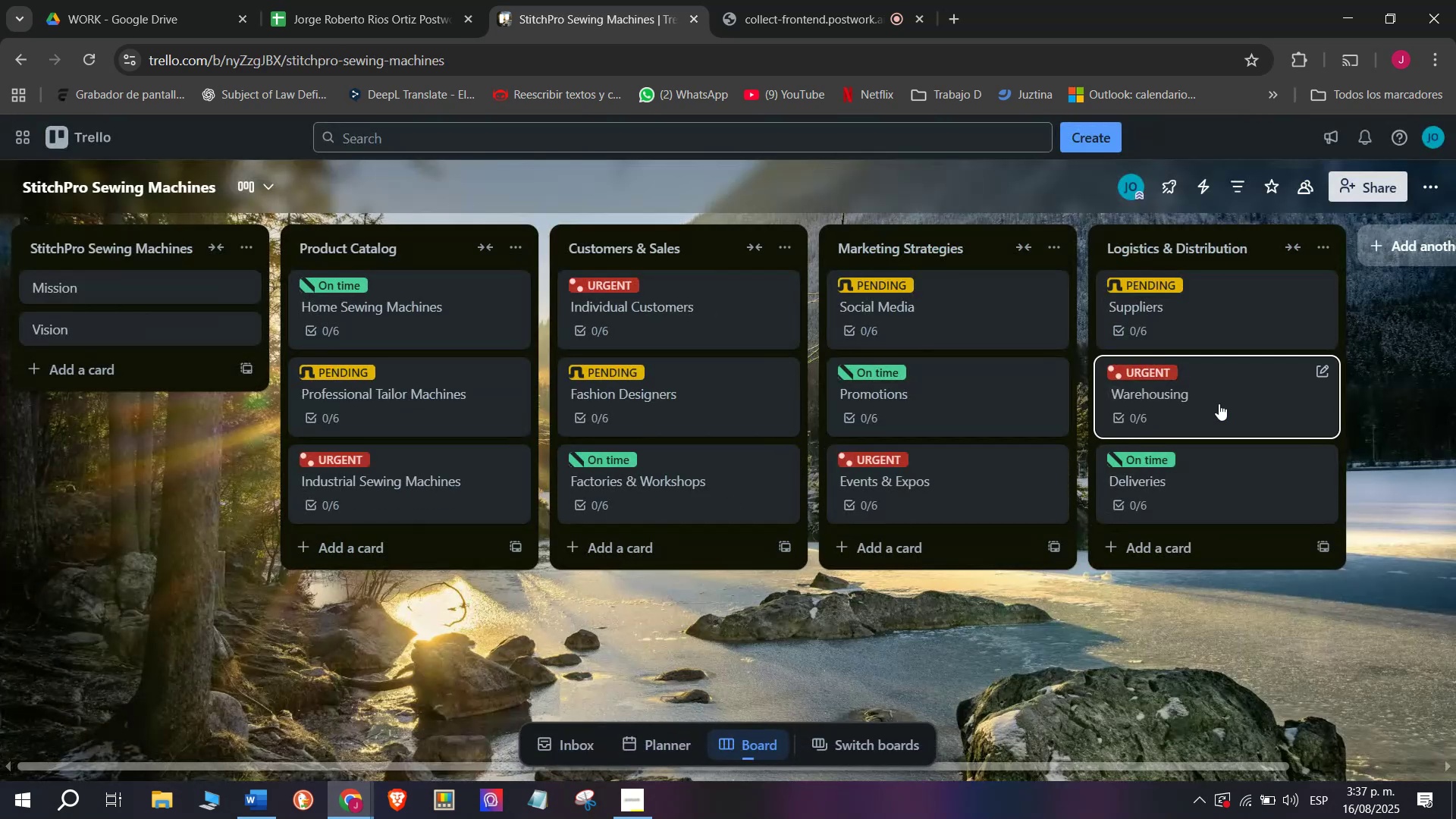 
scroll: coordinate [1272, 266], scroll_direction: down, amount: 2.0
 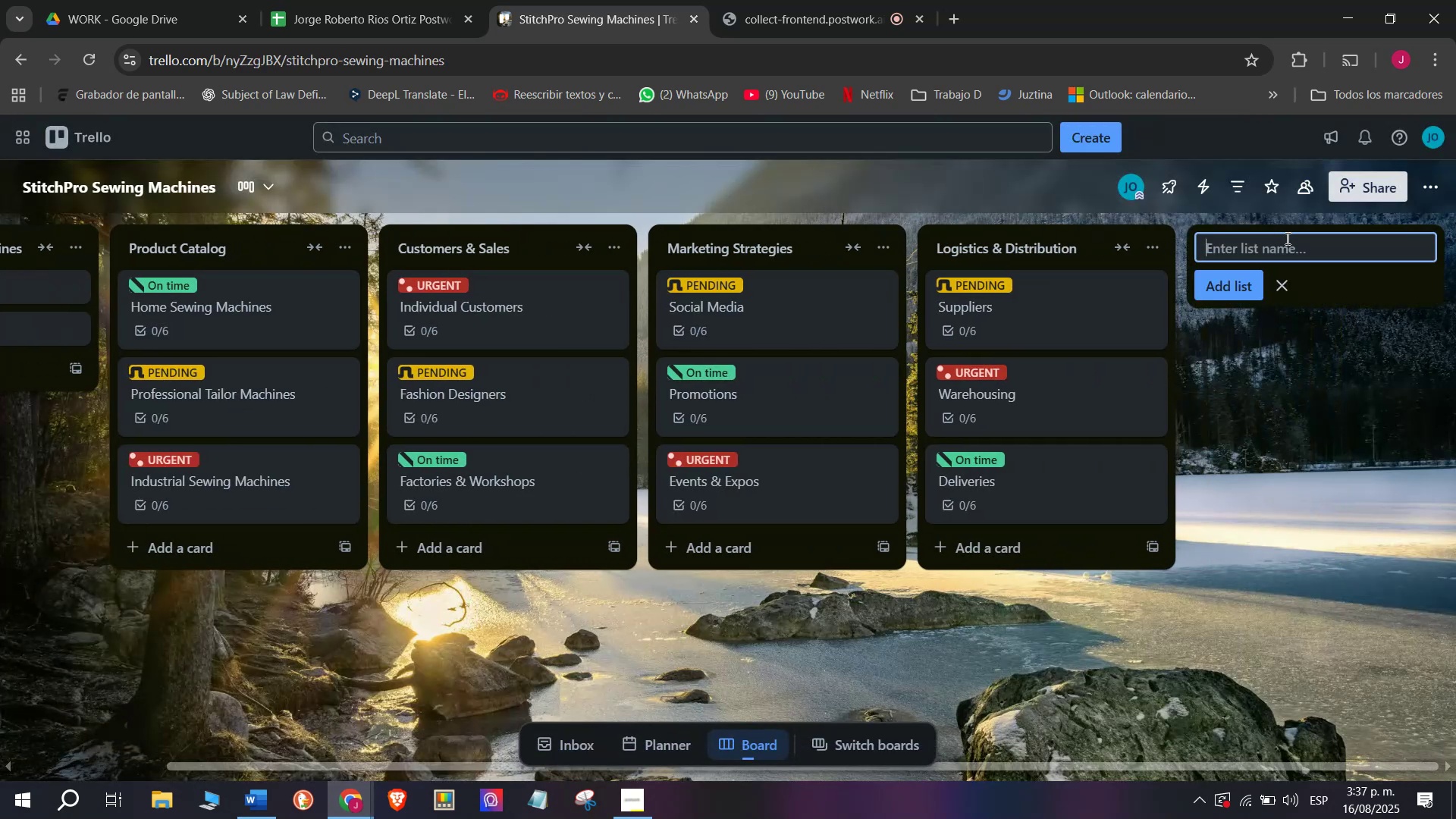 
type(Finance)
 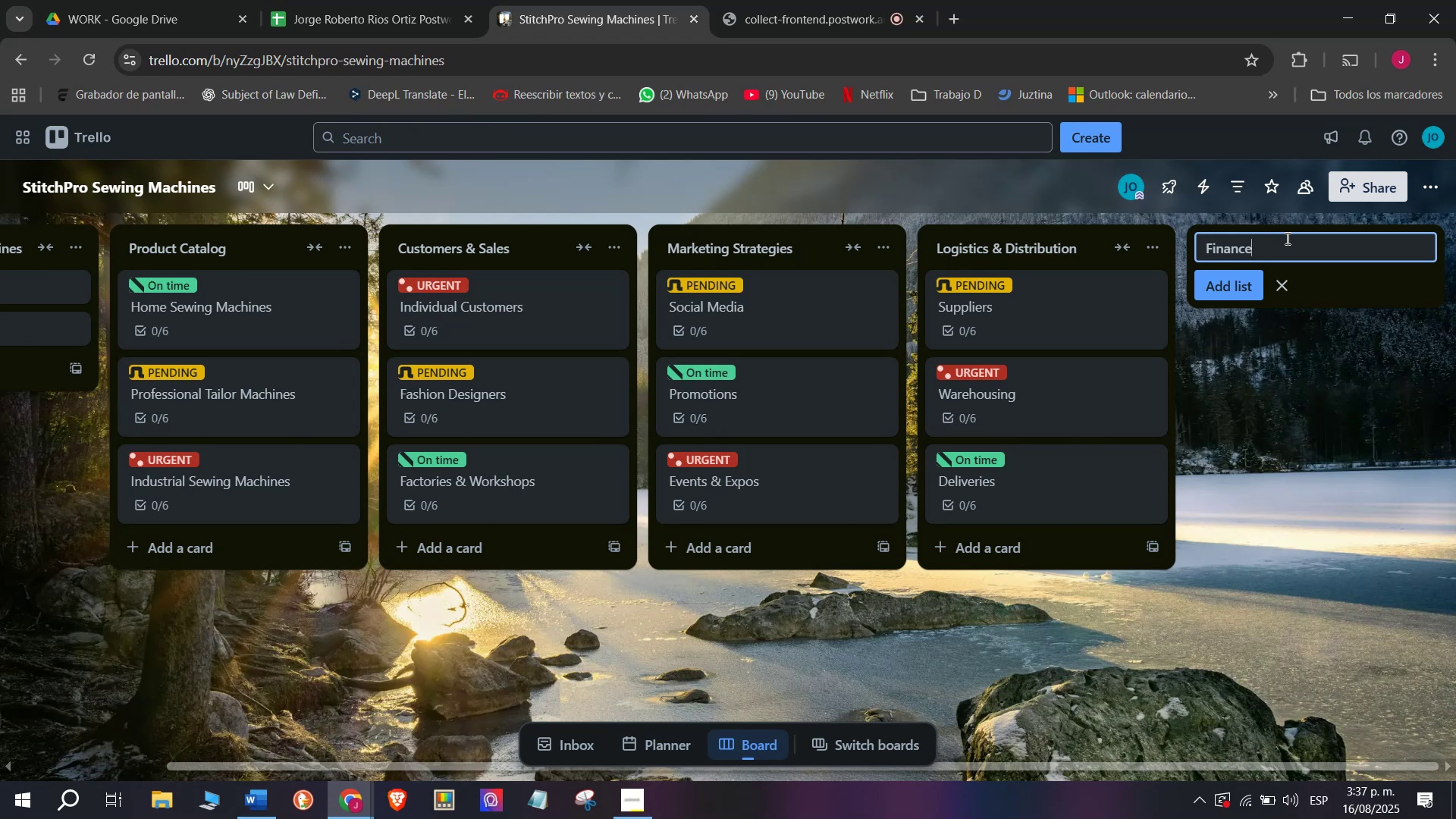 
key(Enter)
 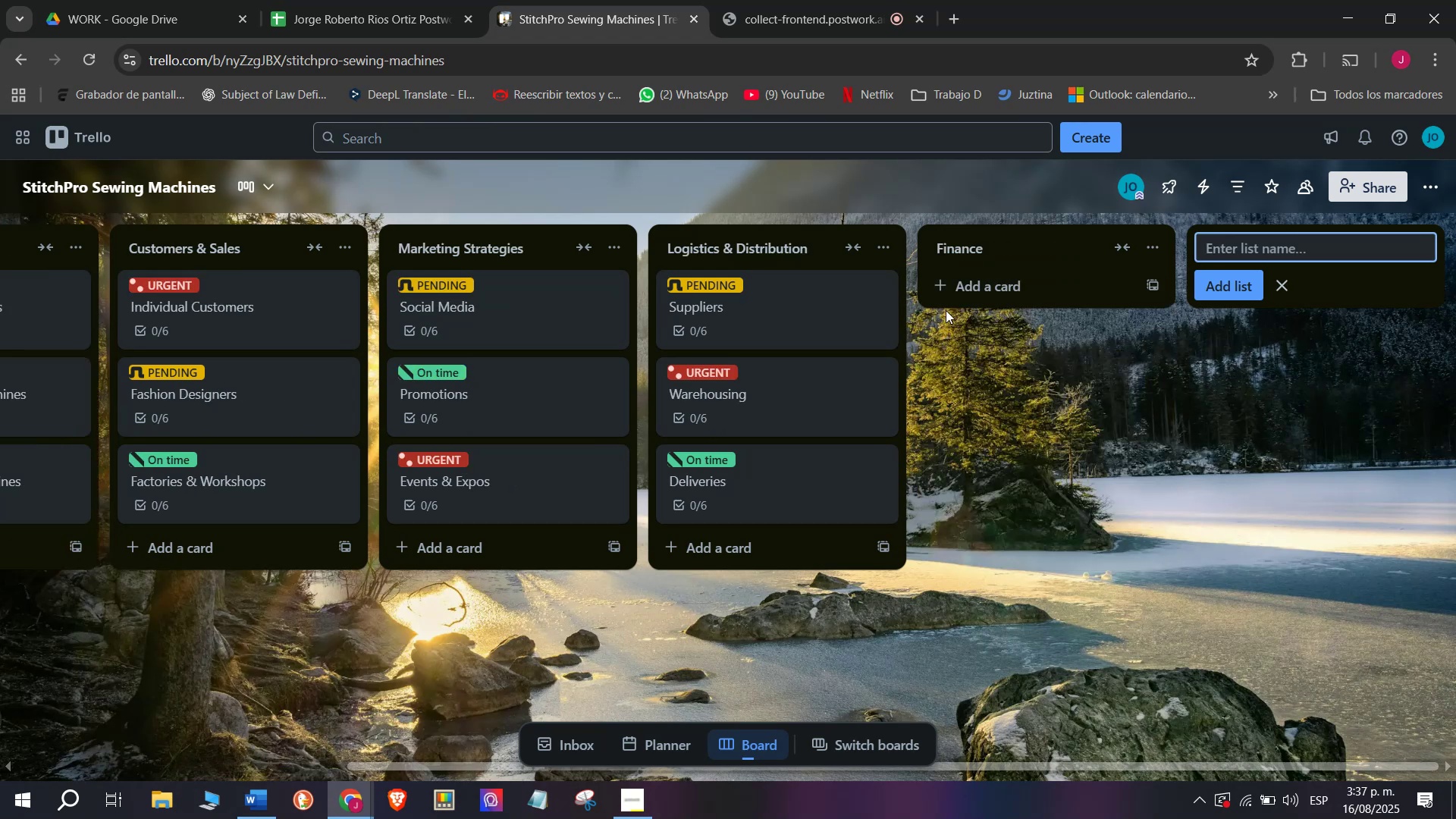 
left_click([998, 285])
 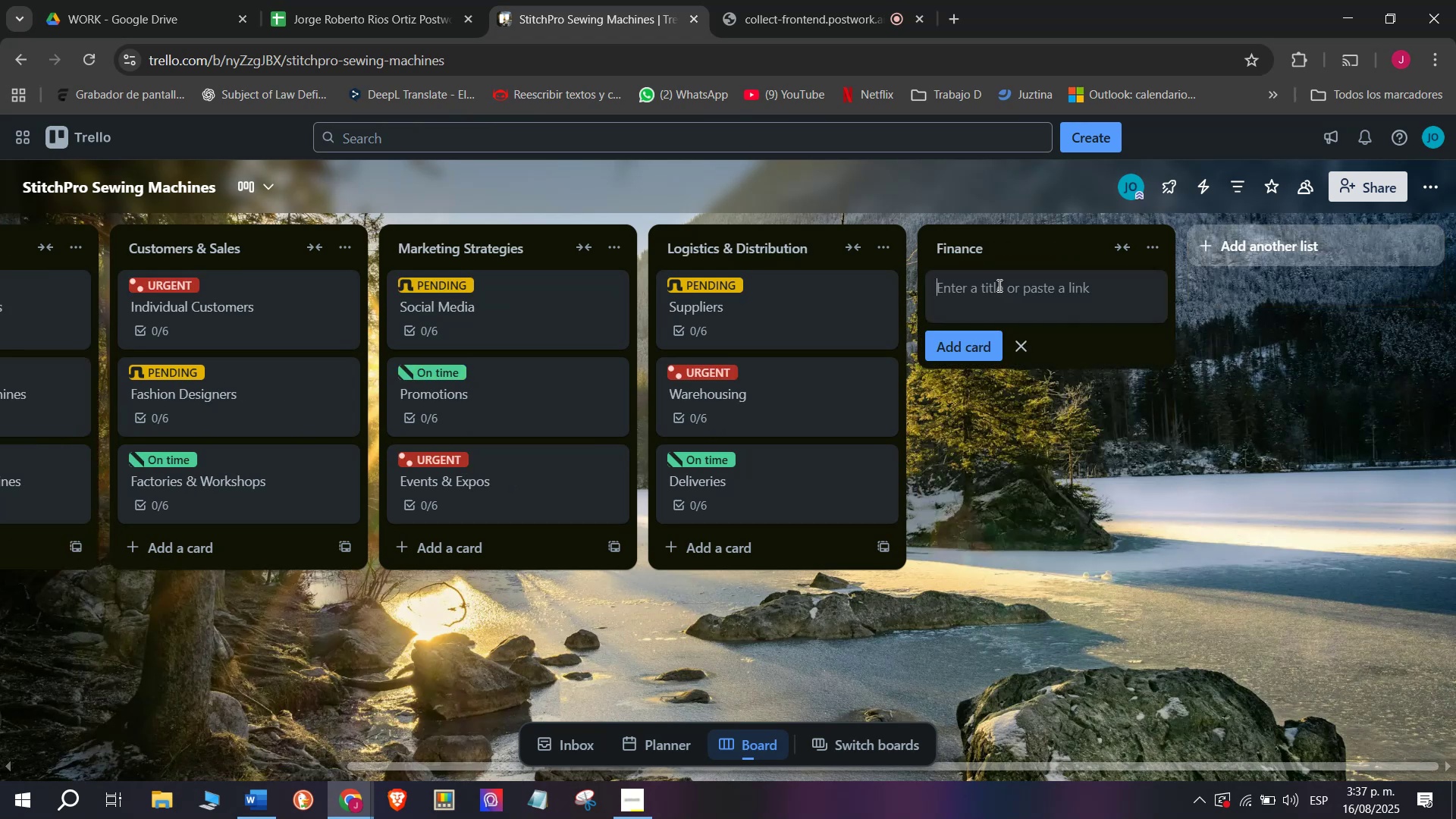 
type(Sales Report)
 